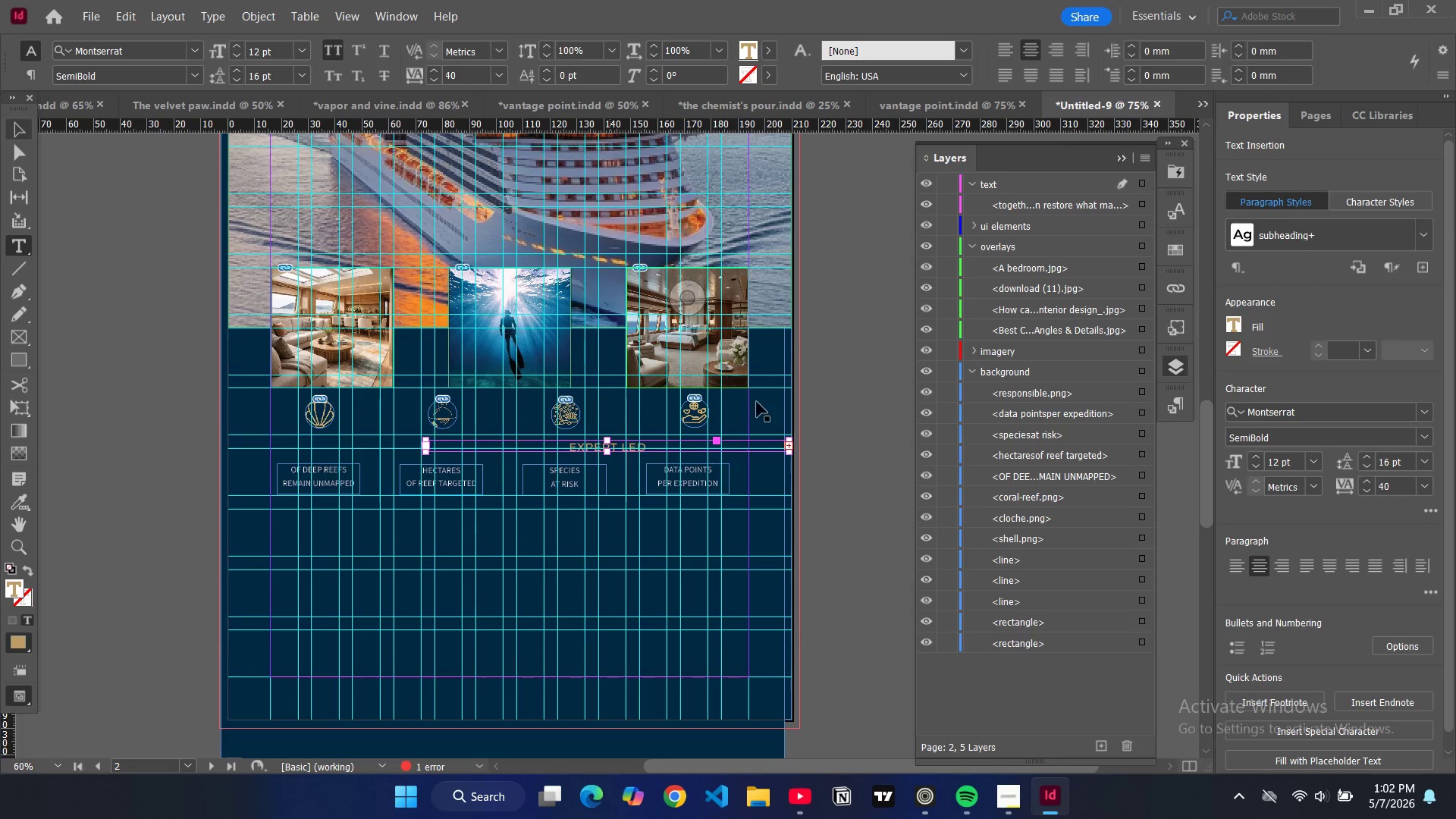 
wait(6.55)
 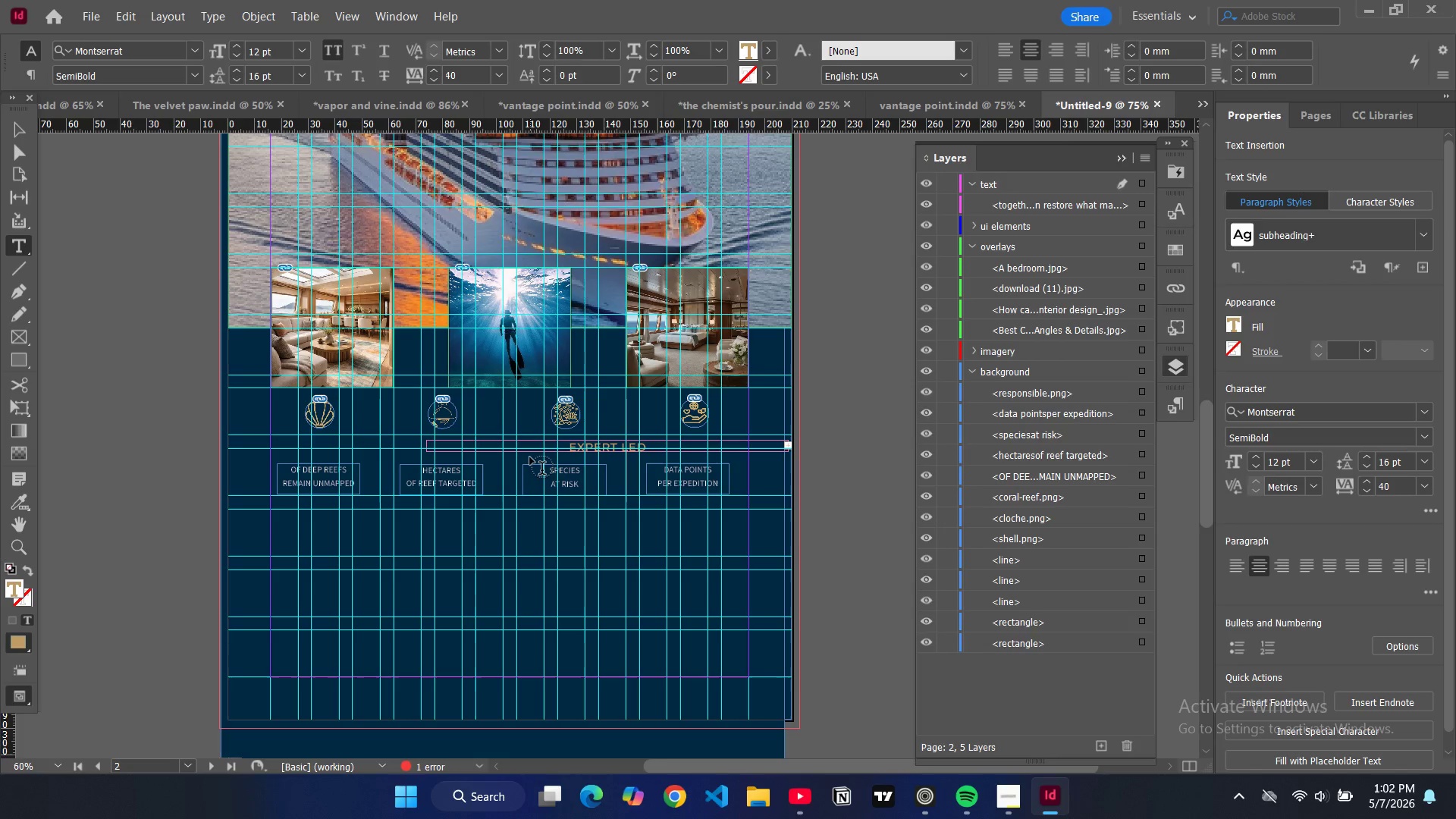 
left_click_drag(start_coordinate=[606, 454], to_coordinate=[616, 465])
 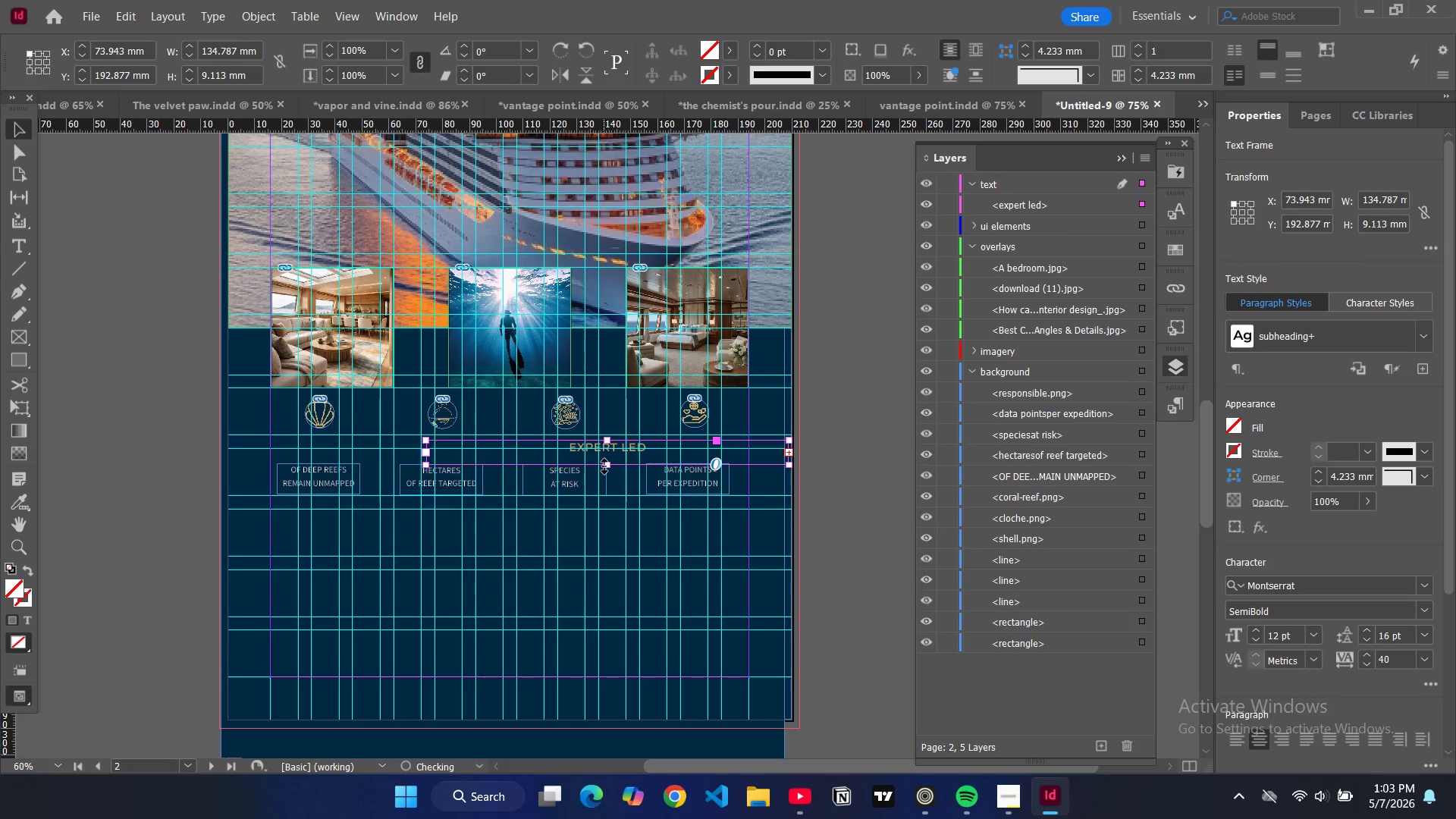 
left_click_drag(start_coordinate=[604, 466], to_coordinate=[610, 476])
 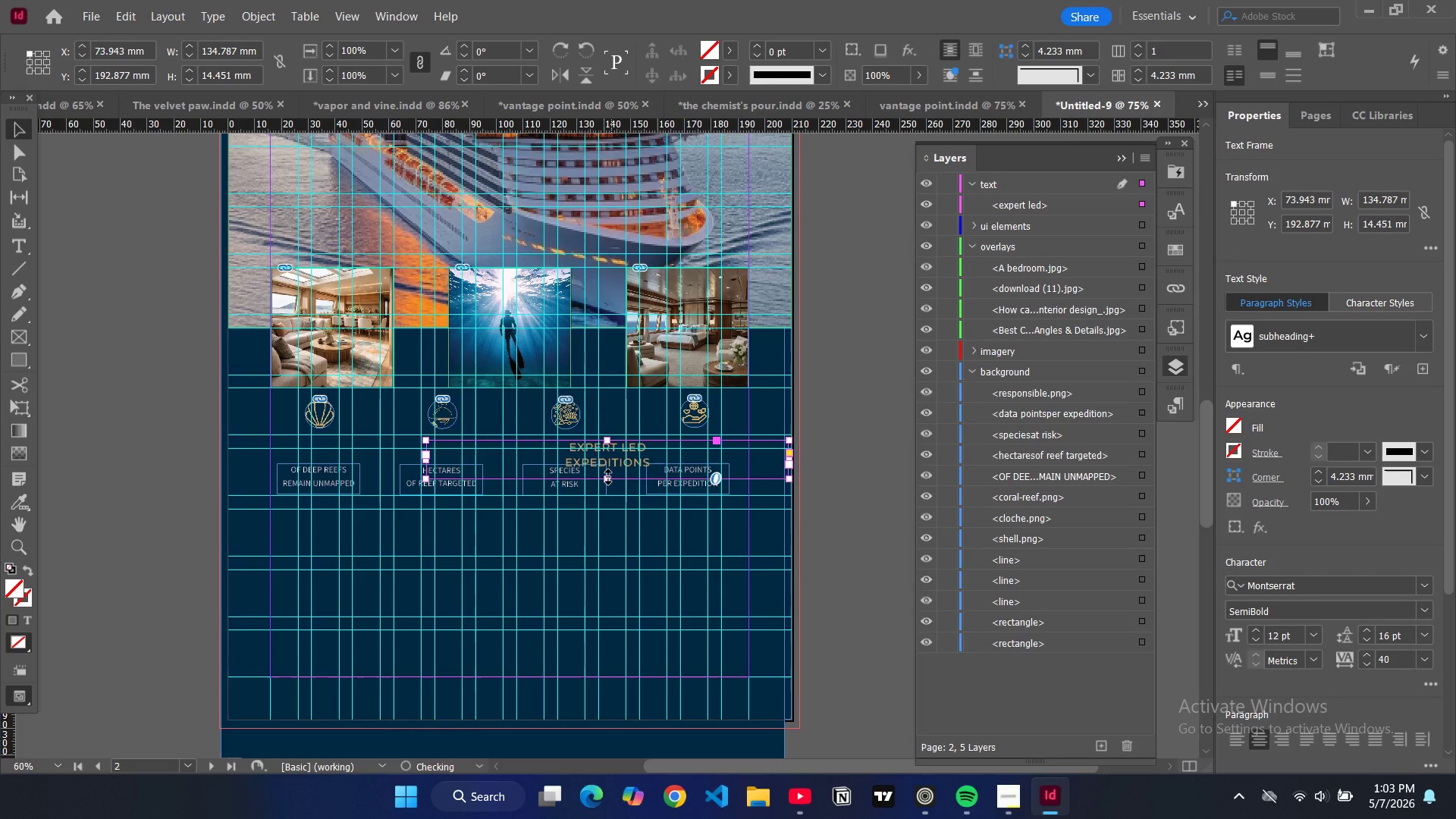 
left_click_drag(start_coordinate=[608, 479], to_coordinate=[609, 473])
 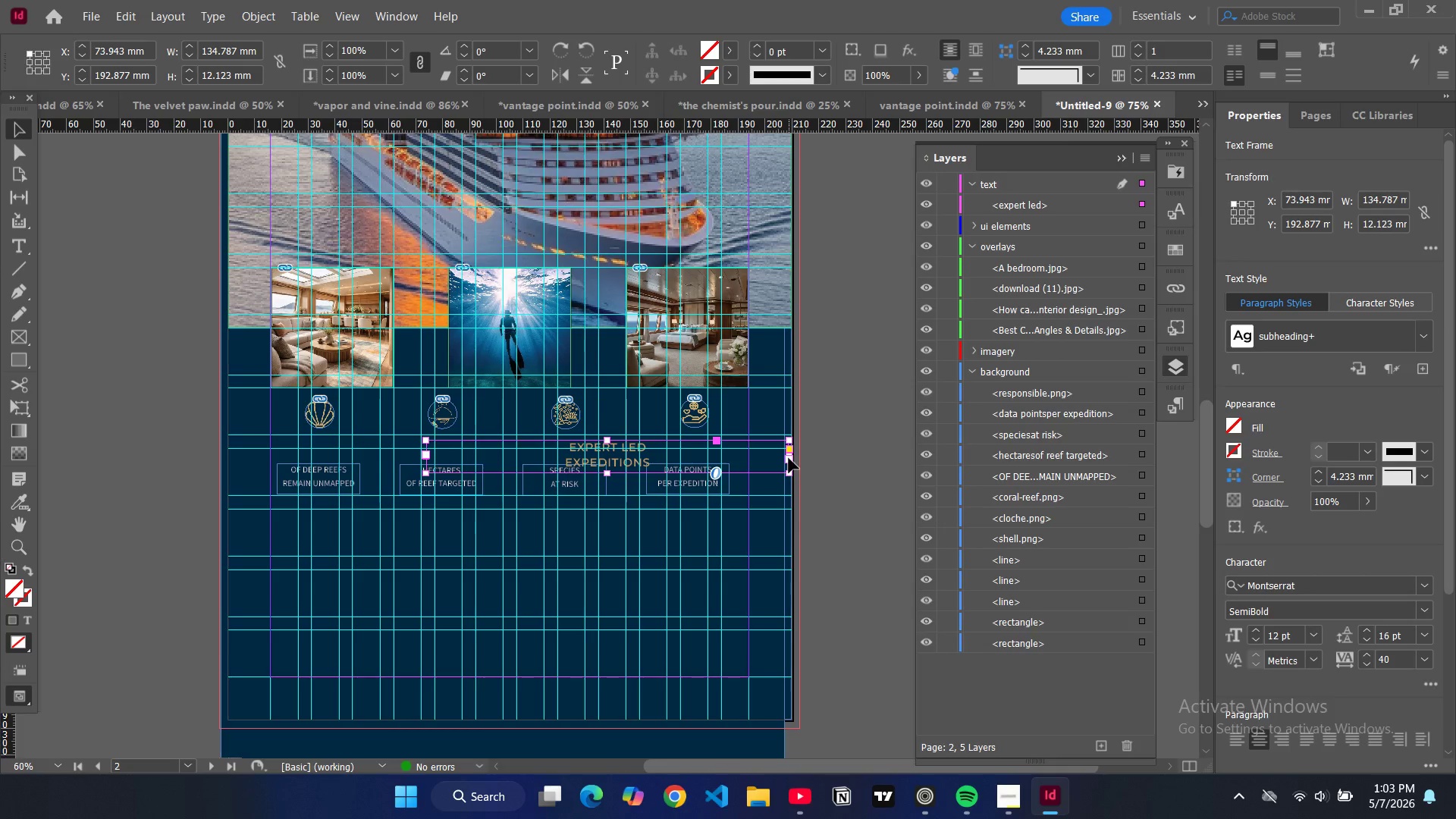 
left_click_drag(start_coordinate=[789, 458], to_coordinate=[516, 466])
 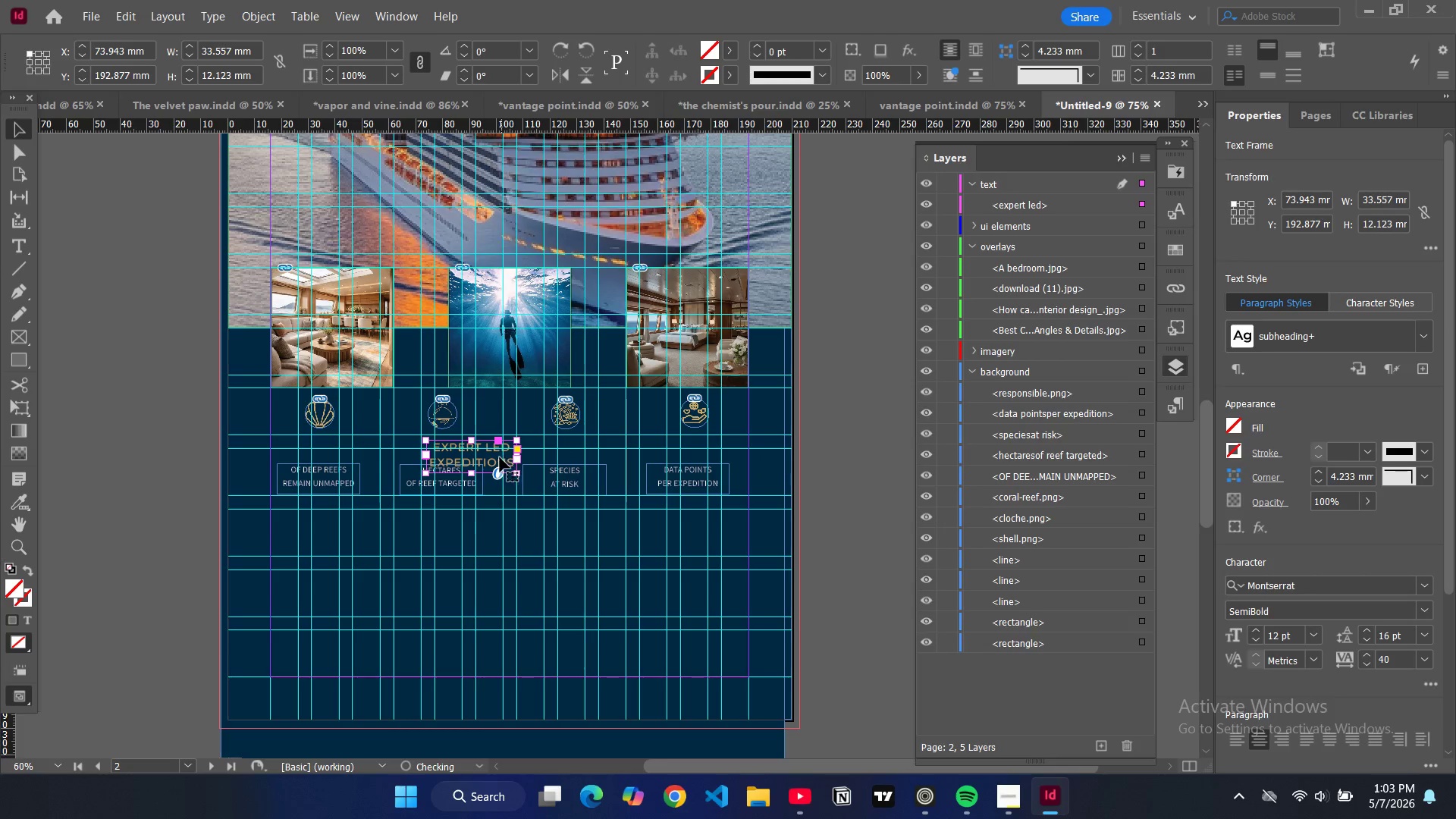 
left_click_drag(start_coordinate=[501, 457], to_coordinate=[354, 453])
 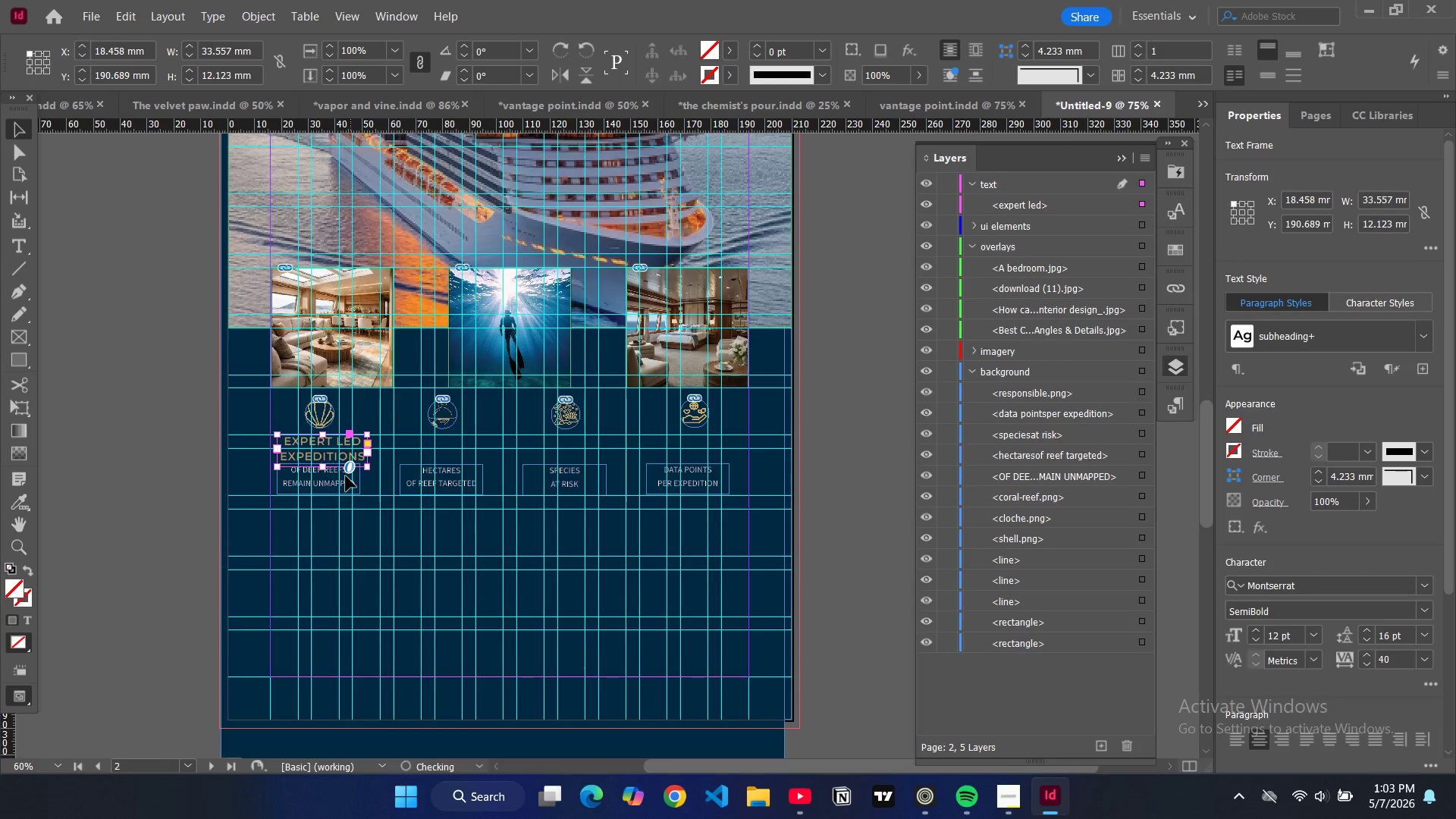 
left_click([346, 476])
 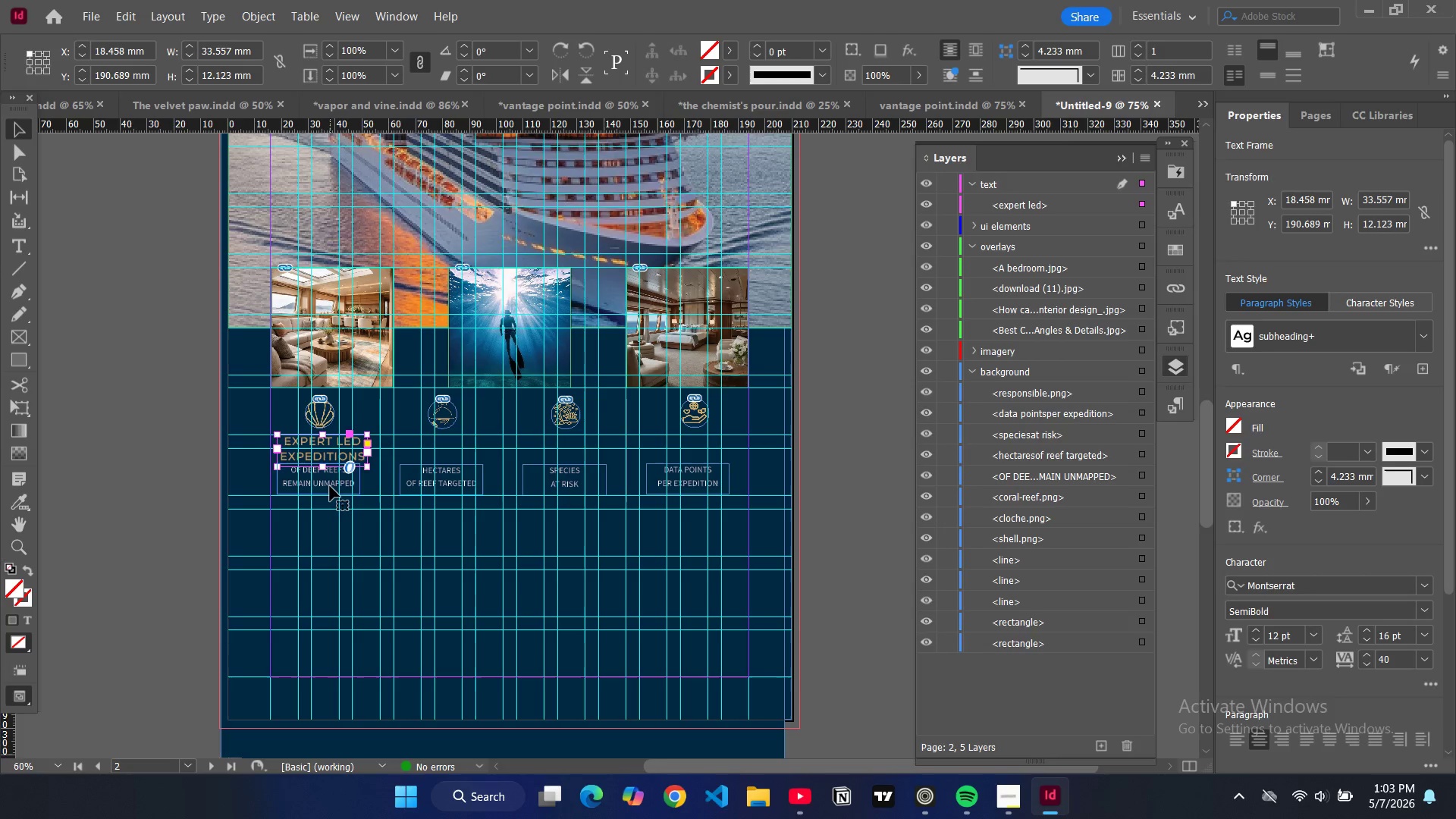 
left_click_drag(start_coordinate=[327, 481], to_coordinate=[331, 501])
 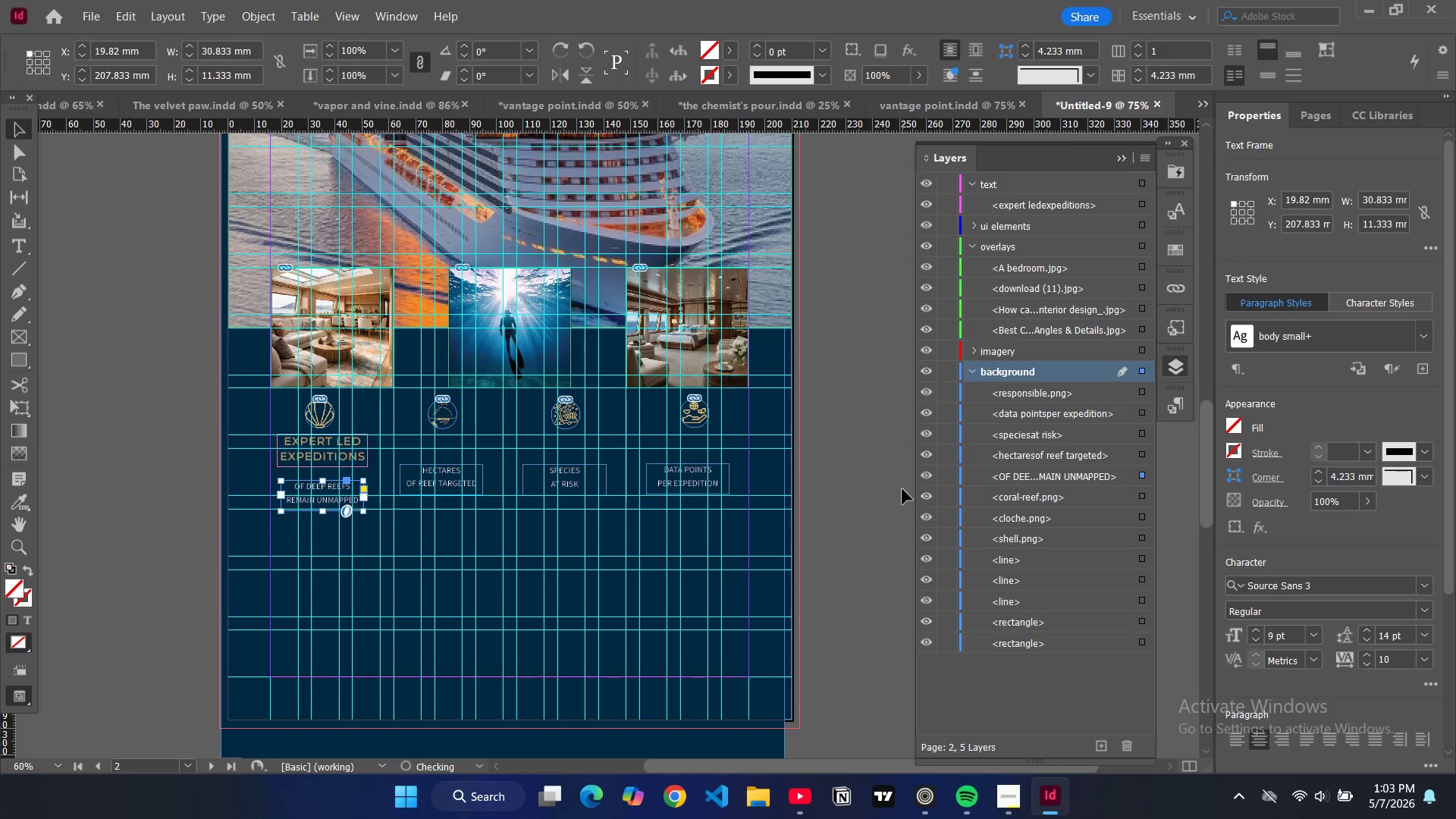 
left_click([902, 489])
 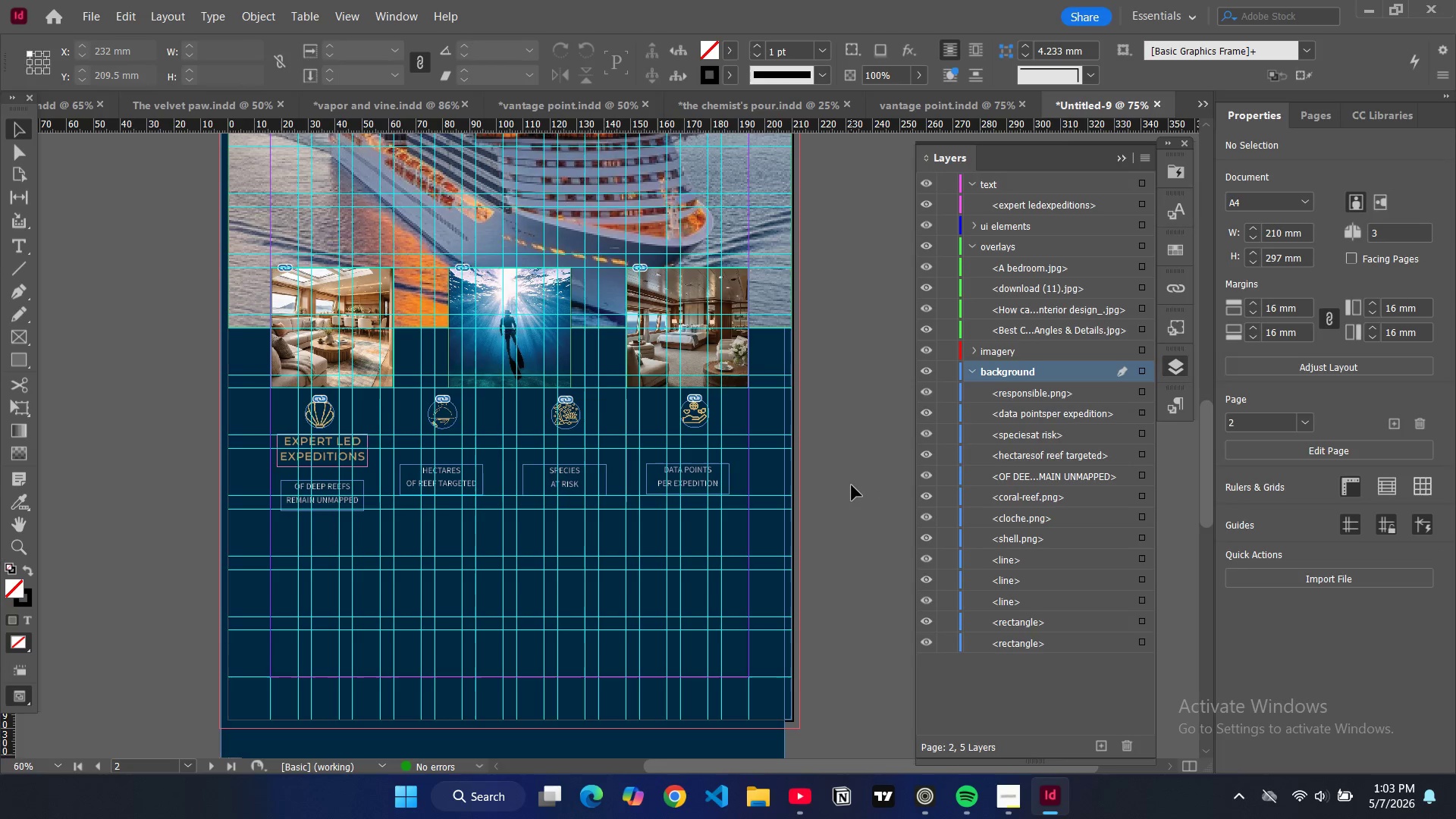 
key(W)
 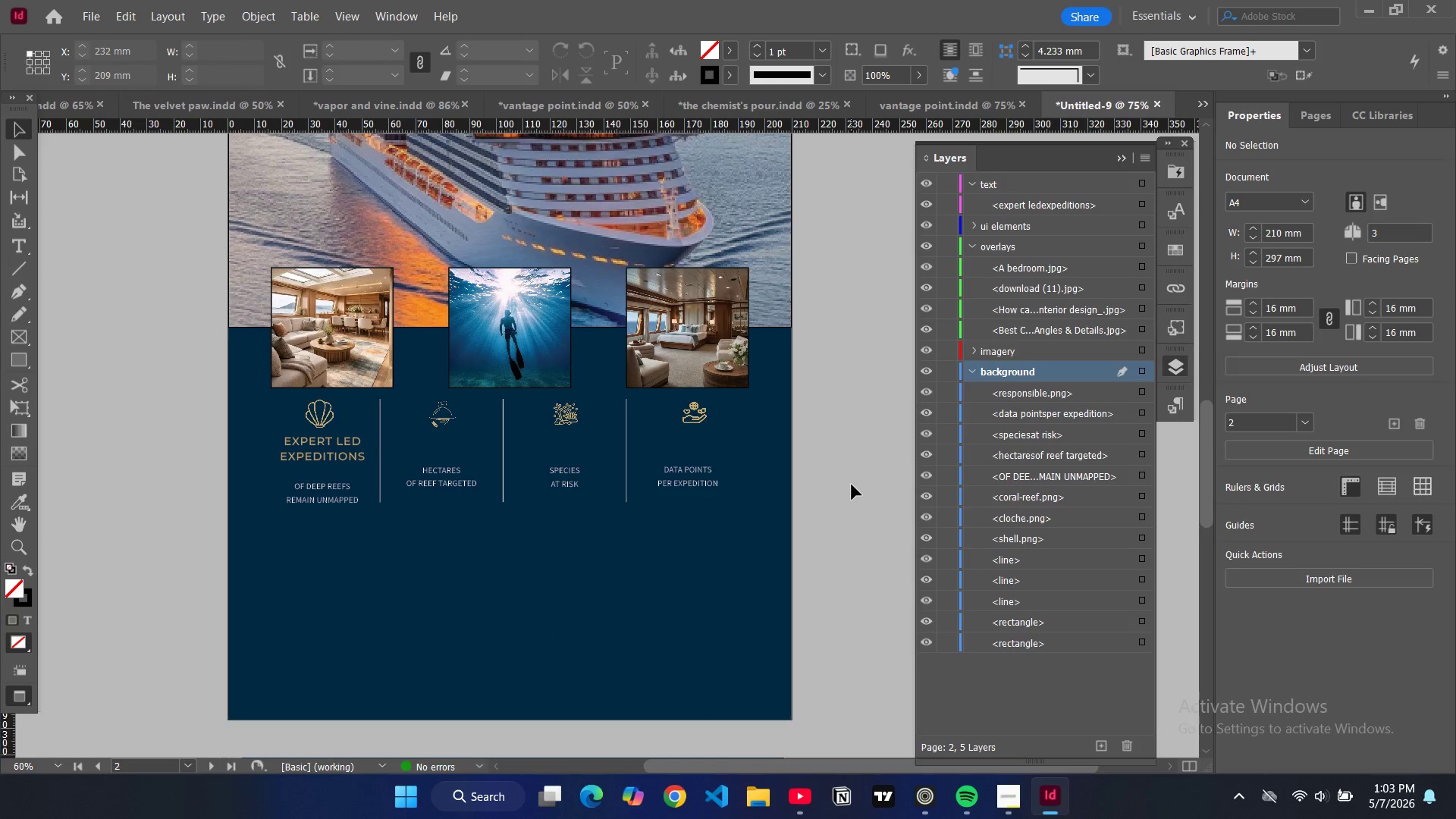 
key(W)
 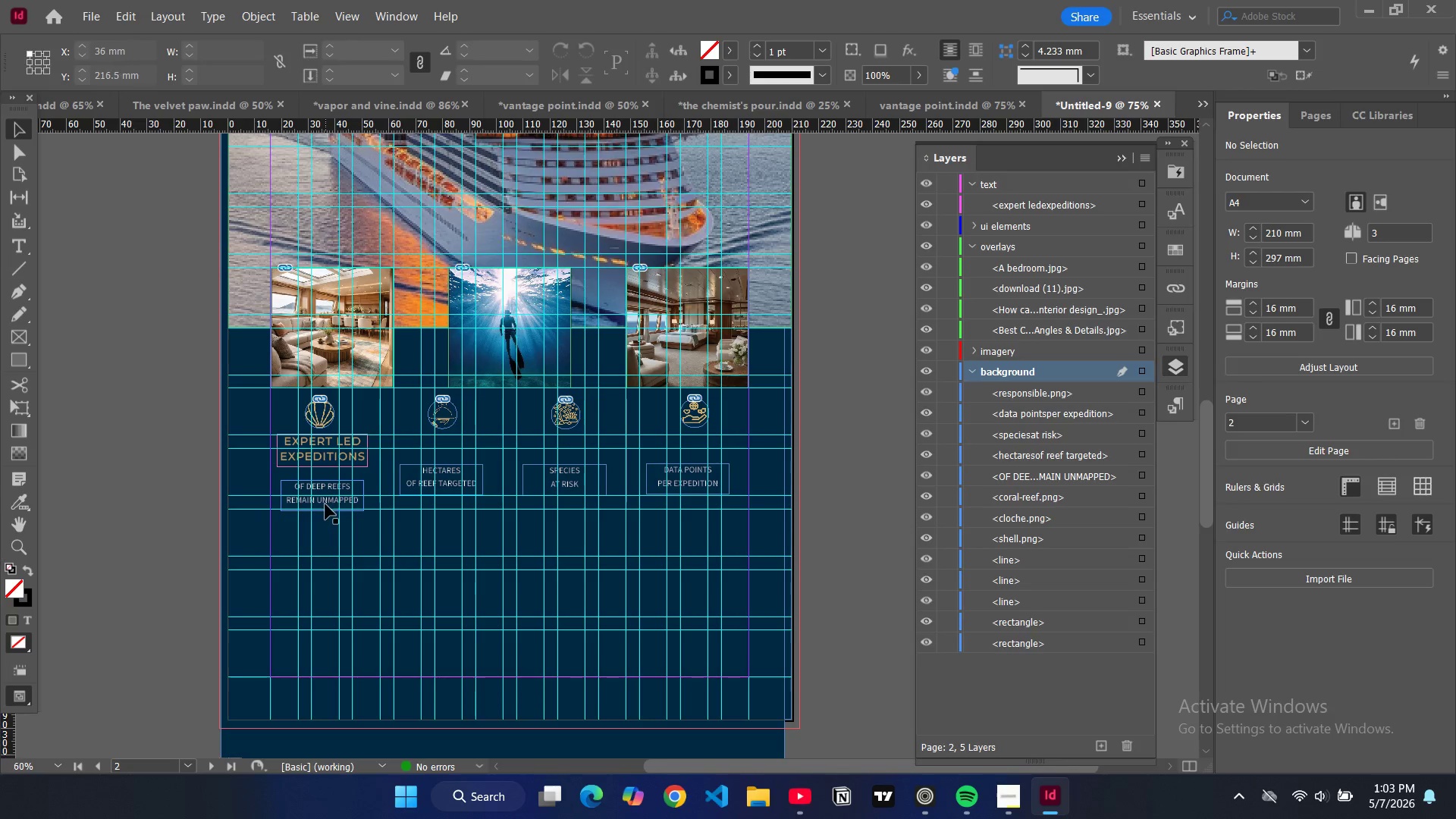 
left_click([325, 504])
 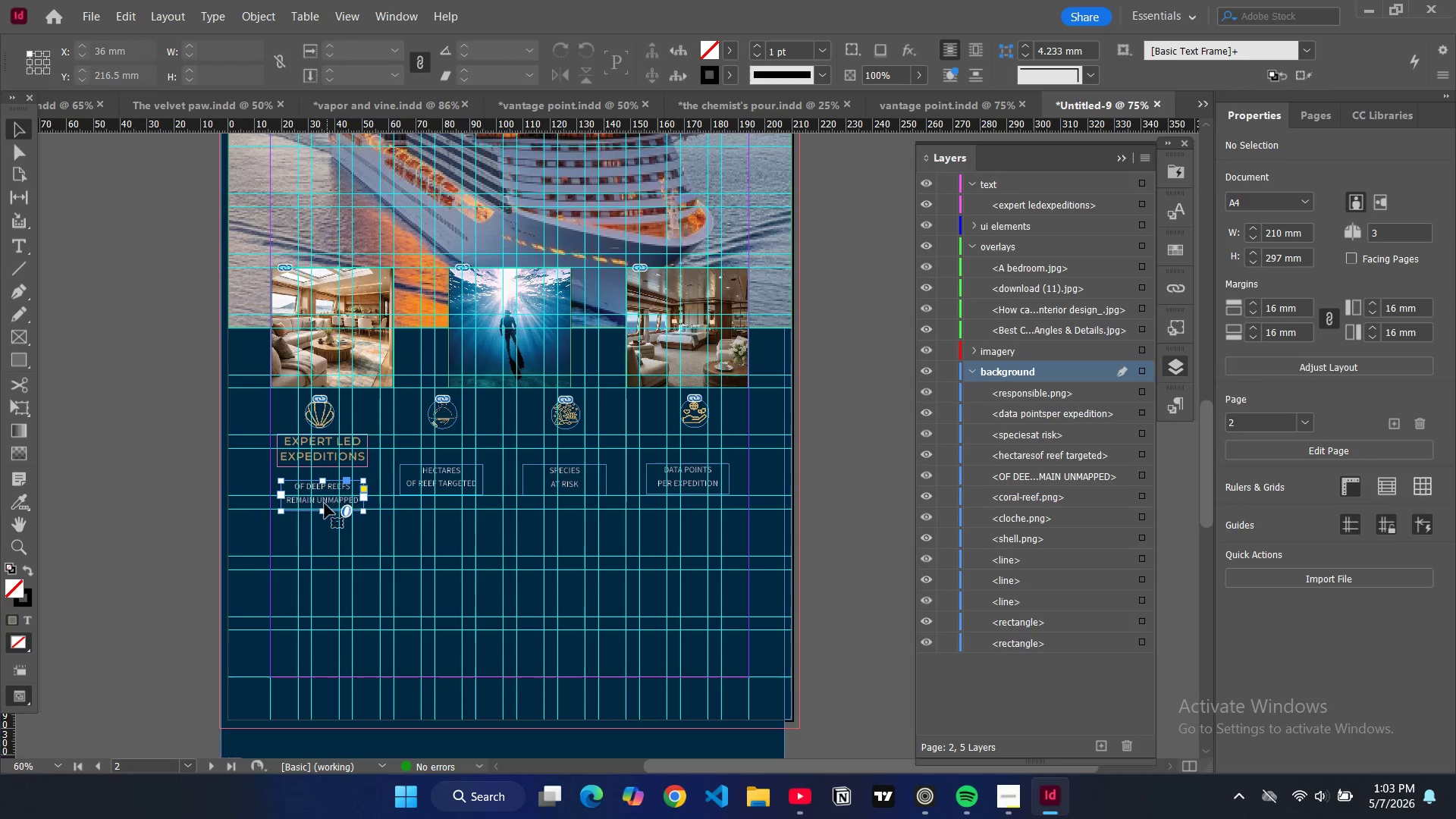 
left_click_drag(start_coordinate=[328, 504], to_coordinate=[328, 499])
 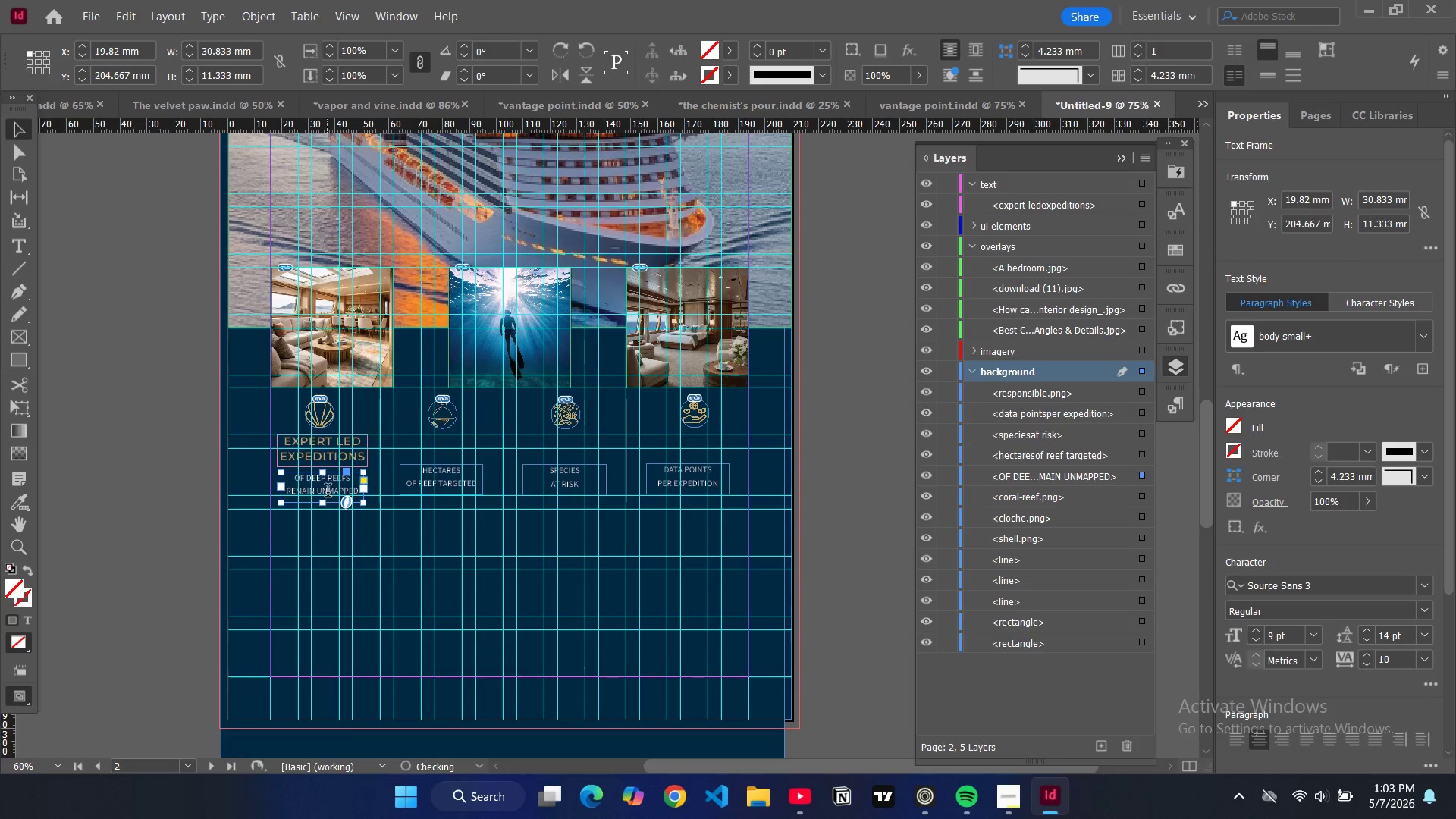 
double_click([328, 492])
 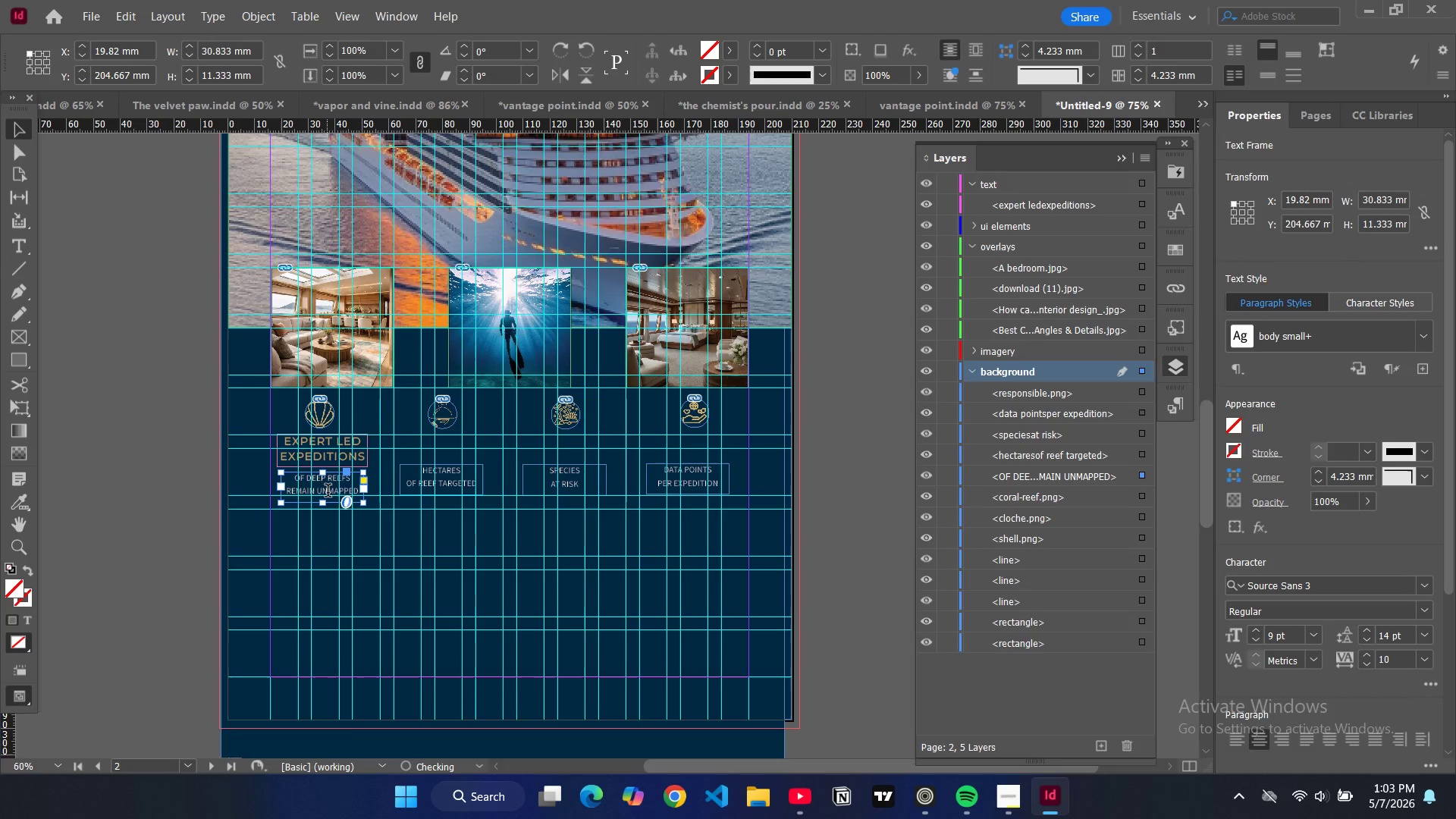 
key(Control+A)
 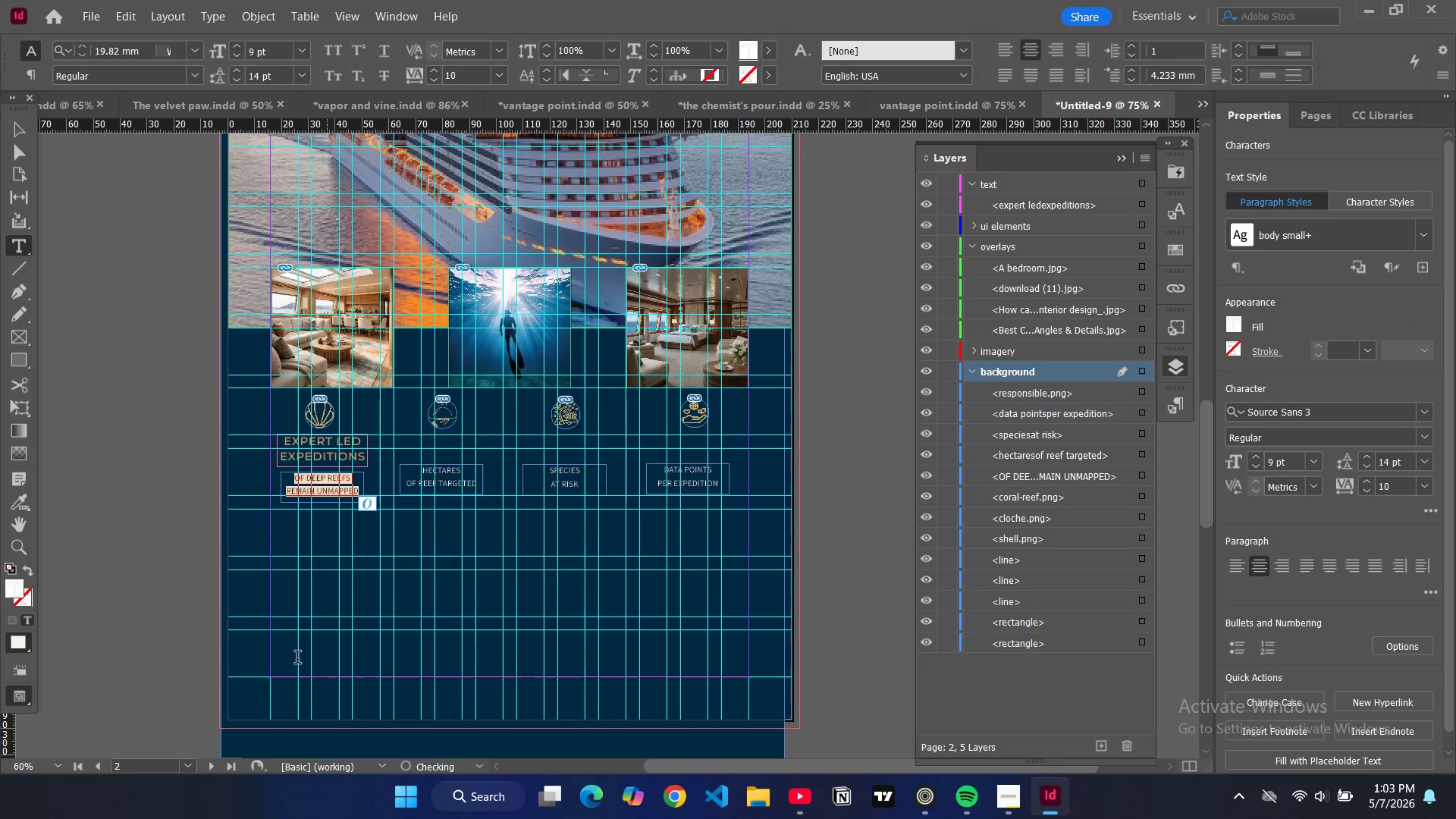 
hold_key(key=S, duration=0.31)
 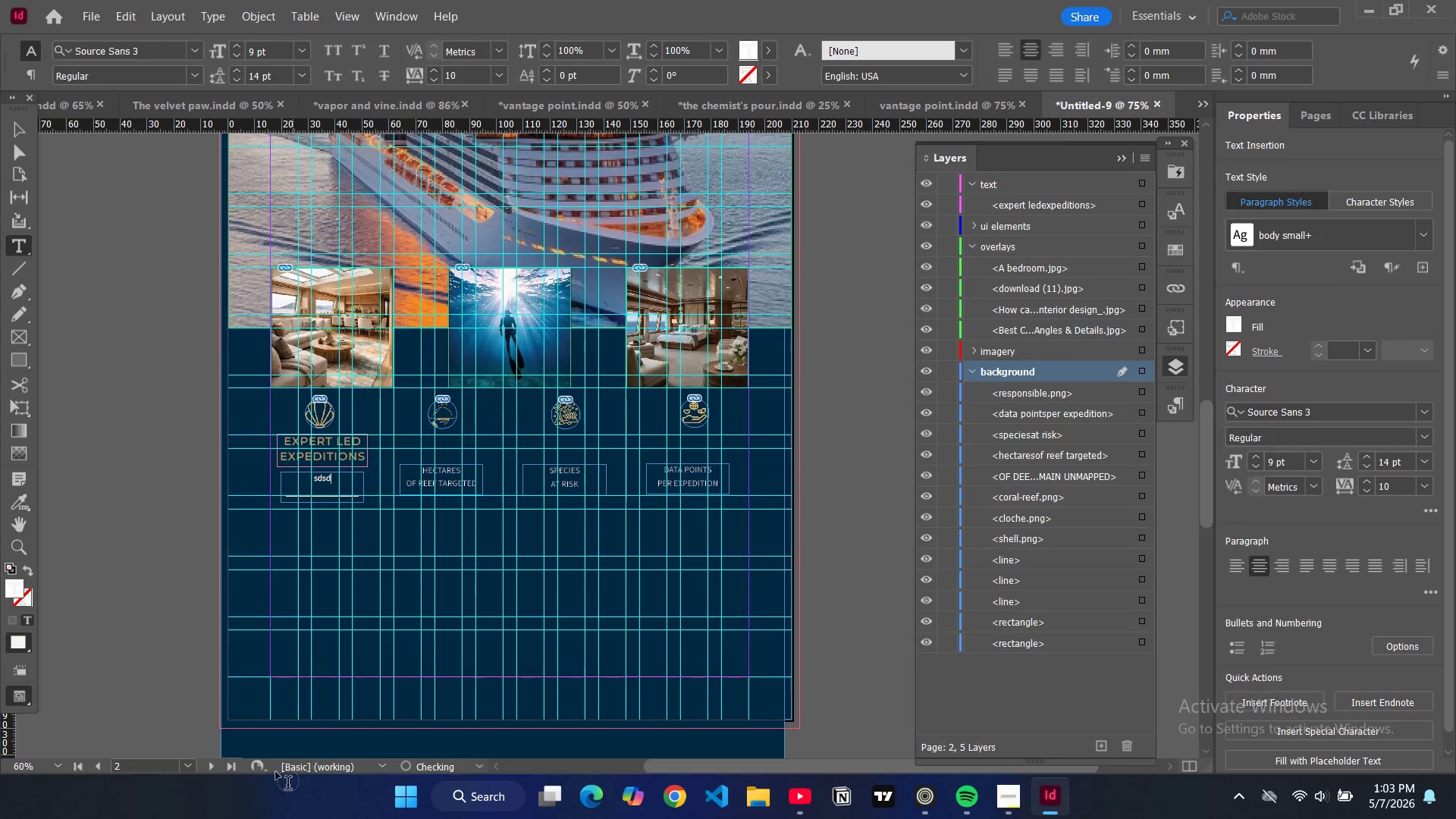 
hold_key(key=D, duration=0.31)
 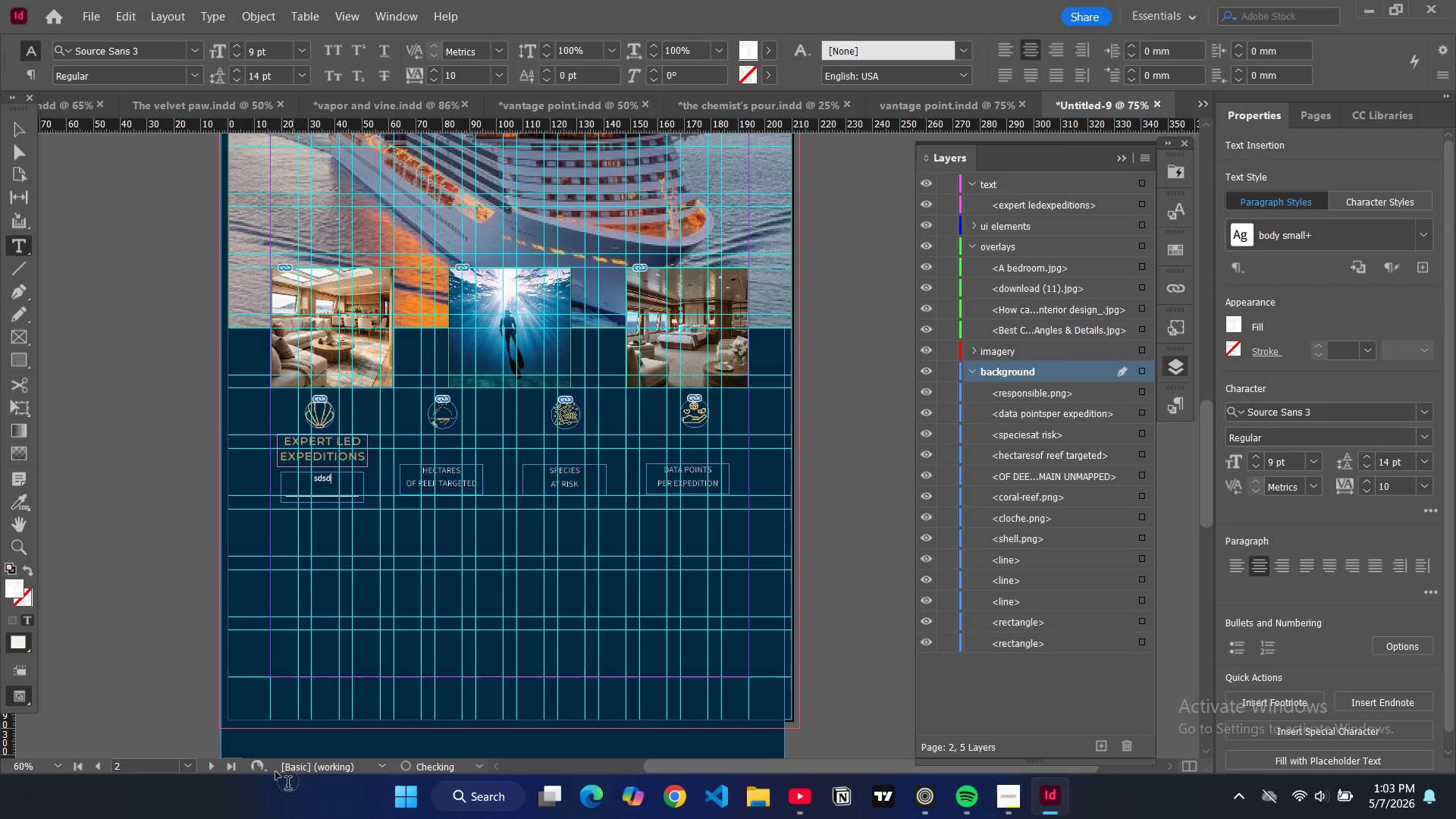 
type(sd)
key(Backspace)
key(Backspace)
key(Backspace)
key(Backspace)
type(Work a)
 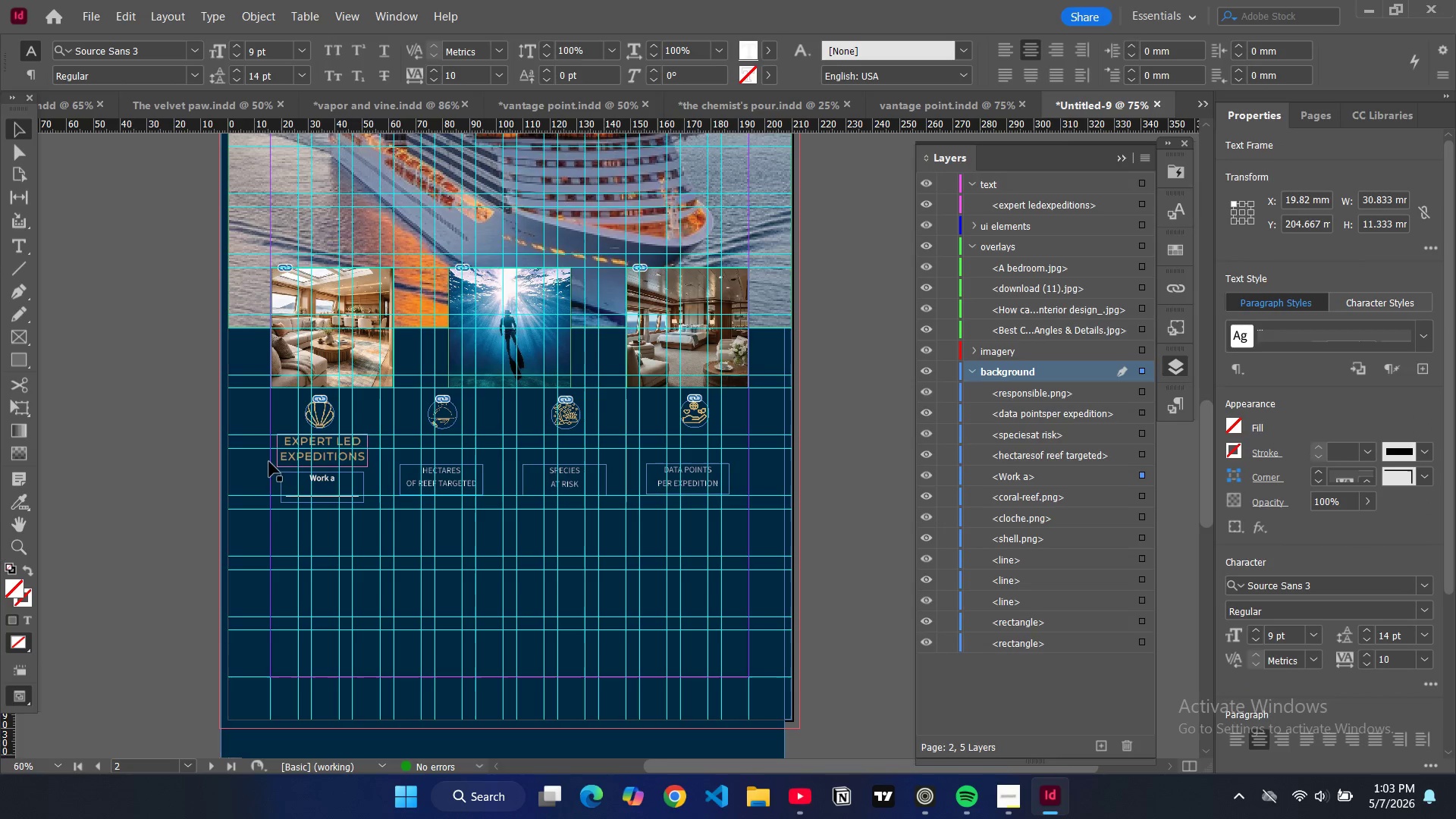 
wait(7.16)
 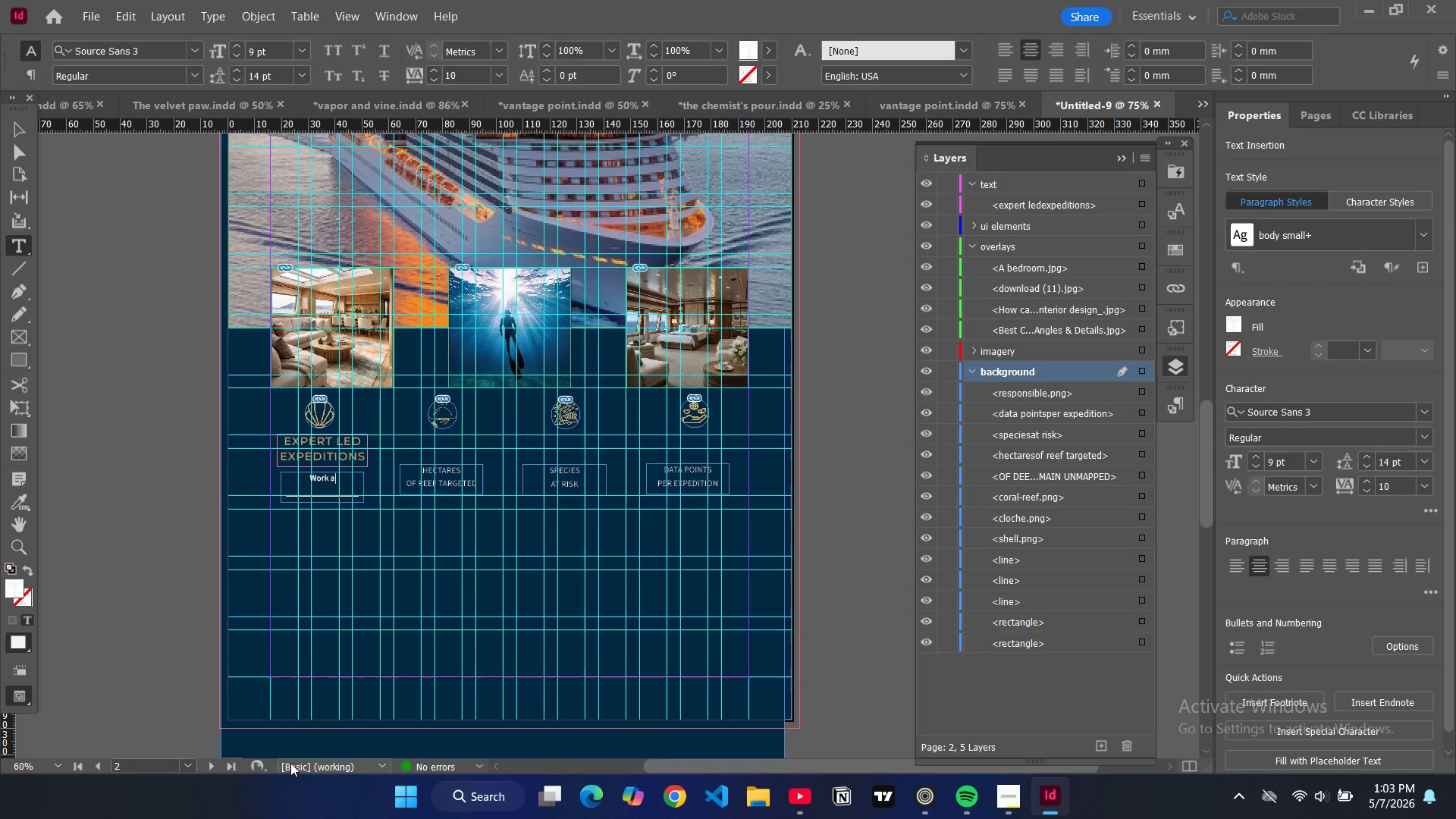 
left_click_drag(start_coordinate=[283, 488], to_coordinate=[269, 493])
 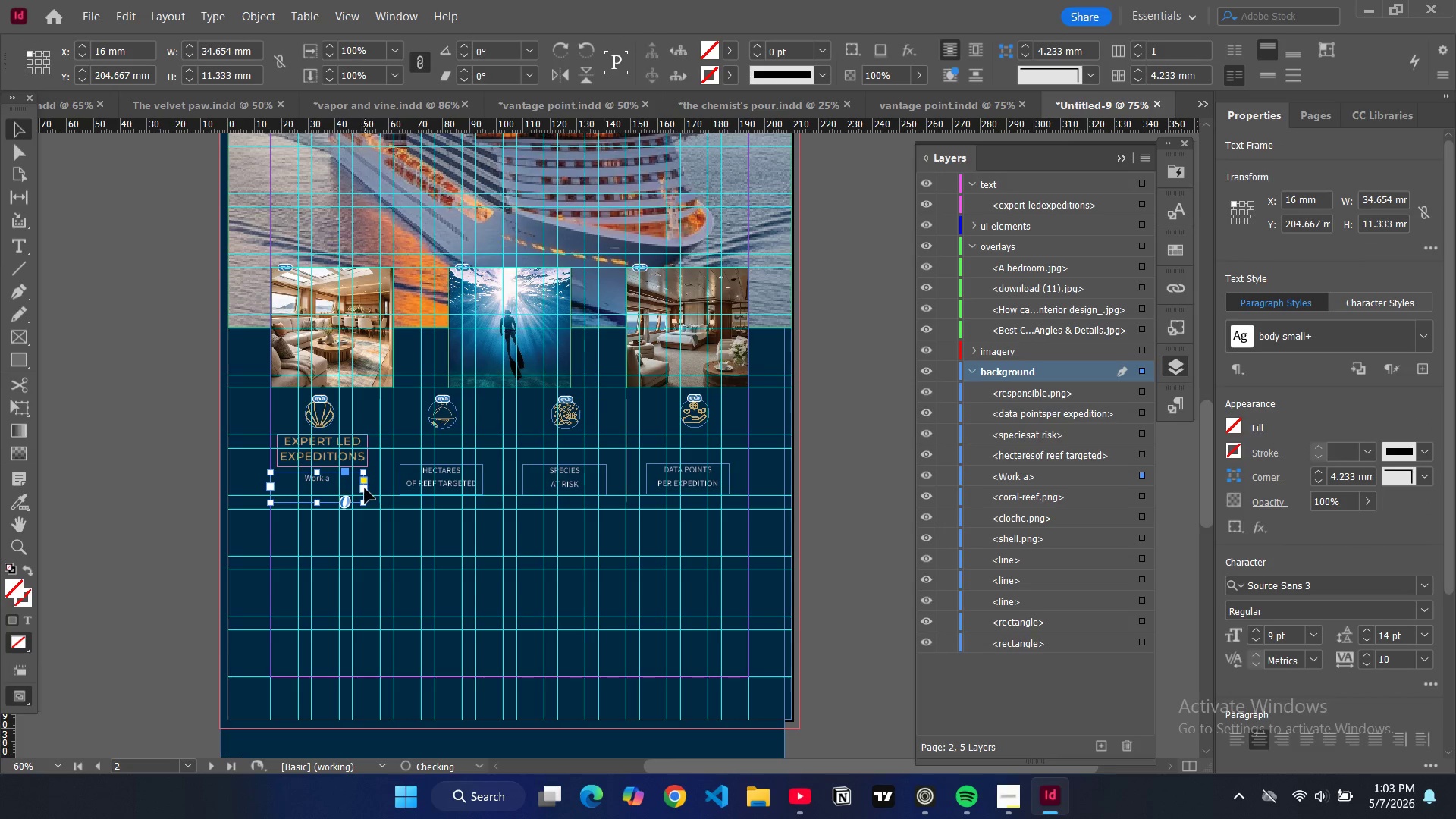 
left_click_drag(start_coordinate=[365, 488], to_coordinate=[381, 491])
 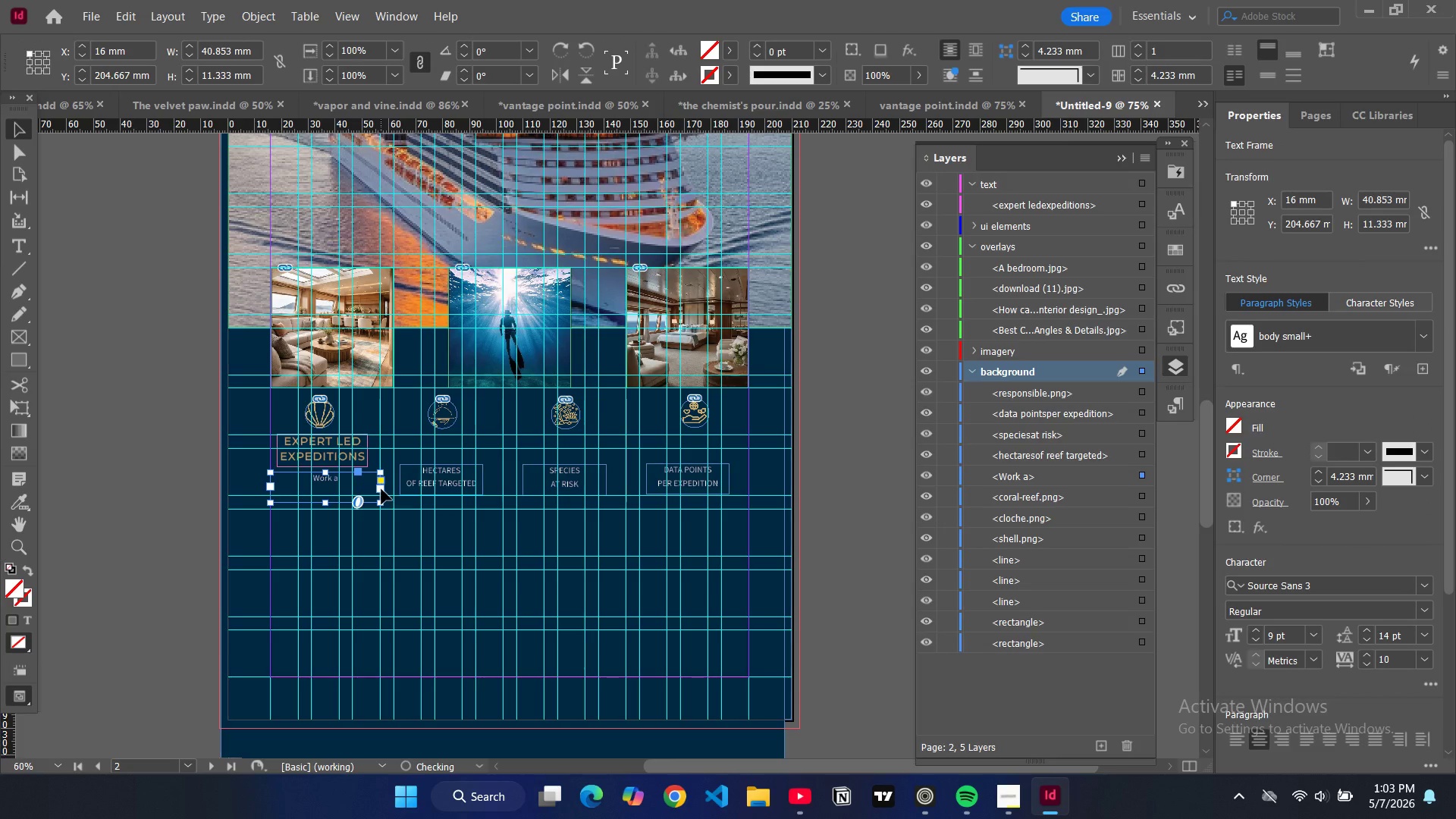 
key(W)
 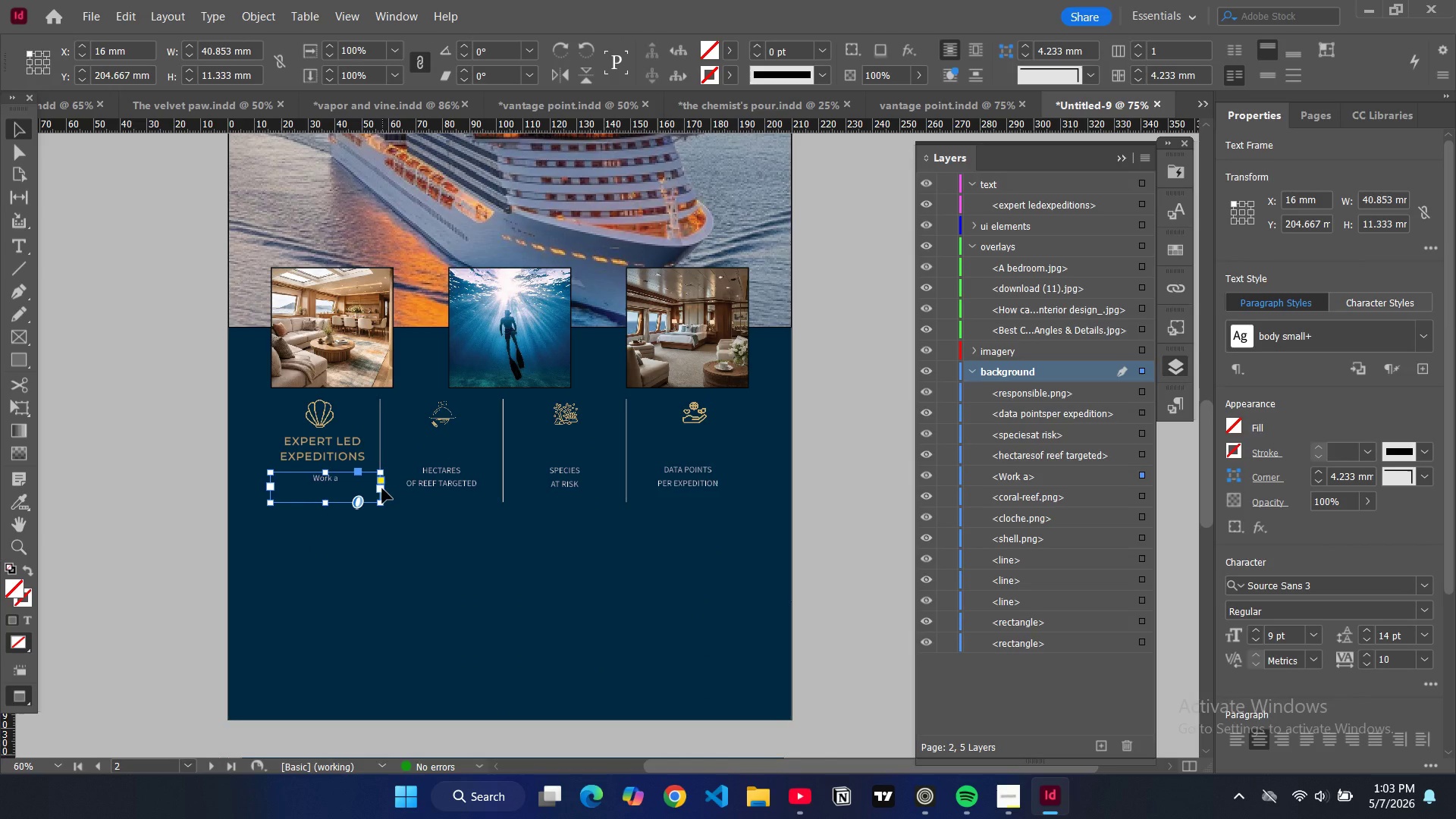 
key(Control+Z)
 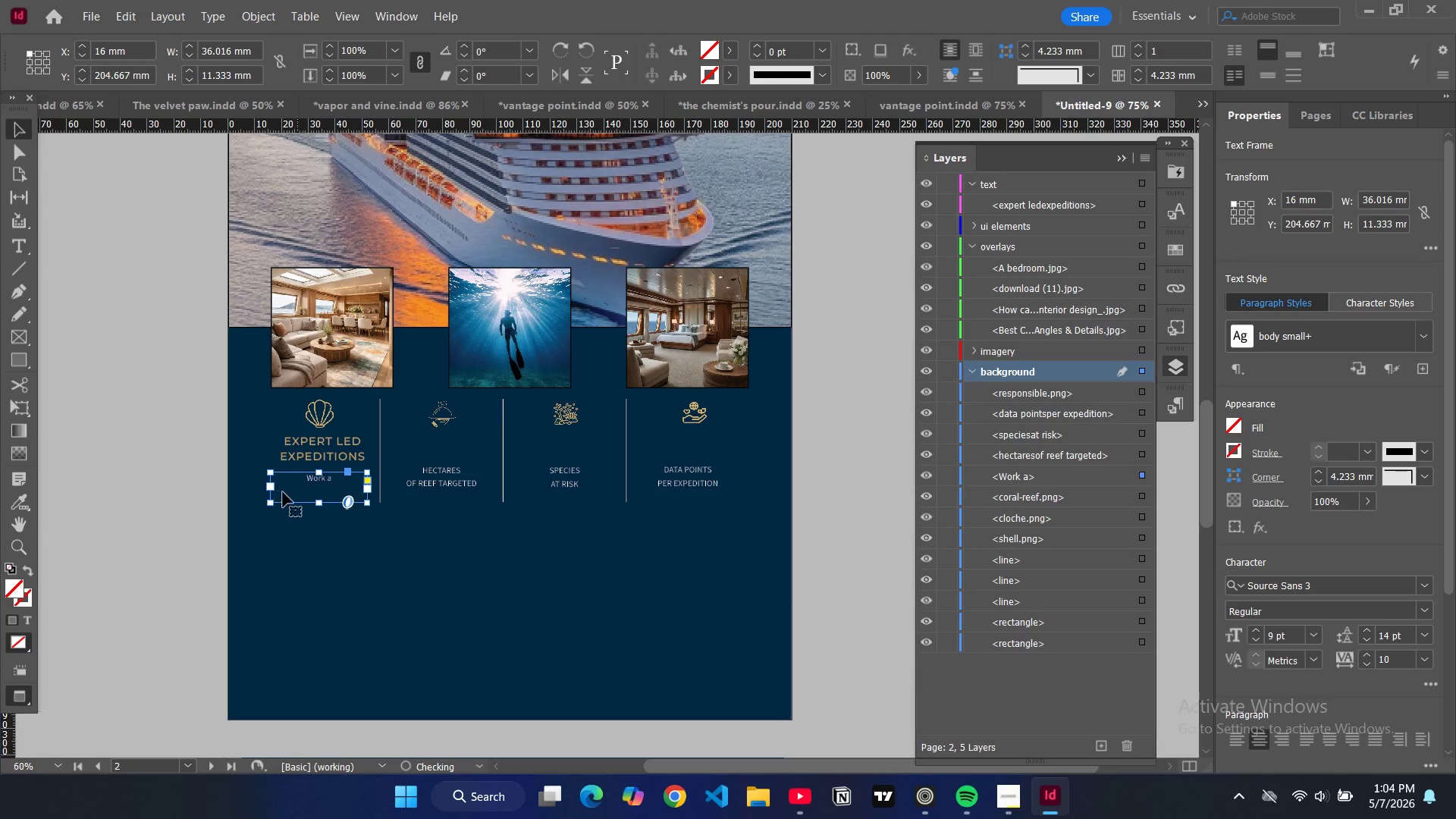 
left_click([353, 490])
 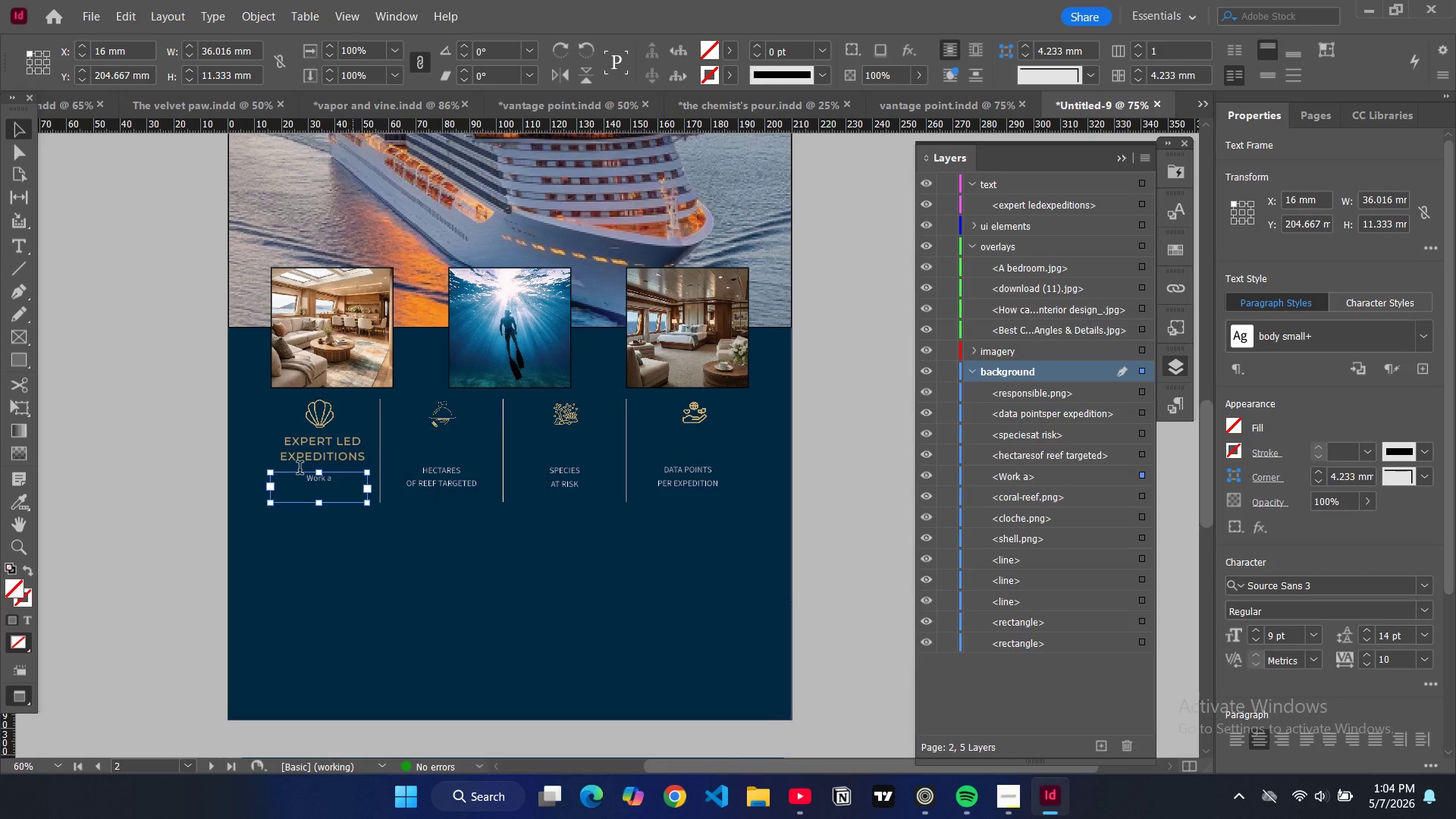 
left_click([140, 372])
 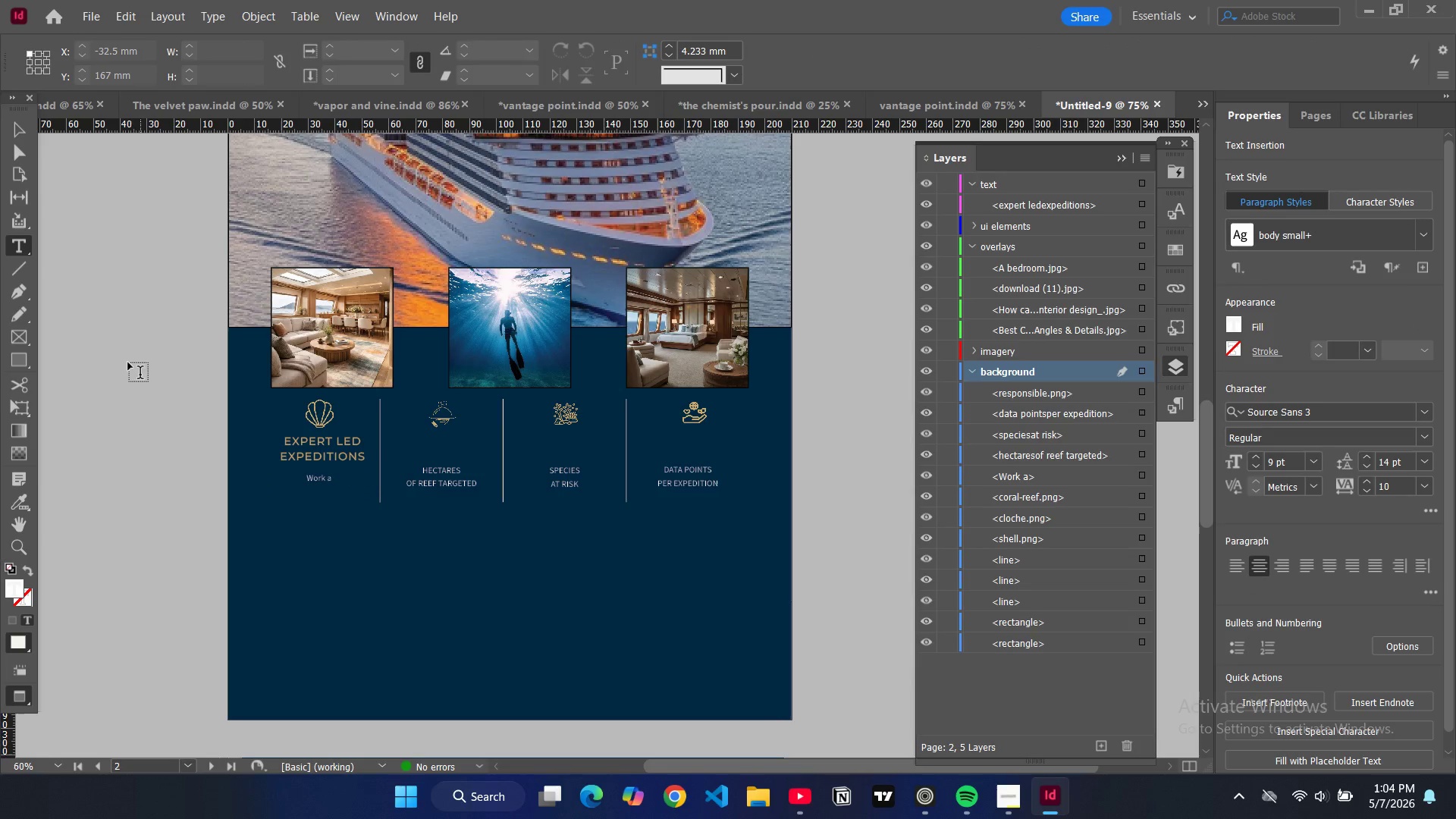 
key(W)
 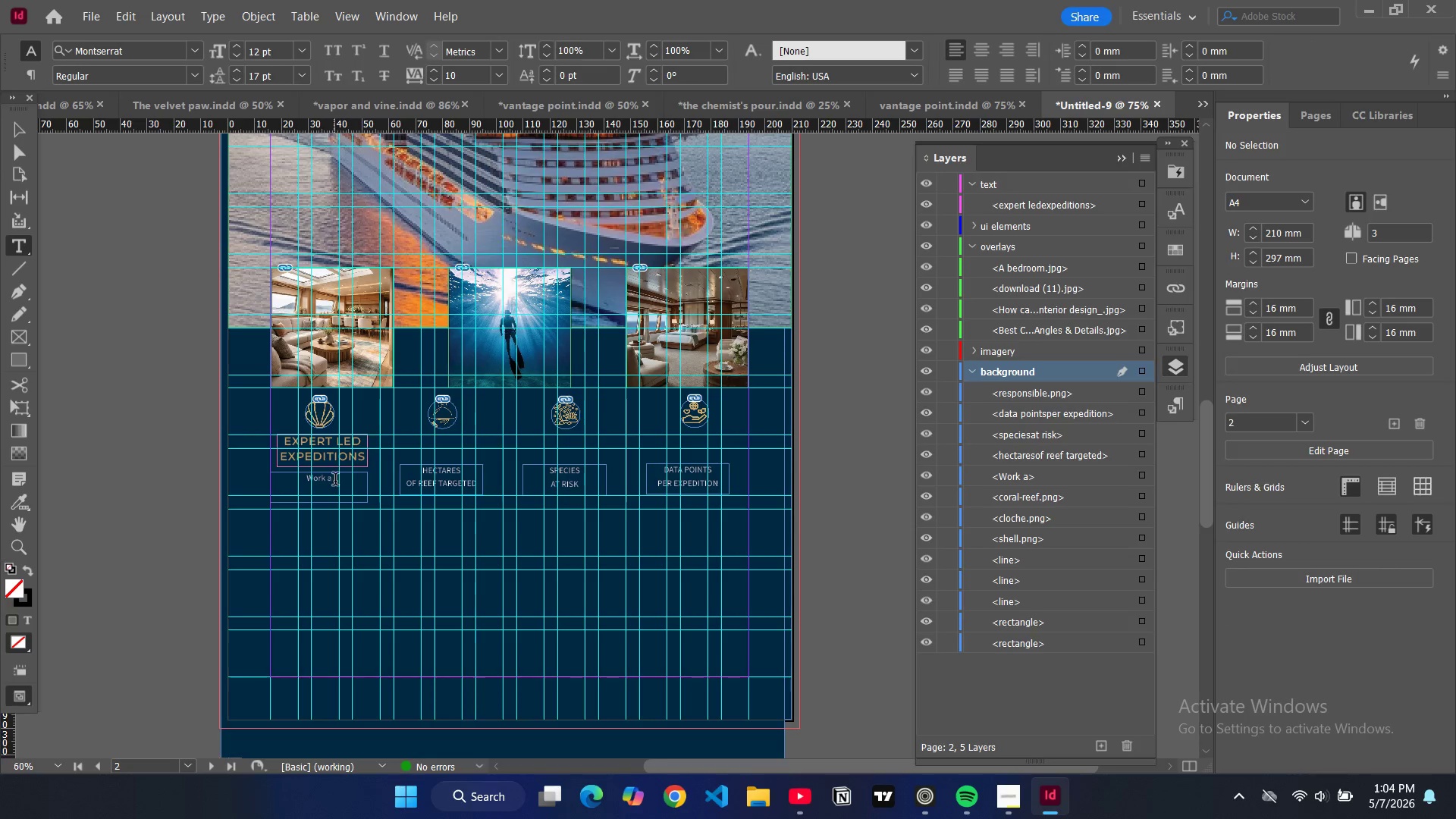 
double_click([334, 481])
 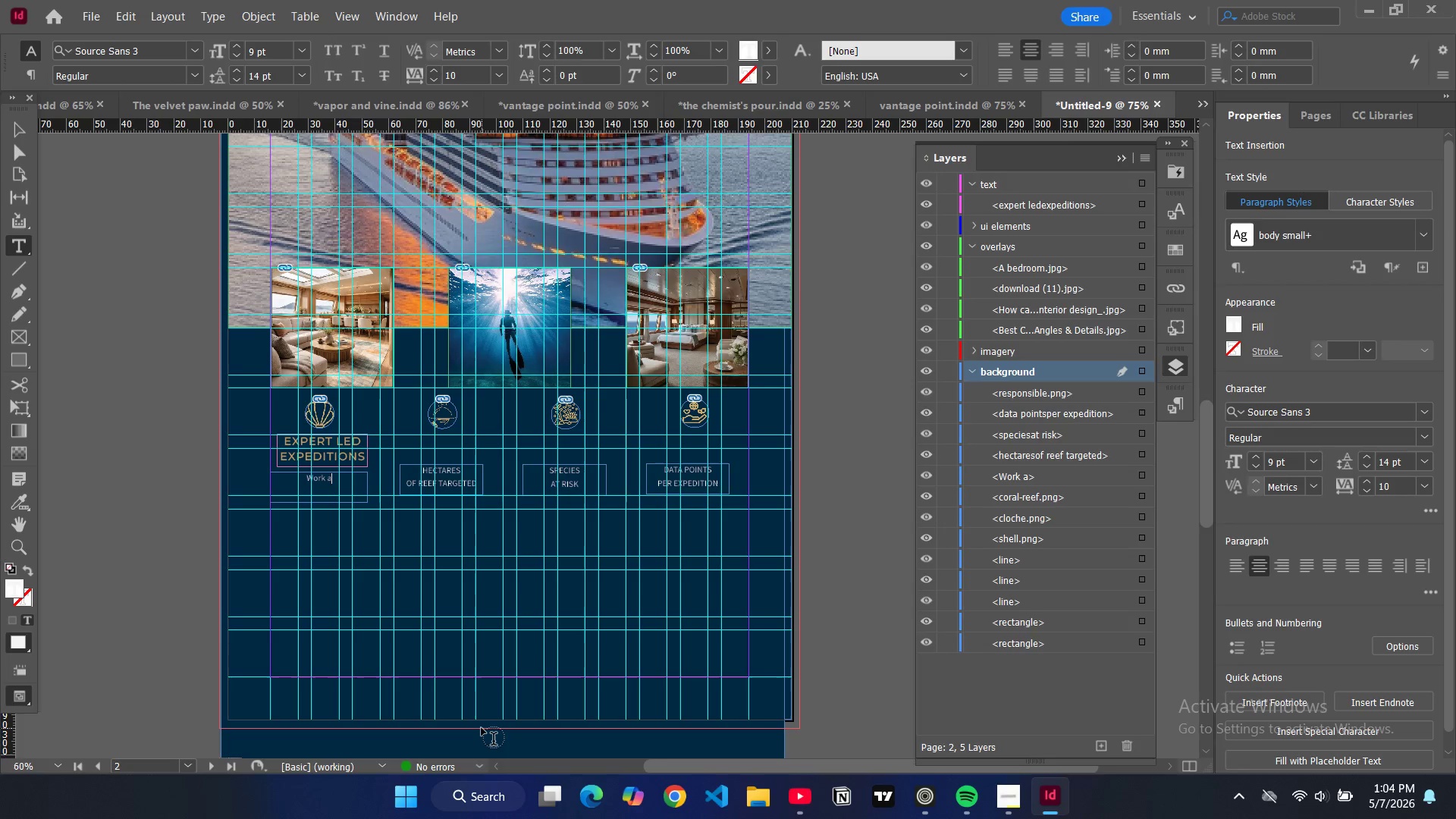 
type(longside leading marine scientists and conservation experts.)
 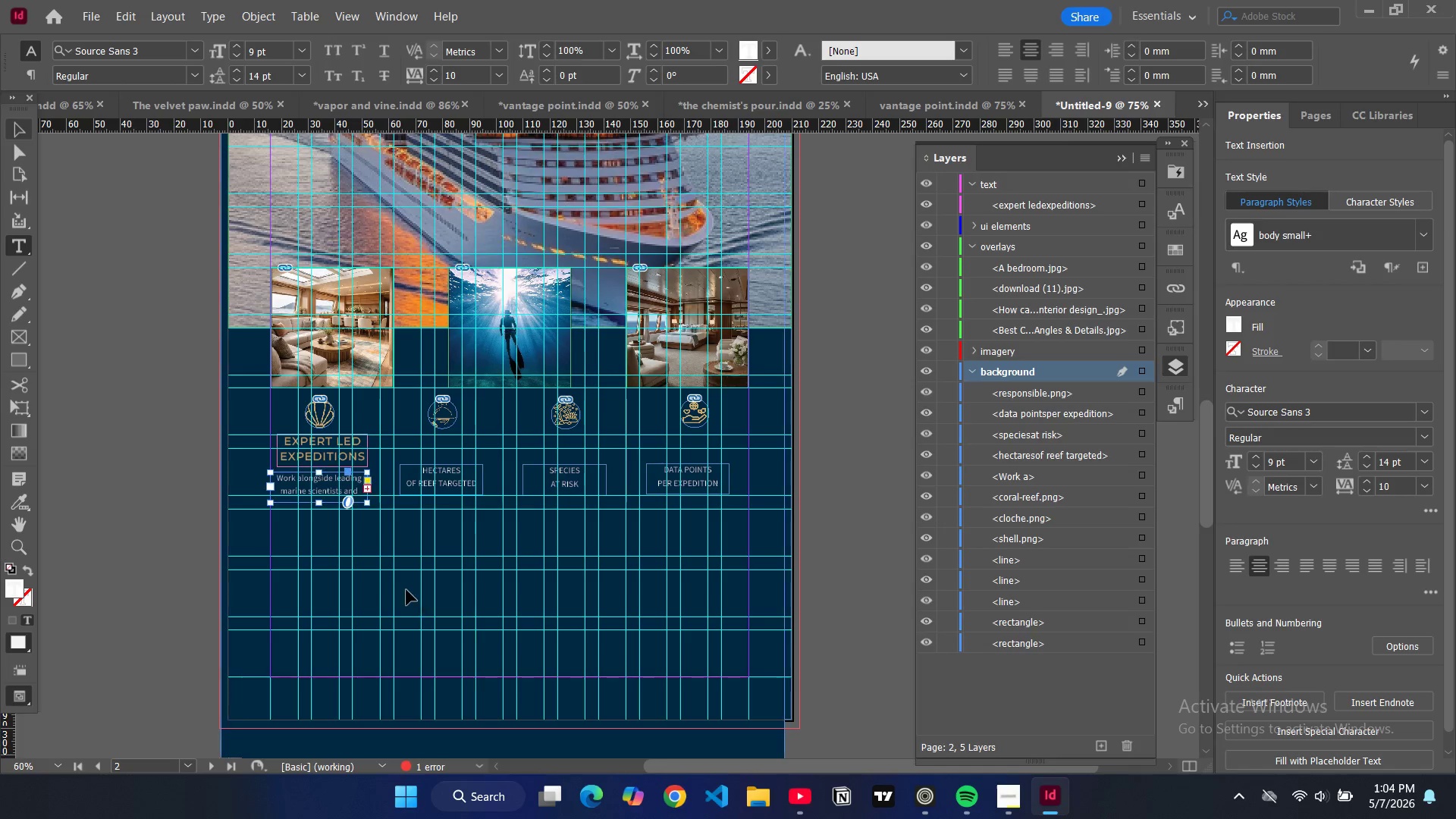 
left_click_drag(start_coordinate=[319, 505], to_coordinate=[323, 510])
 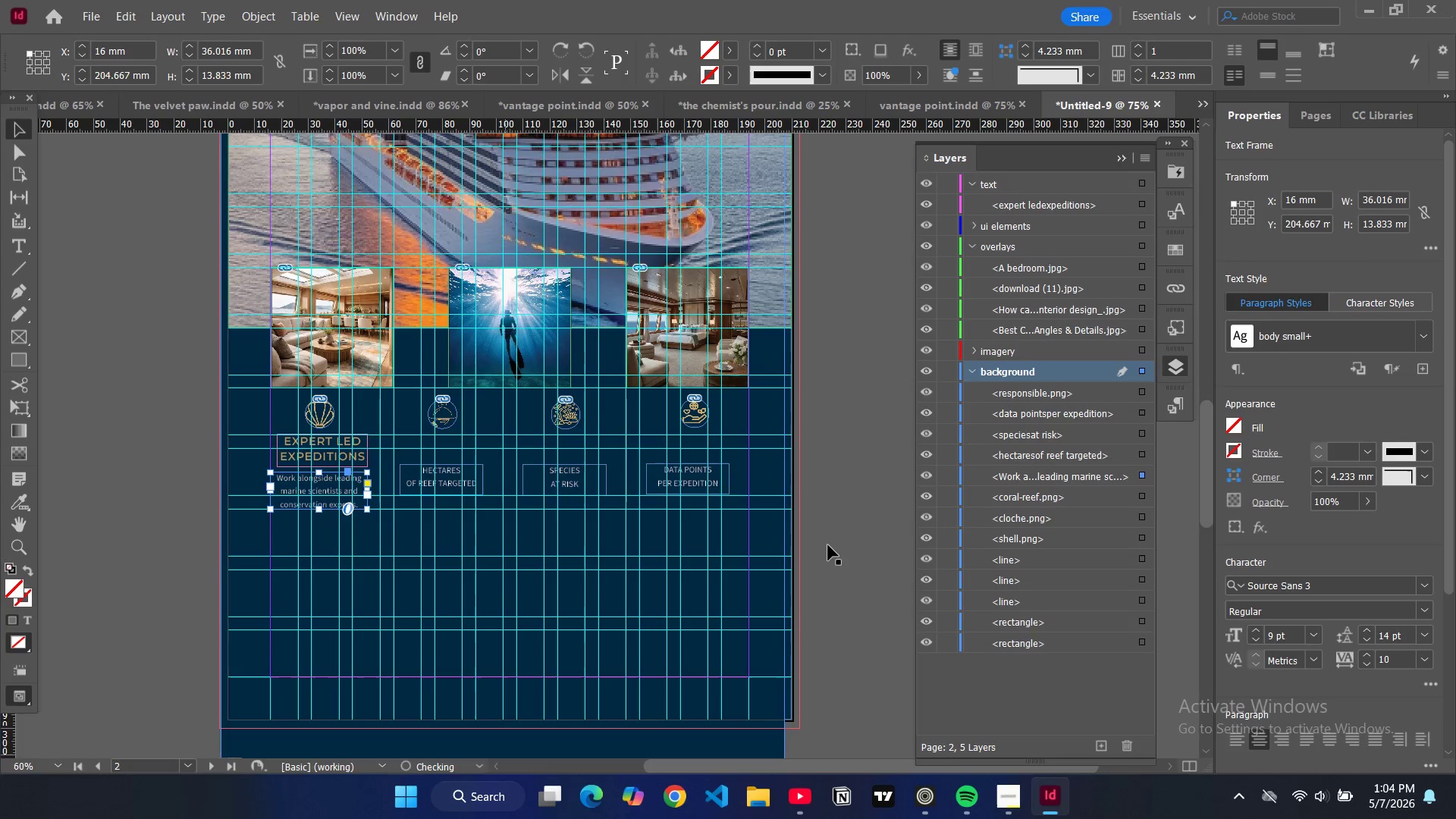 
left_click([828, 545])
 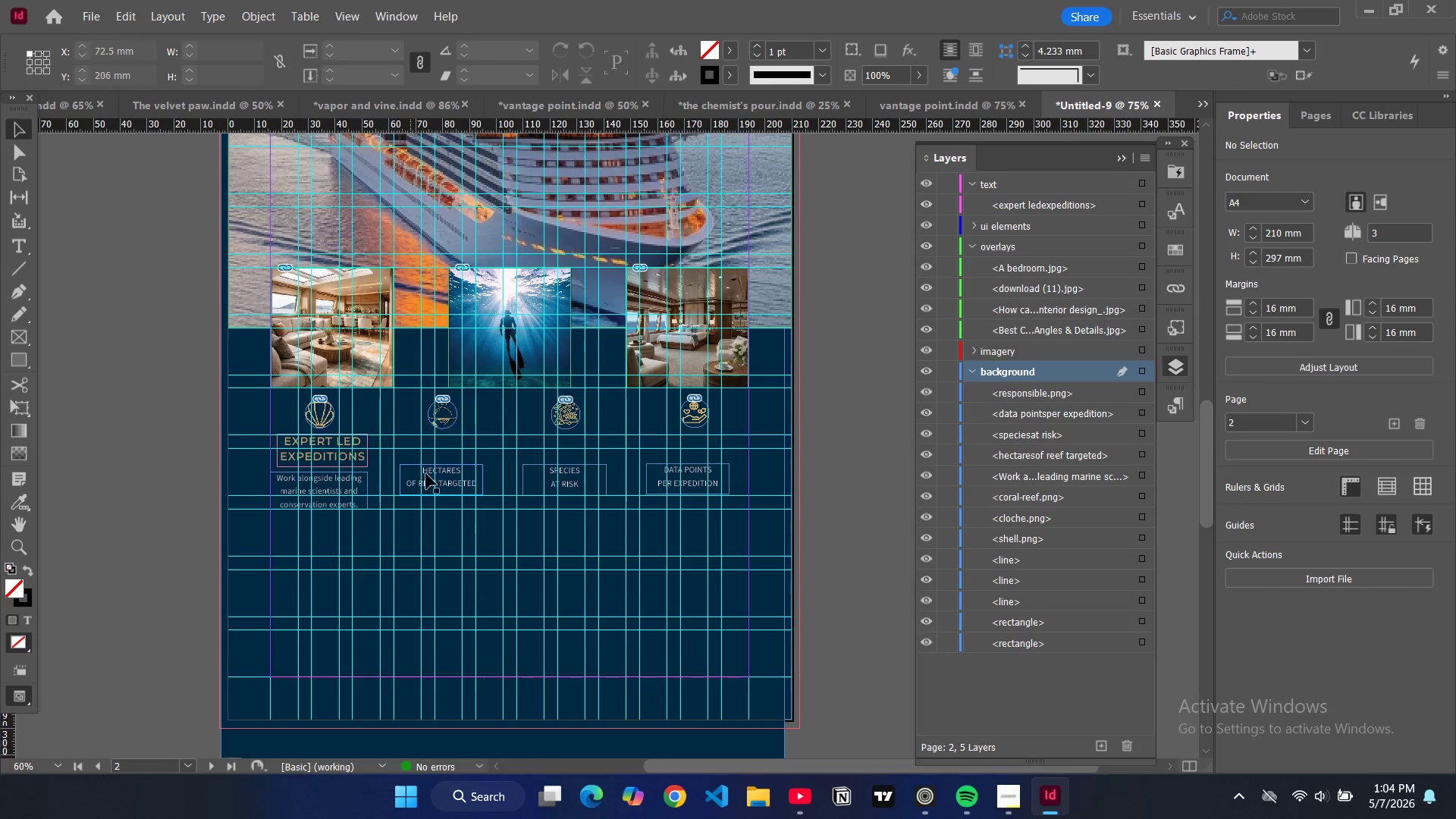 
left_click([410, 485])
 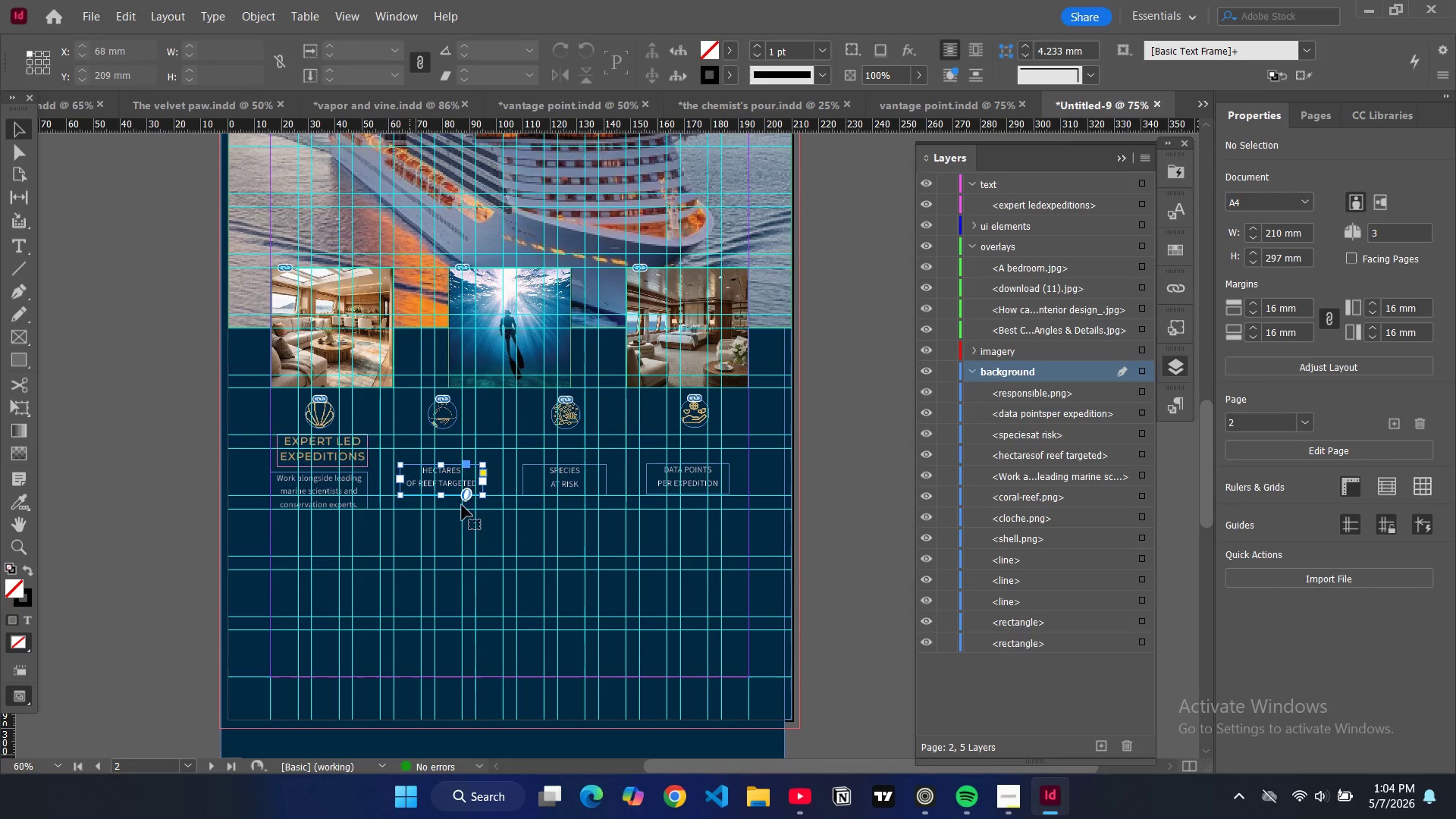 
key(Backspace)
 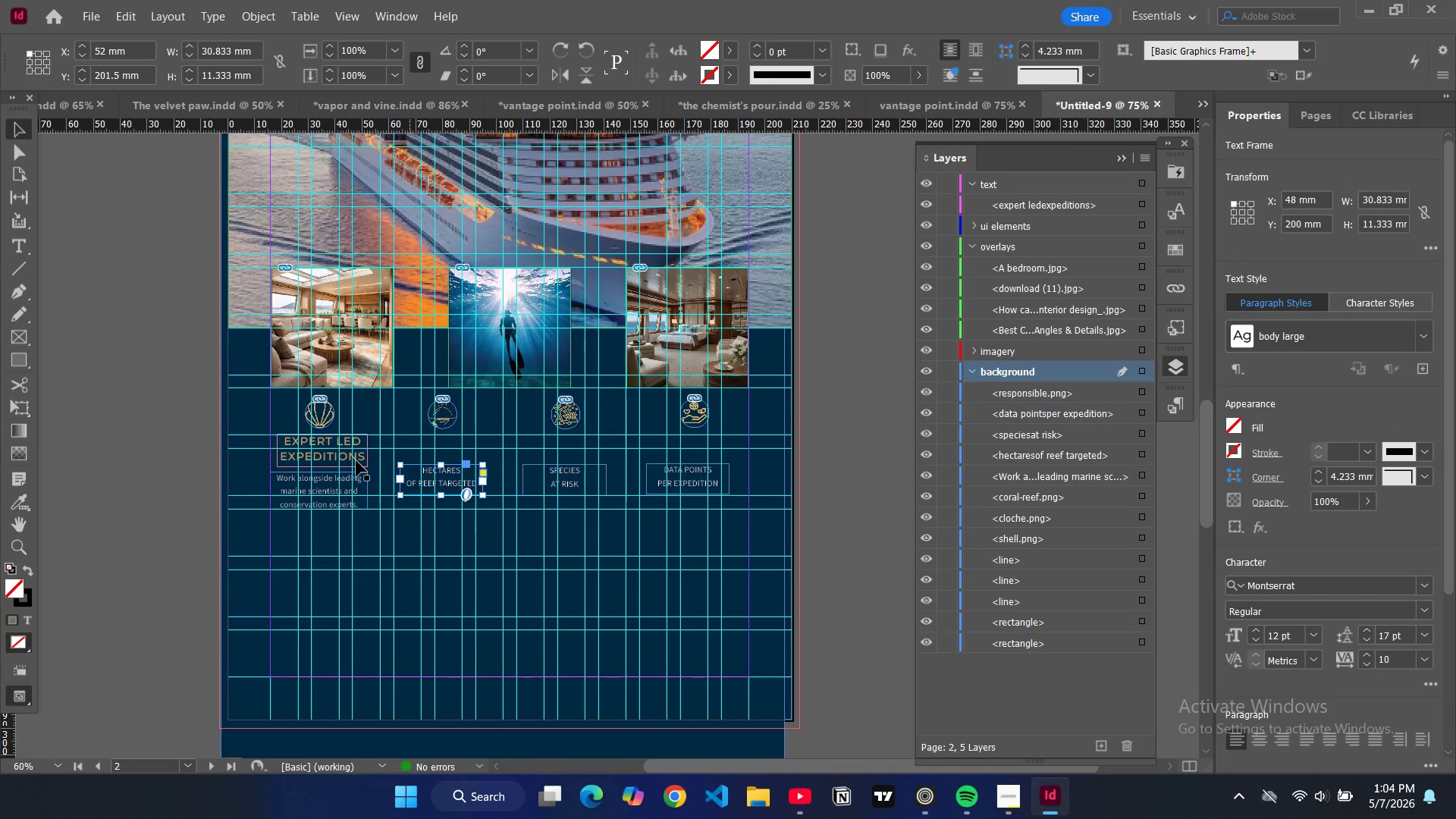 
left_click([356, 462])
 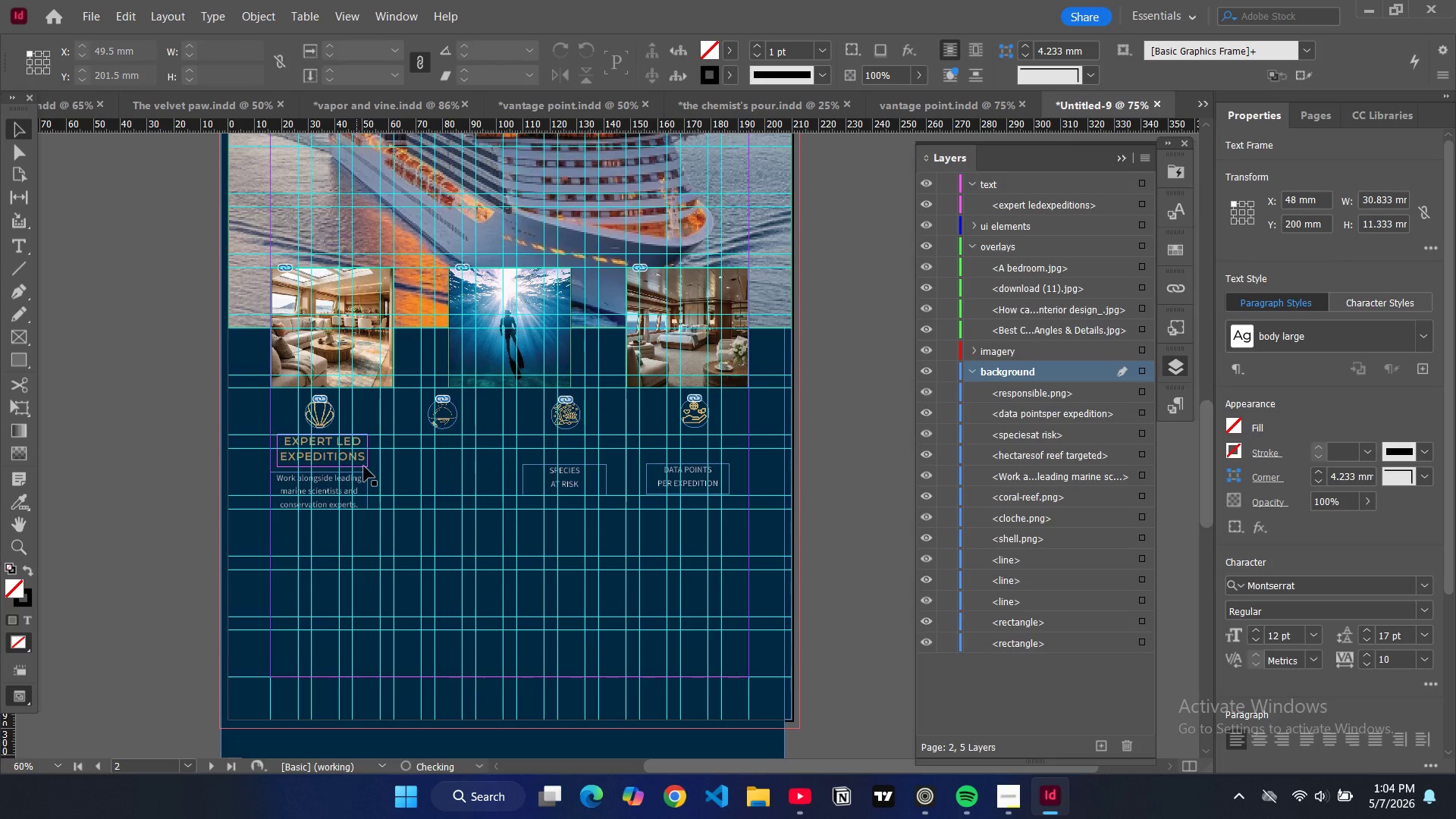 
left_click([364, 466])
 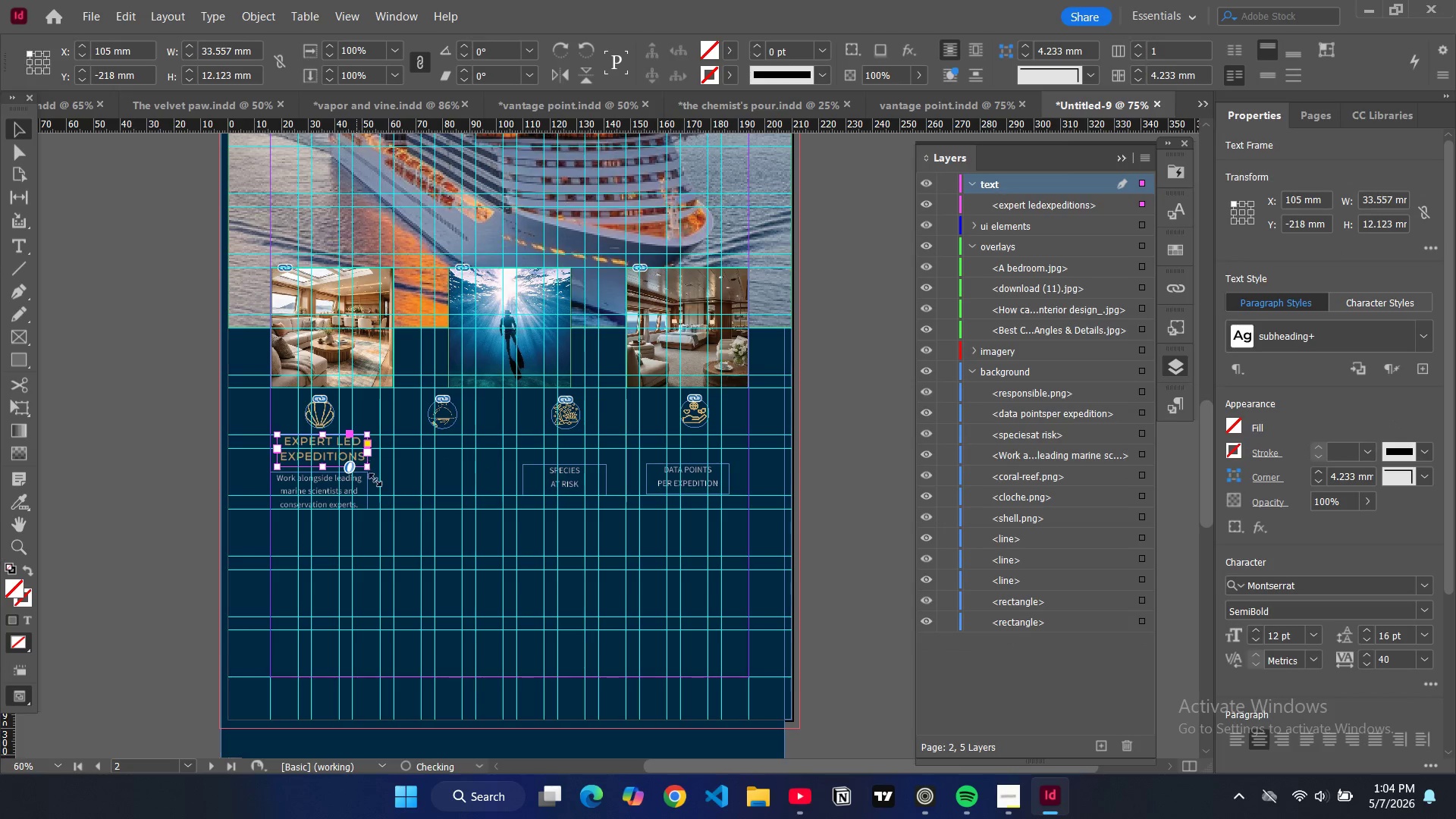 
hold_key(key=ShiftLeft, duration=1.14)
left_click([366, 487])
 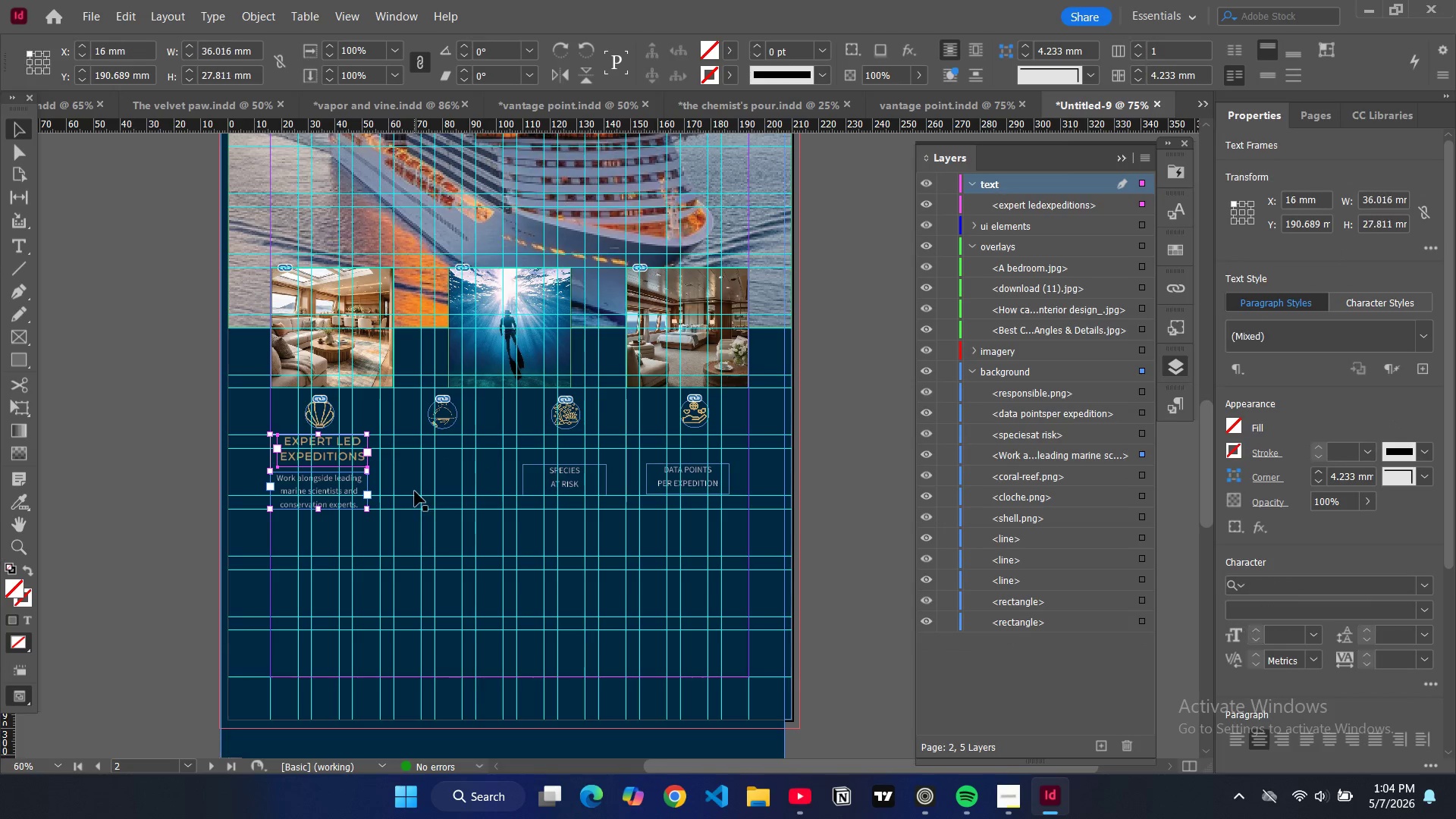 
key(Control+C)
 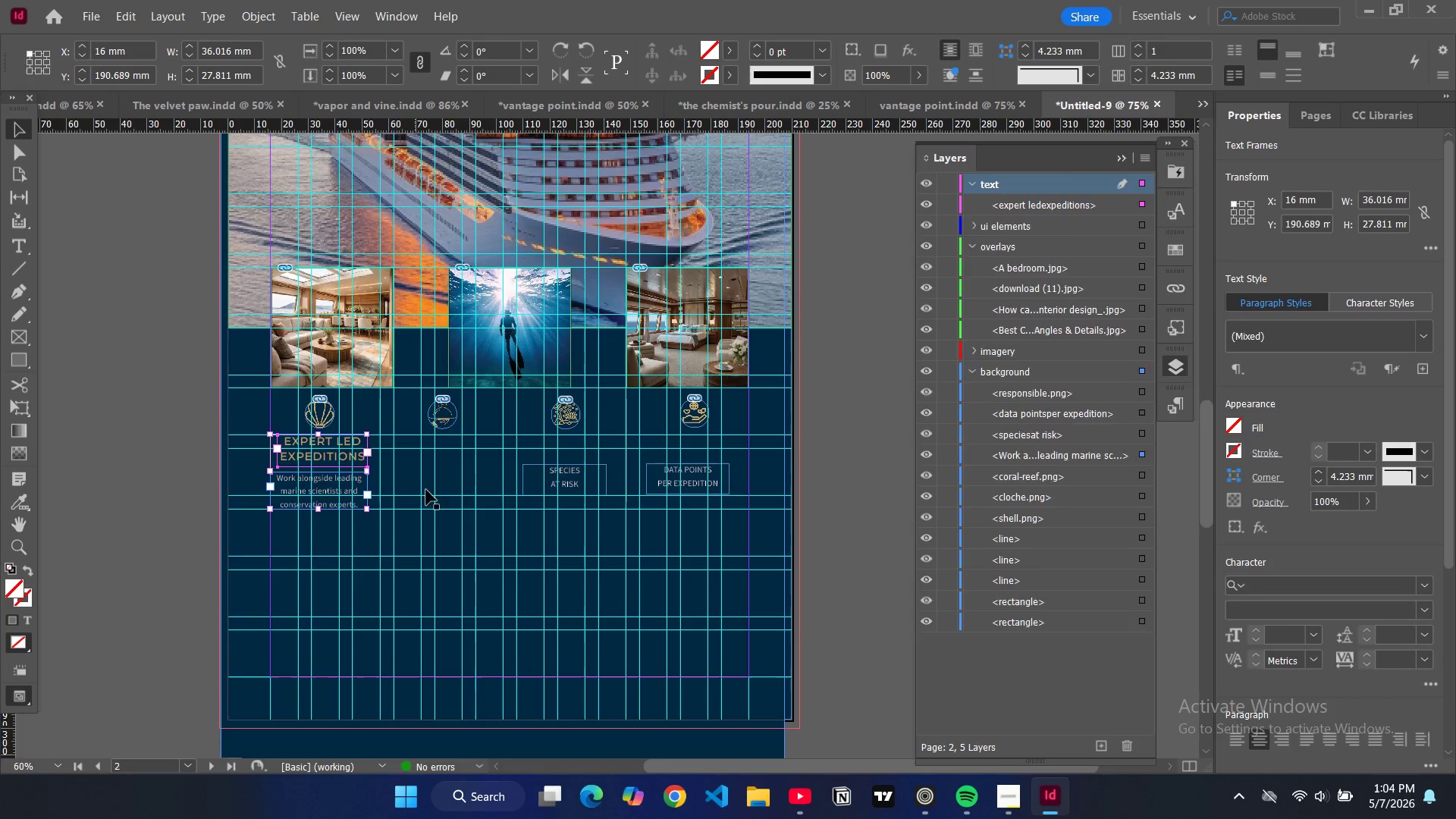 
key(Control+V)
 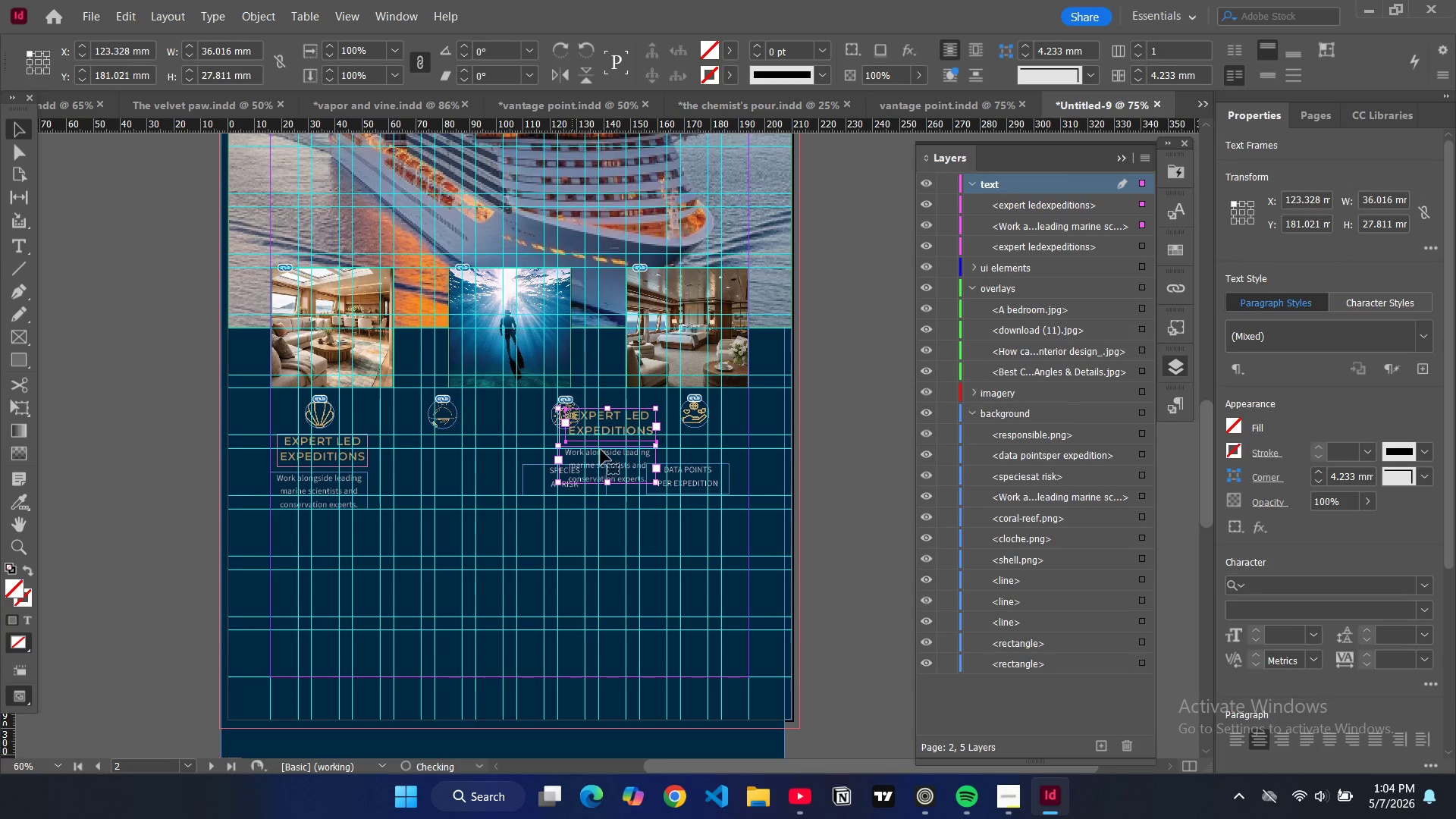 
left_click_drag(start_coordinate=[601, 449], to_coordinate=[439, 475])
 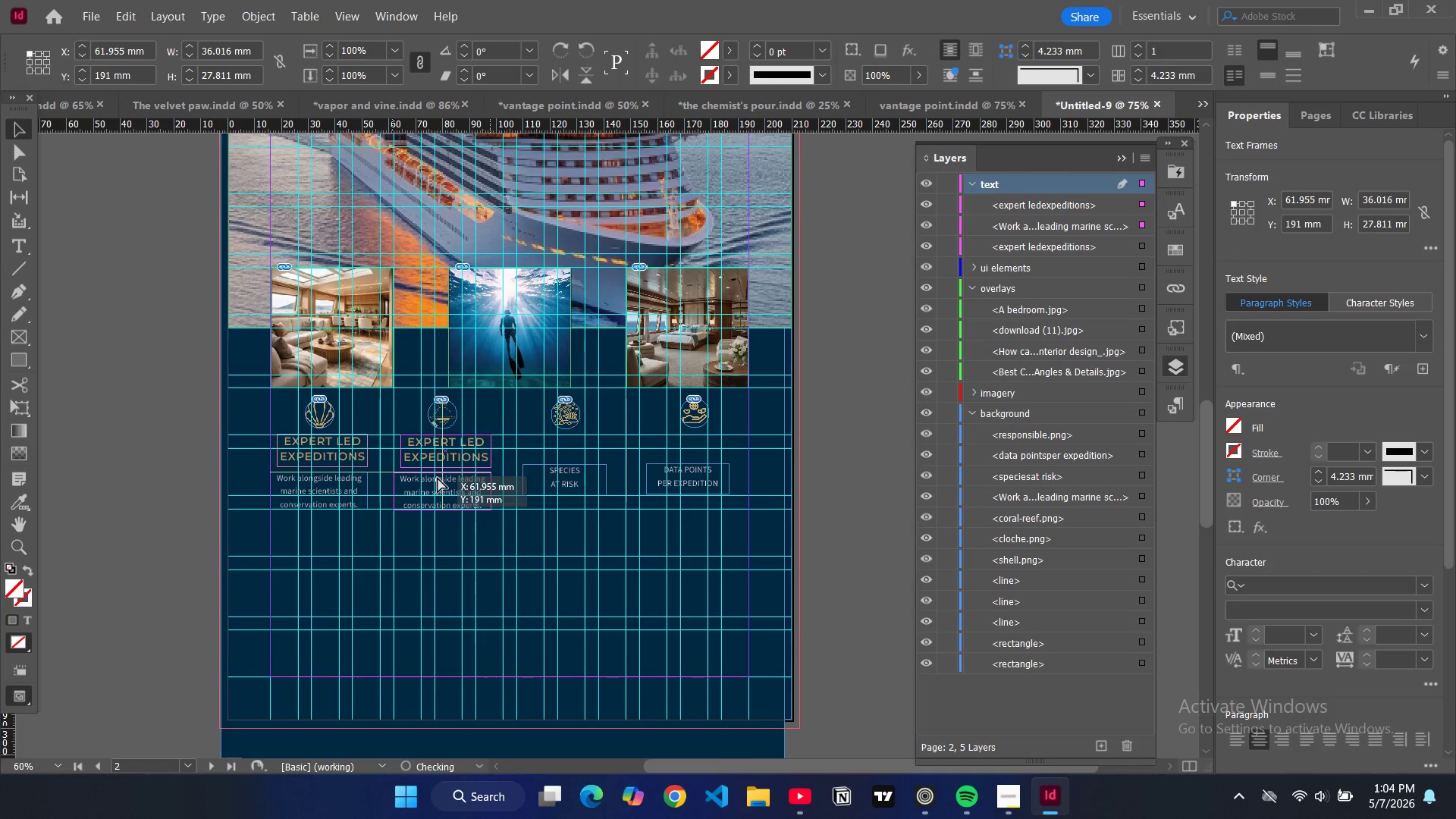 
double_click([468, 495])
 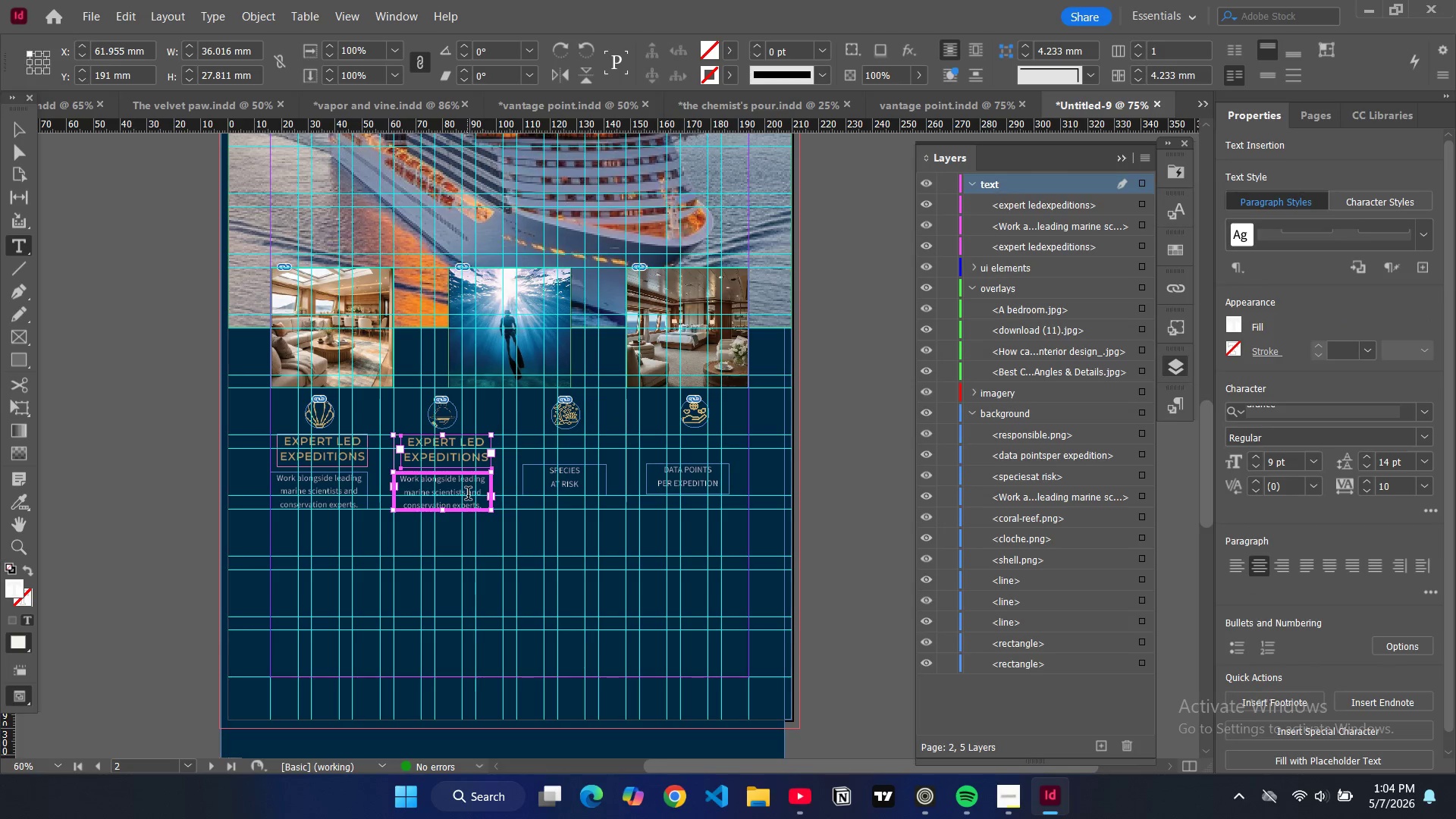 
double_click([468, 495])
 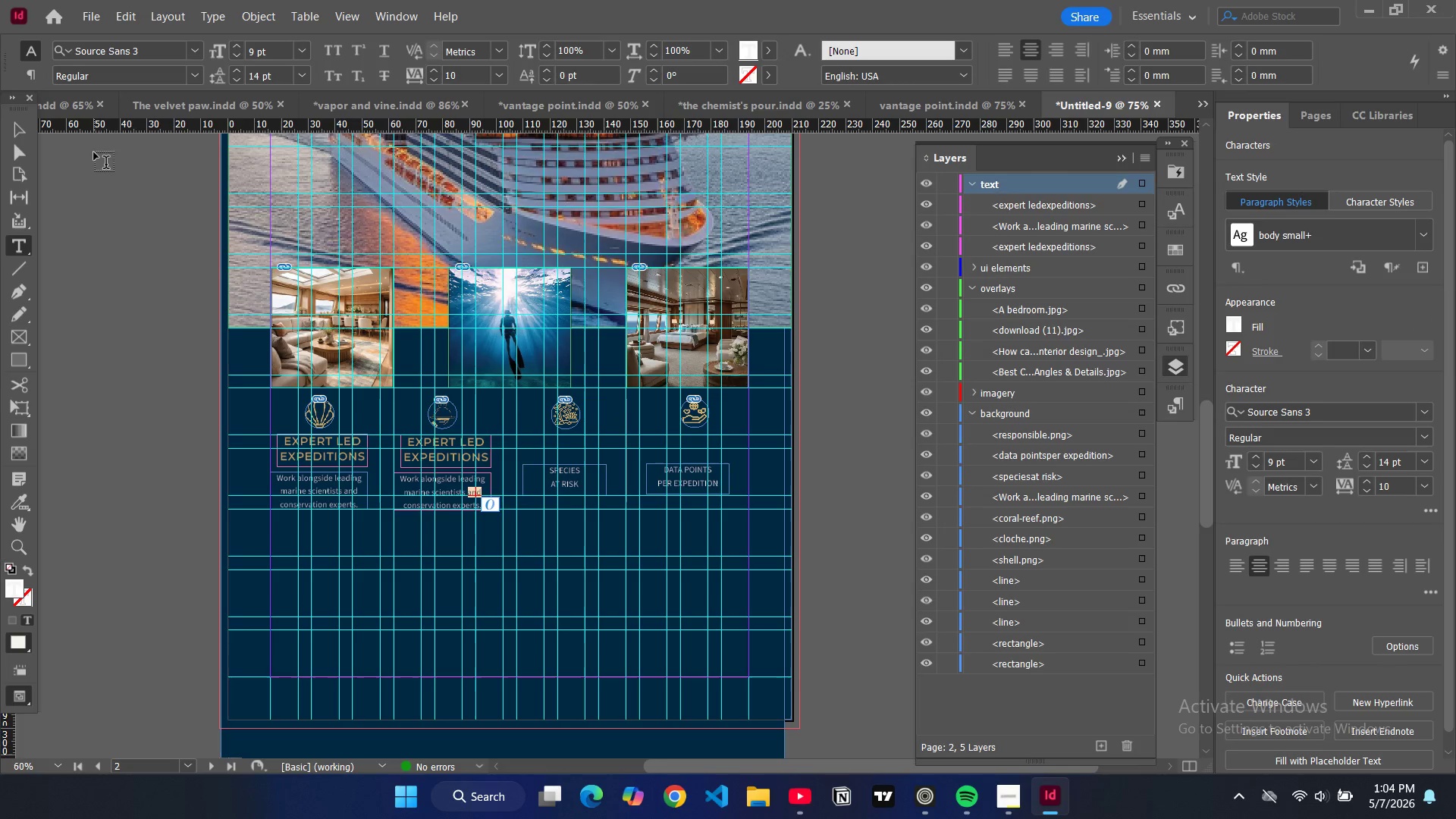 
left_click([17, 136])
 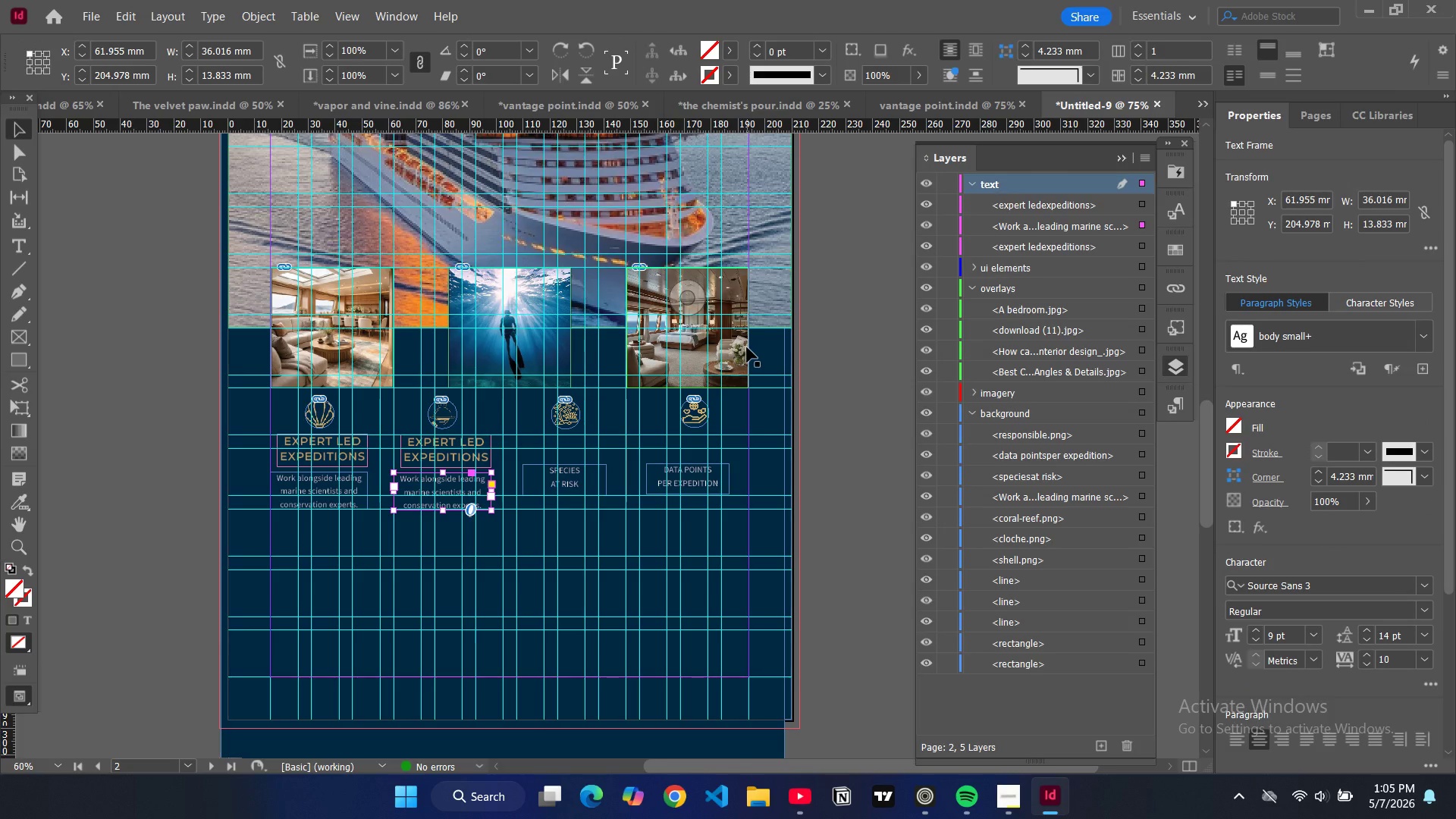 
wait(11.09)
 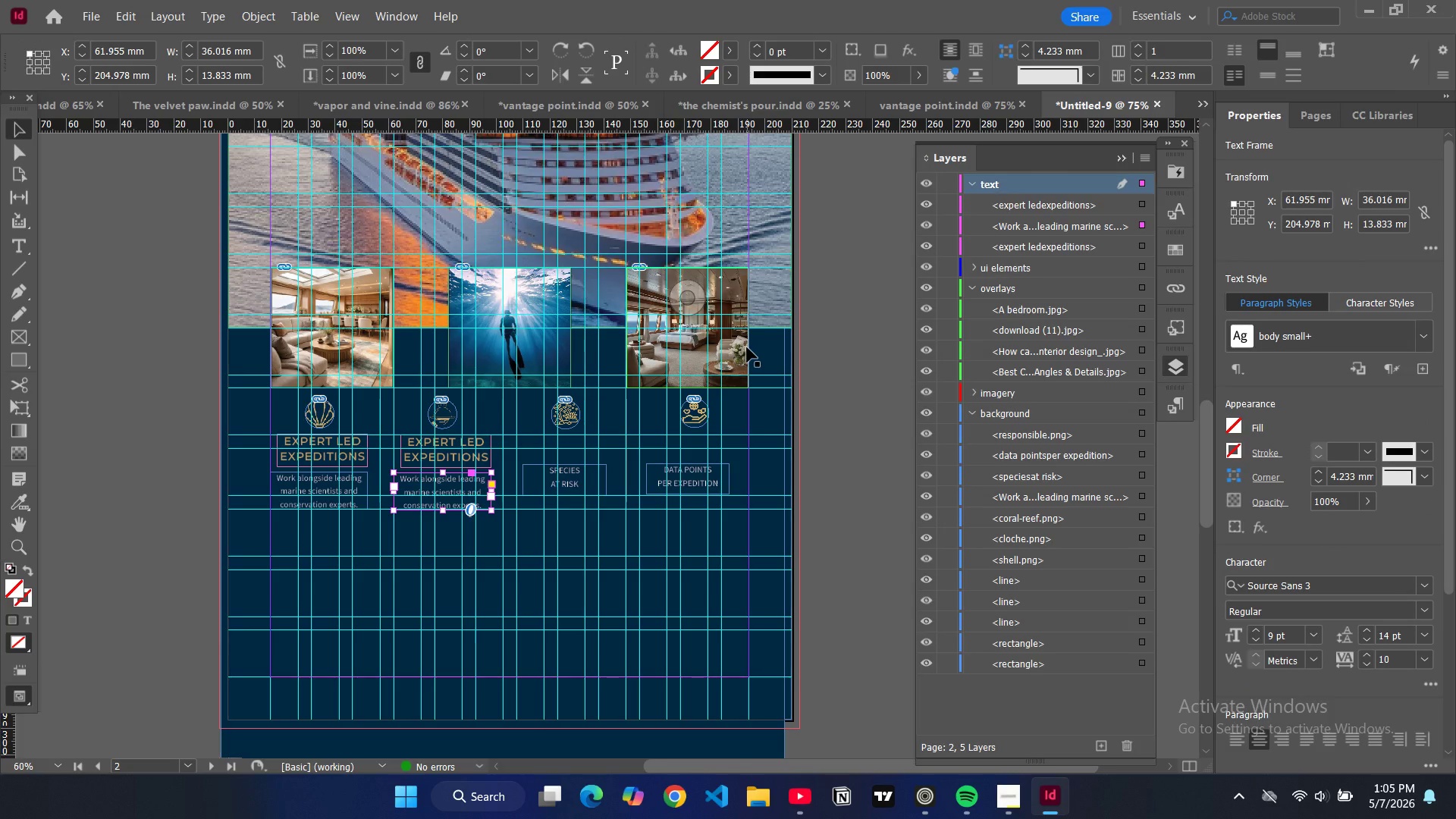 
key(Control+ControlLeft)
 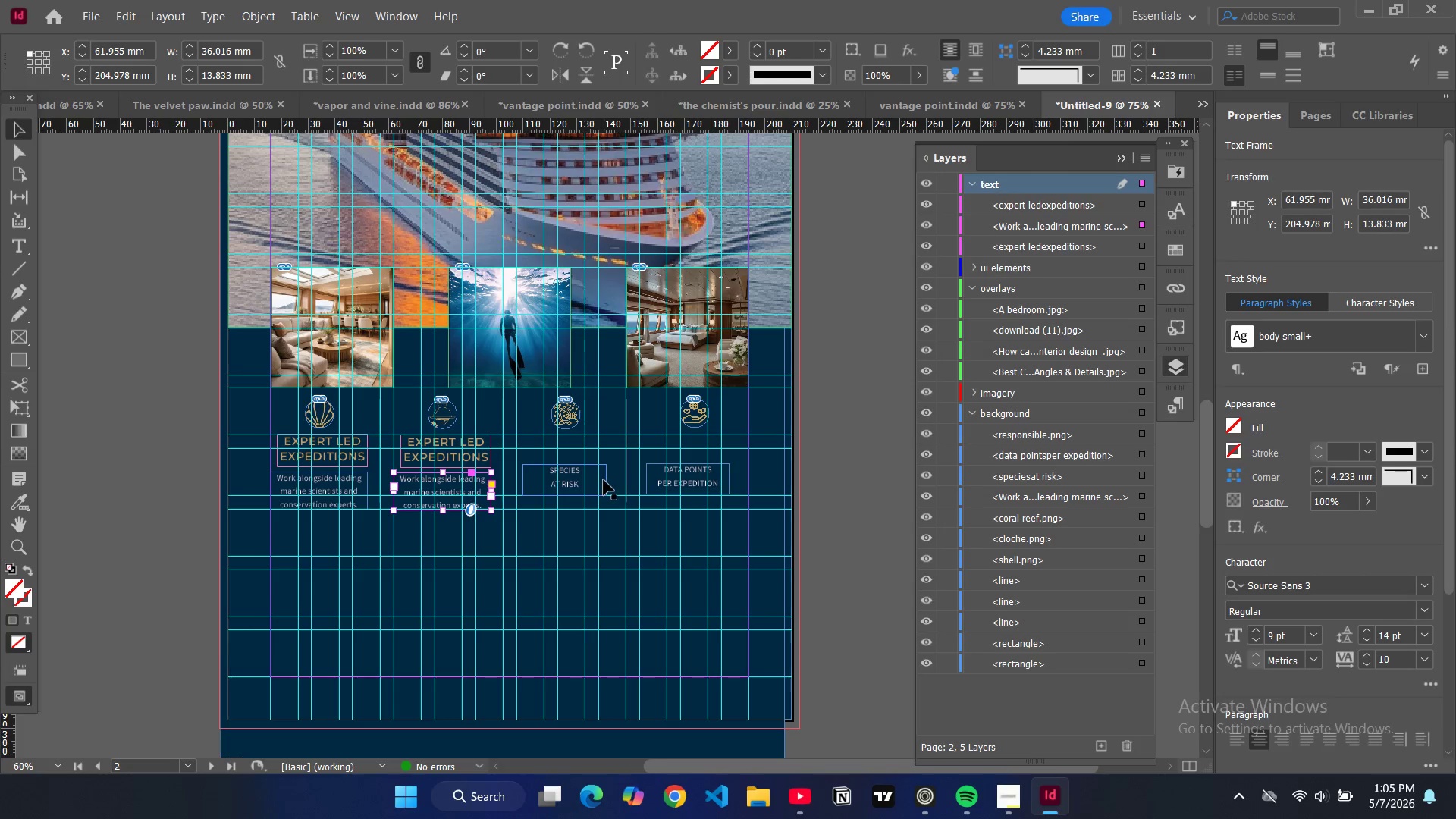 
left_click([604, 482])
 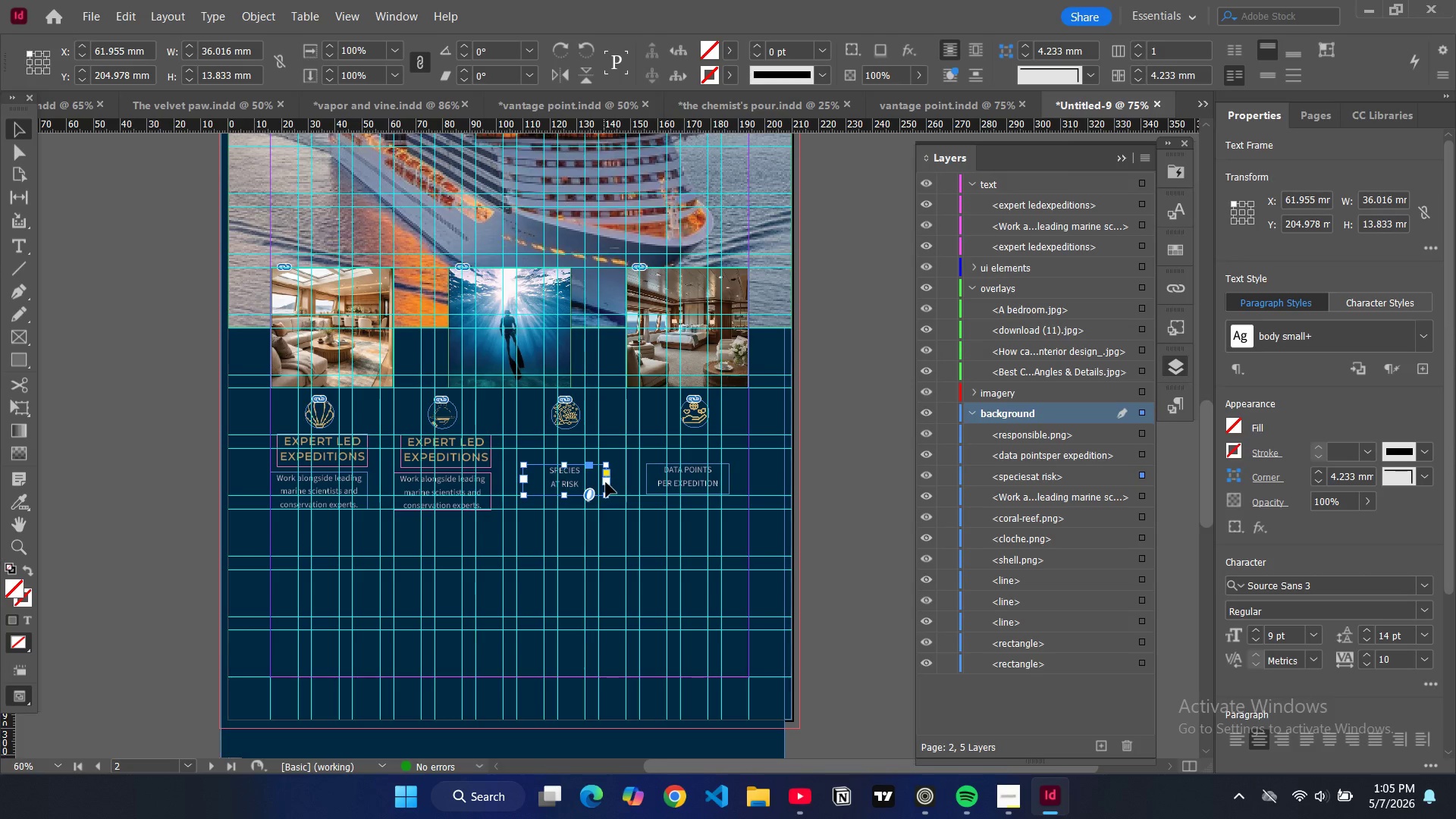 
key(Backspace)
 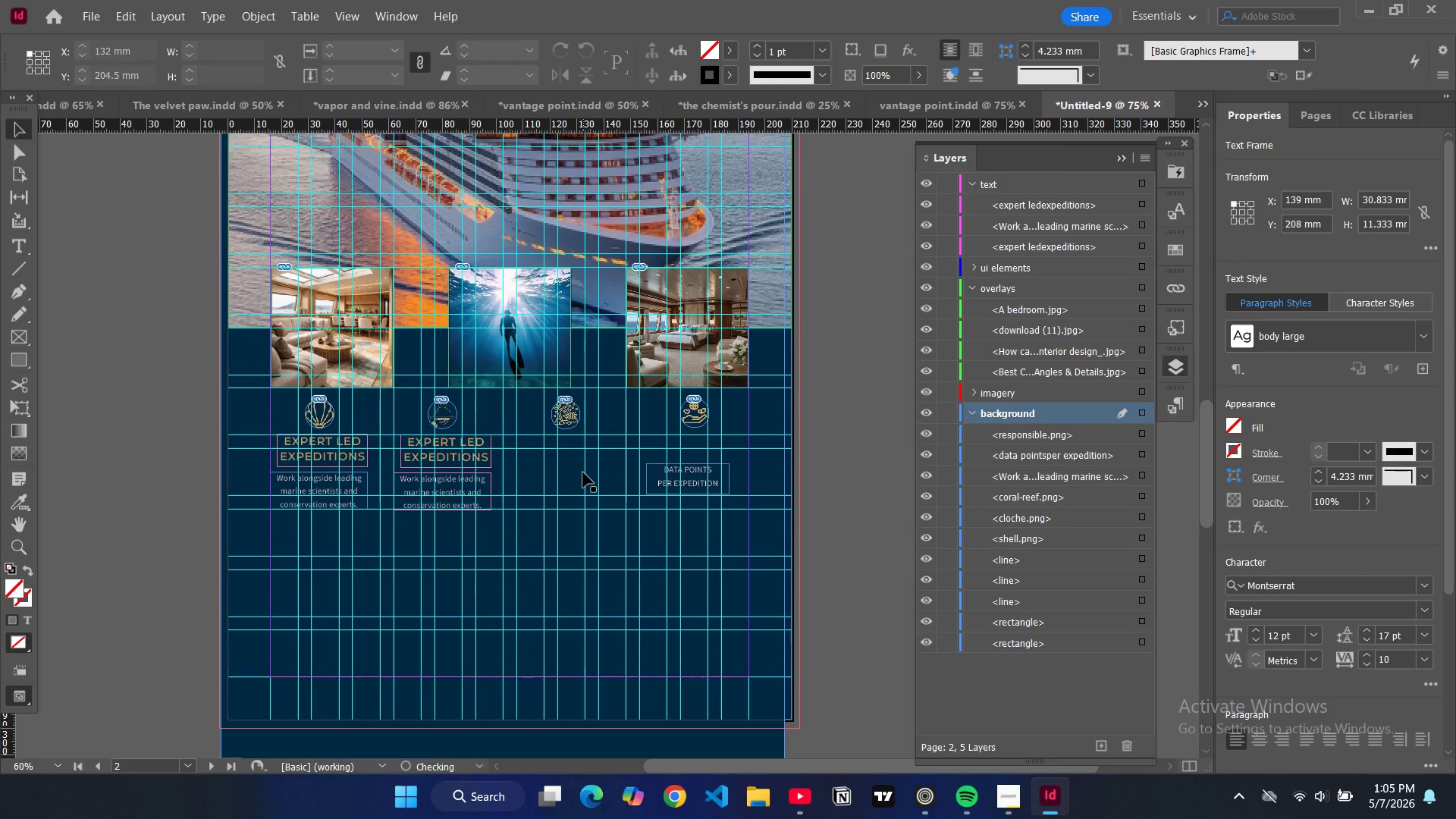 
key(Control+V)
 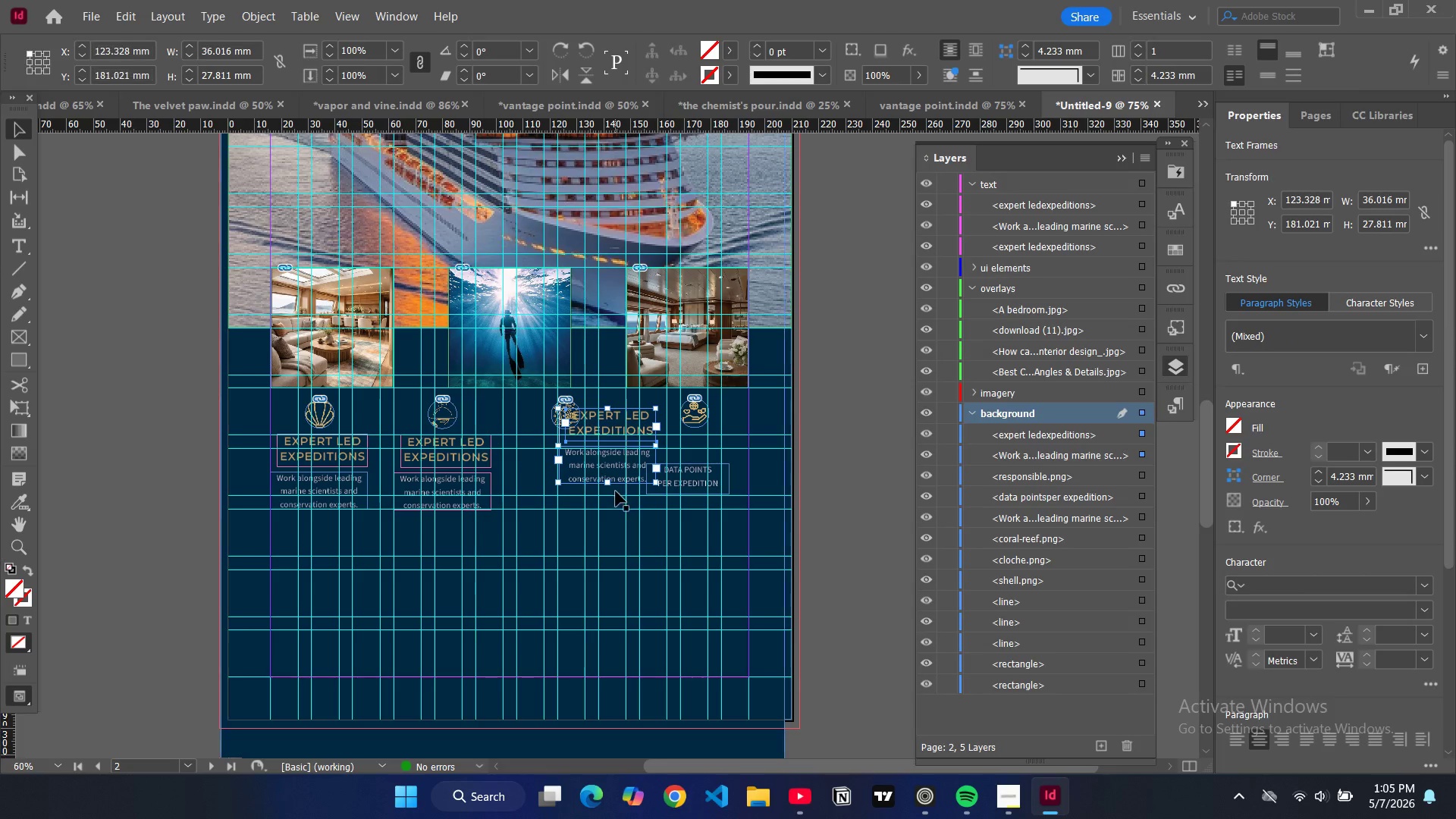 
left_click_drag(start_coordinate=[606, 448], to_coordinate=[573, 474])
 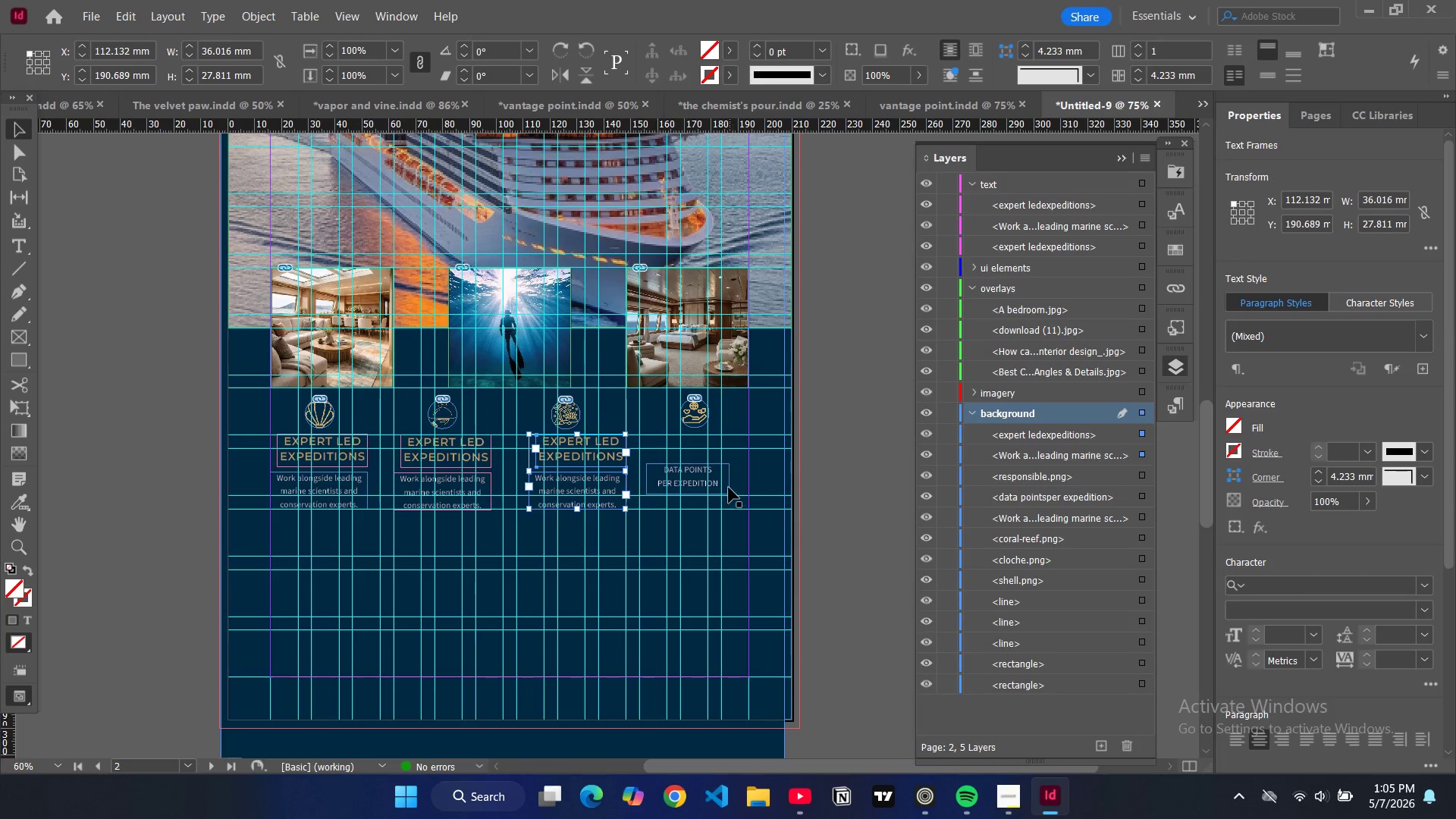 
left_click([727, 487])
 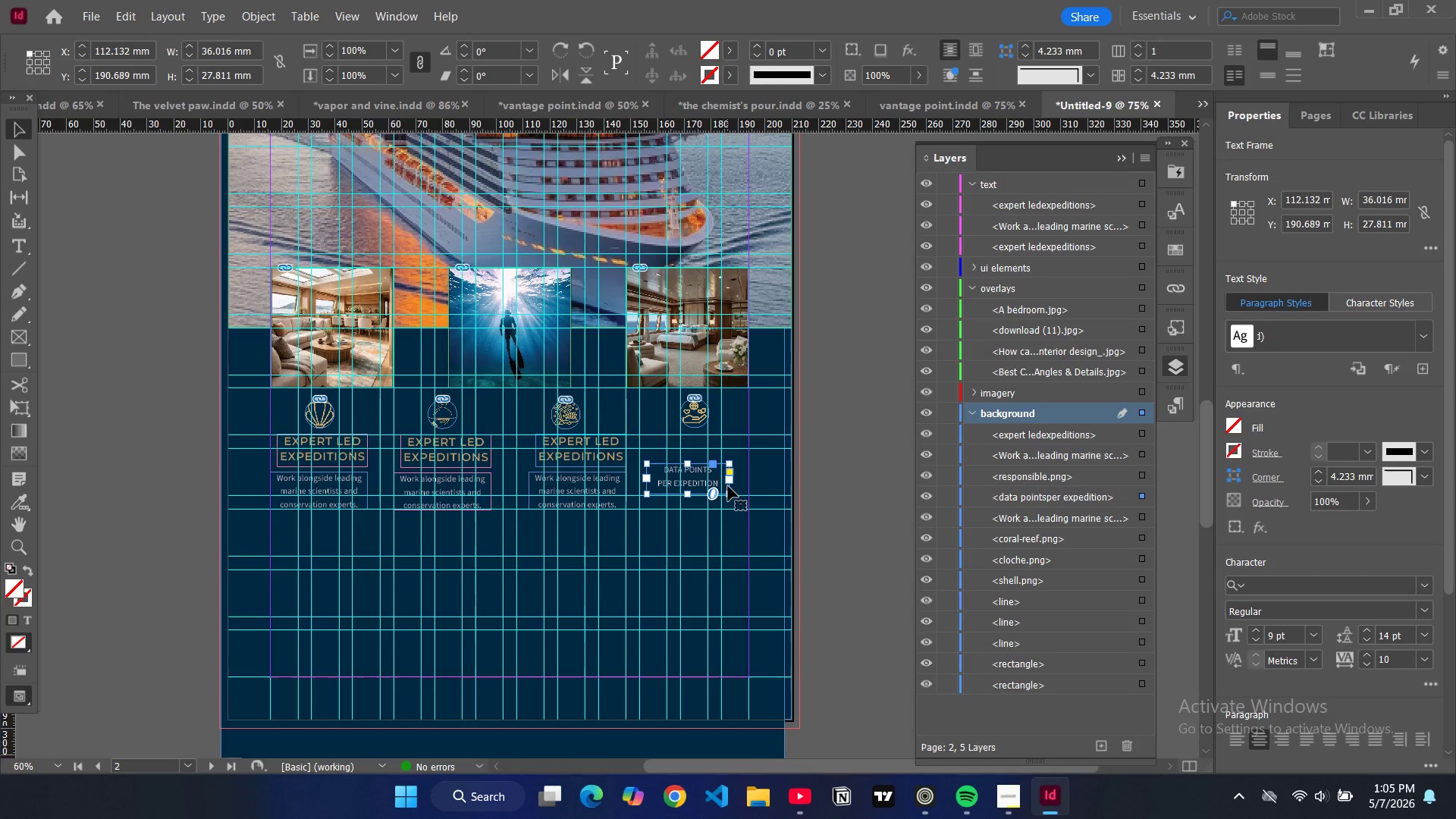 
key(Backspace)
 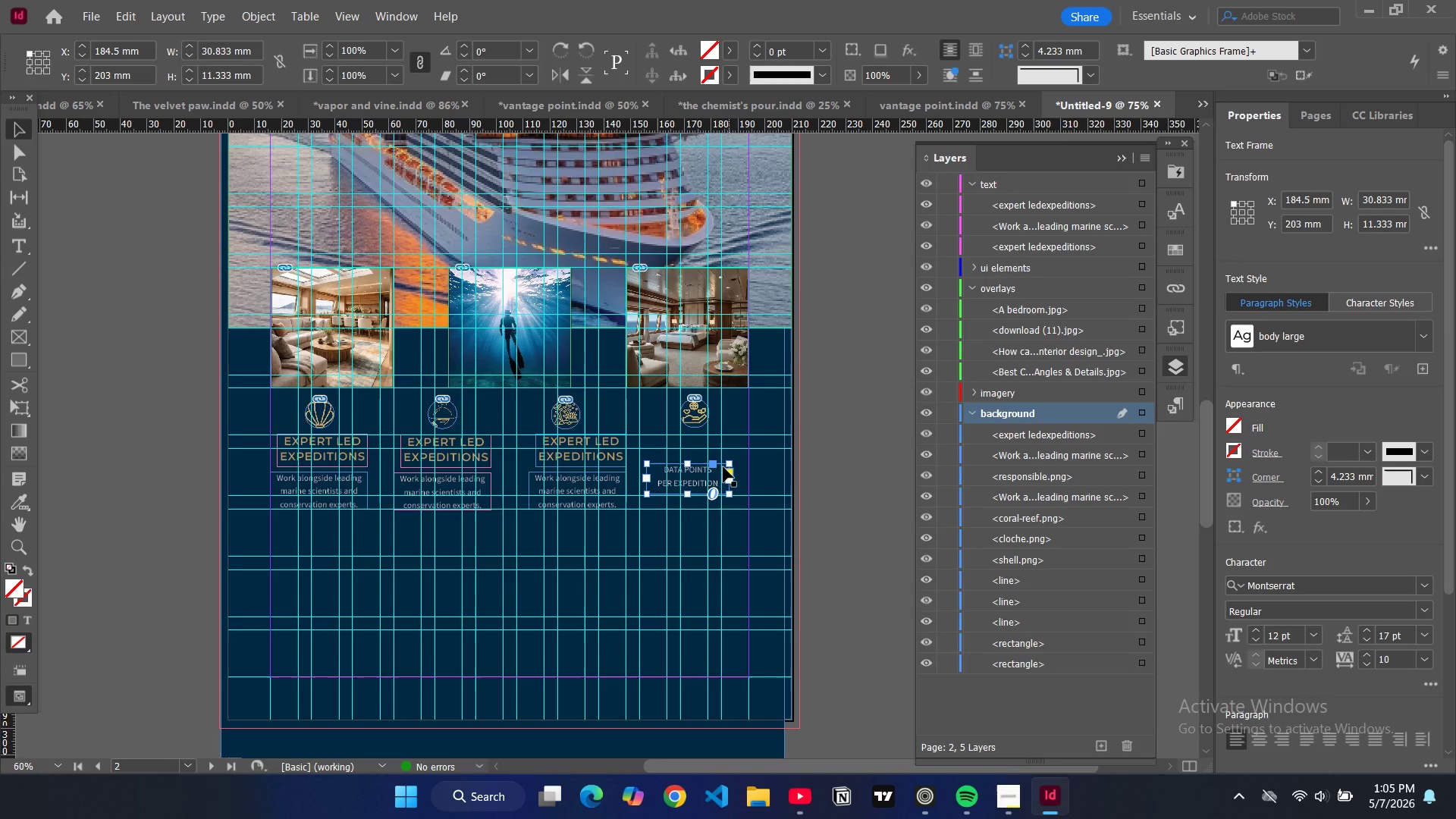 
key(Control+V)
 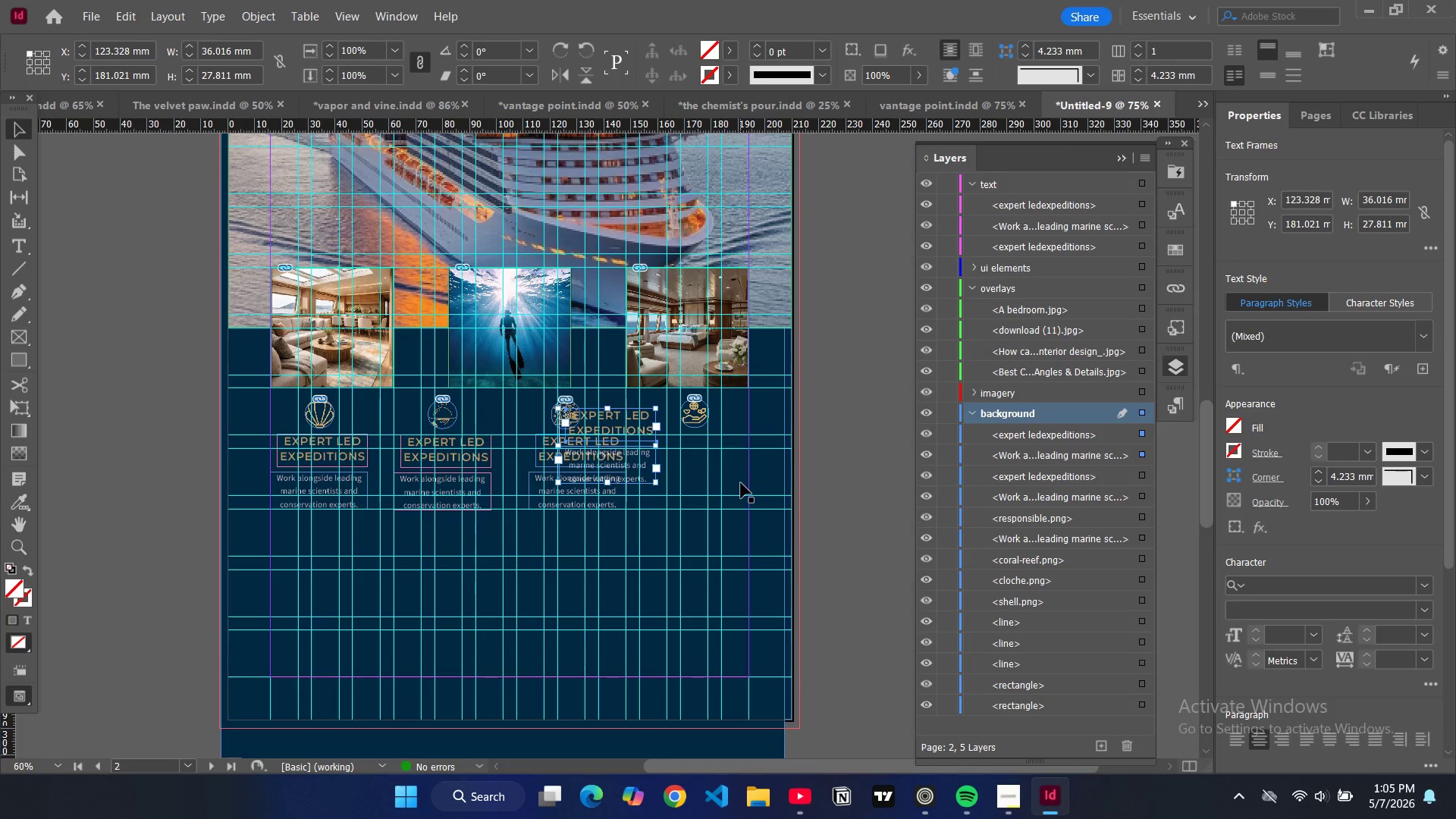 
left_click_drag(start_coordinate=[637, 444], to_coordinate=[723, 472])
 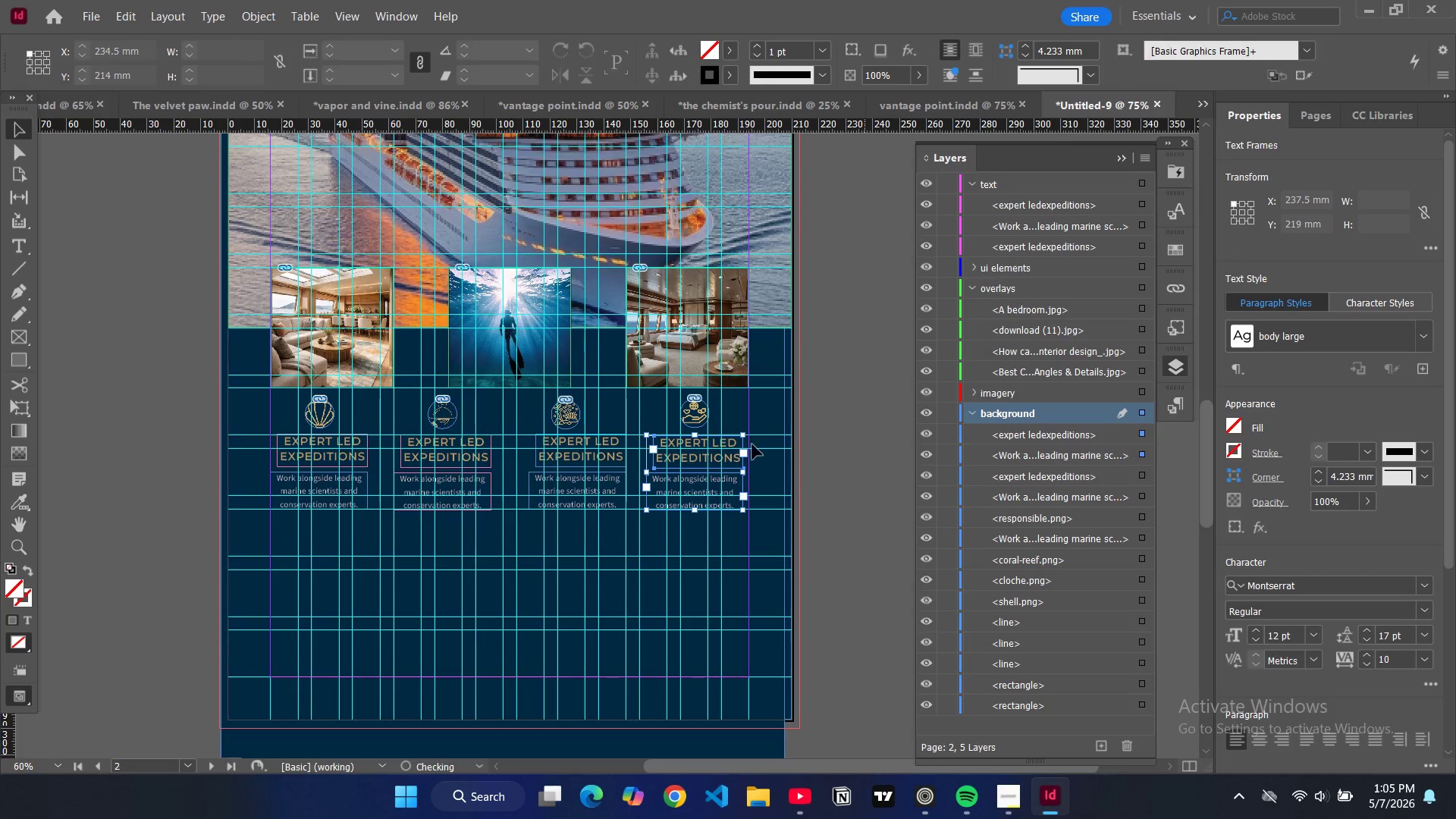 
key(W)
 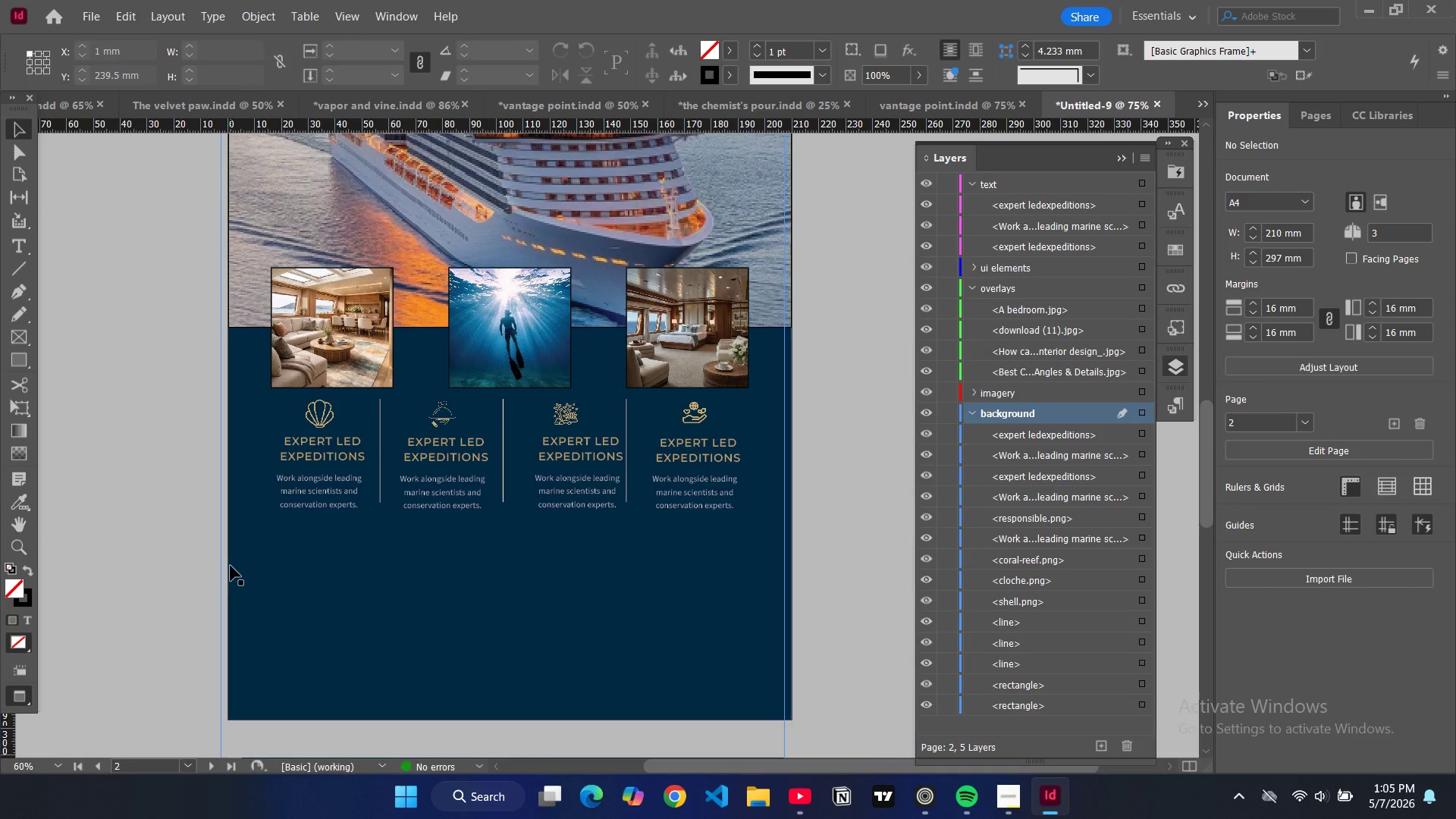 
key(W)
 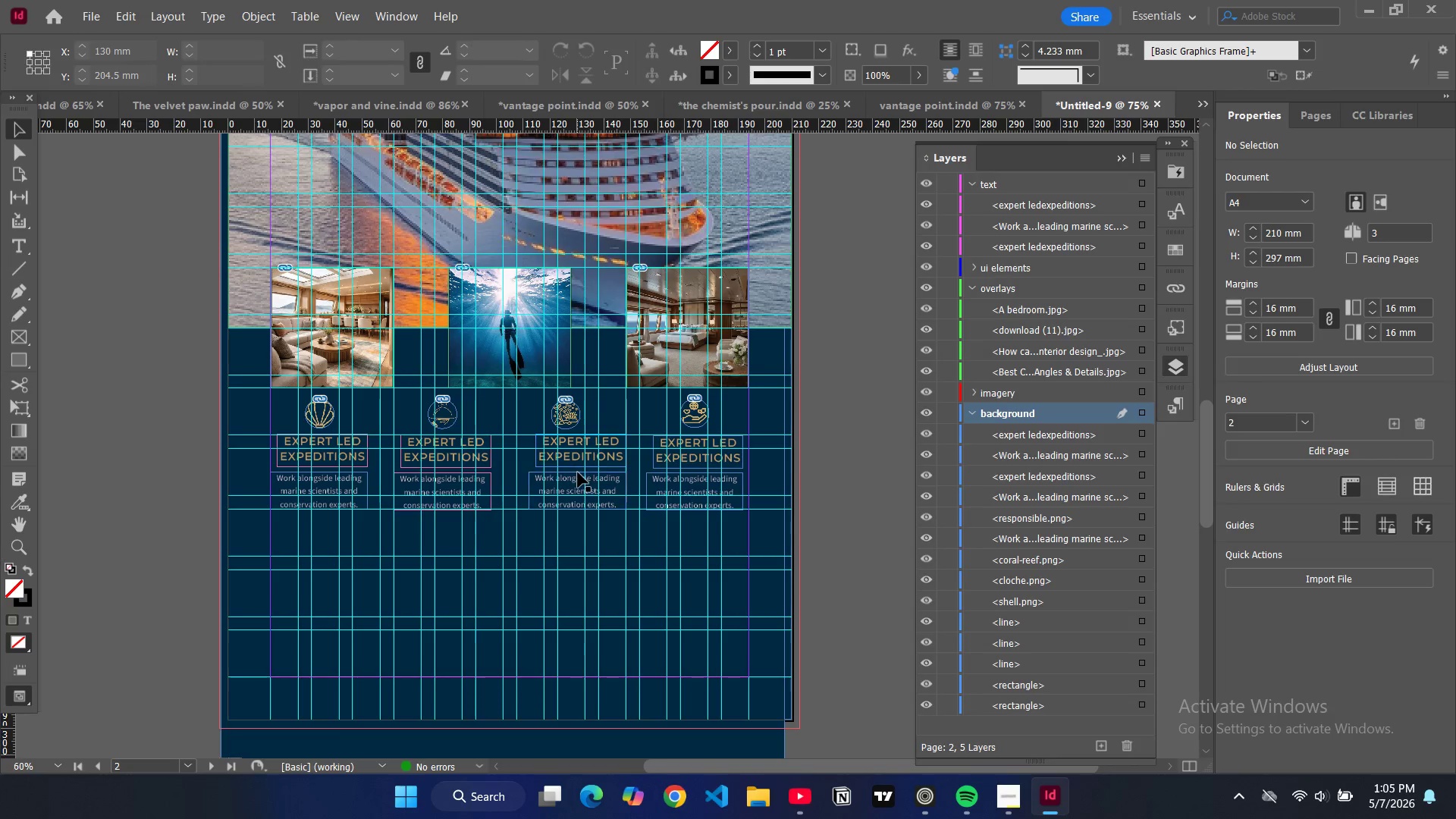 
left_click_drag(start_coordinate=[577, 472], to_coordinate=[566, 473])
 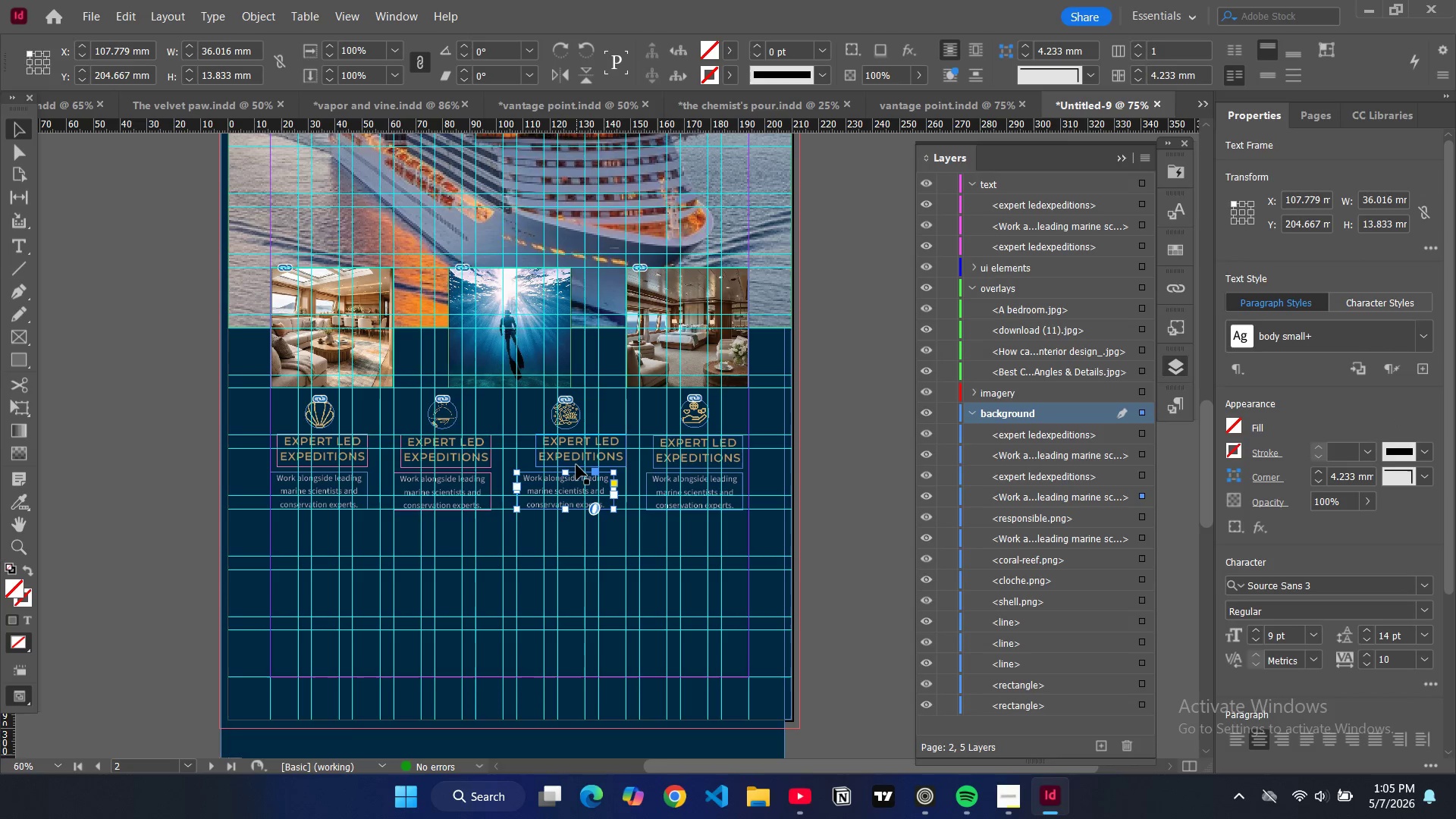 
left_click([576, 465])
 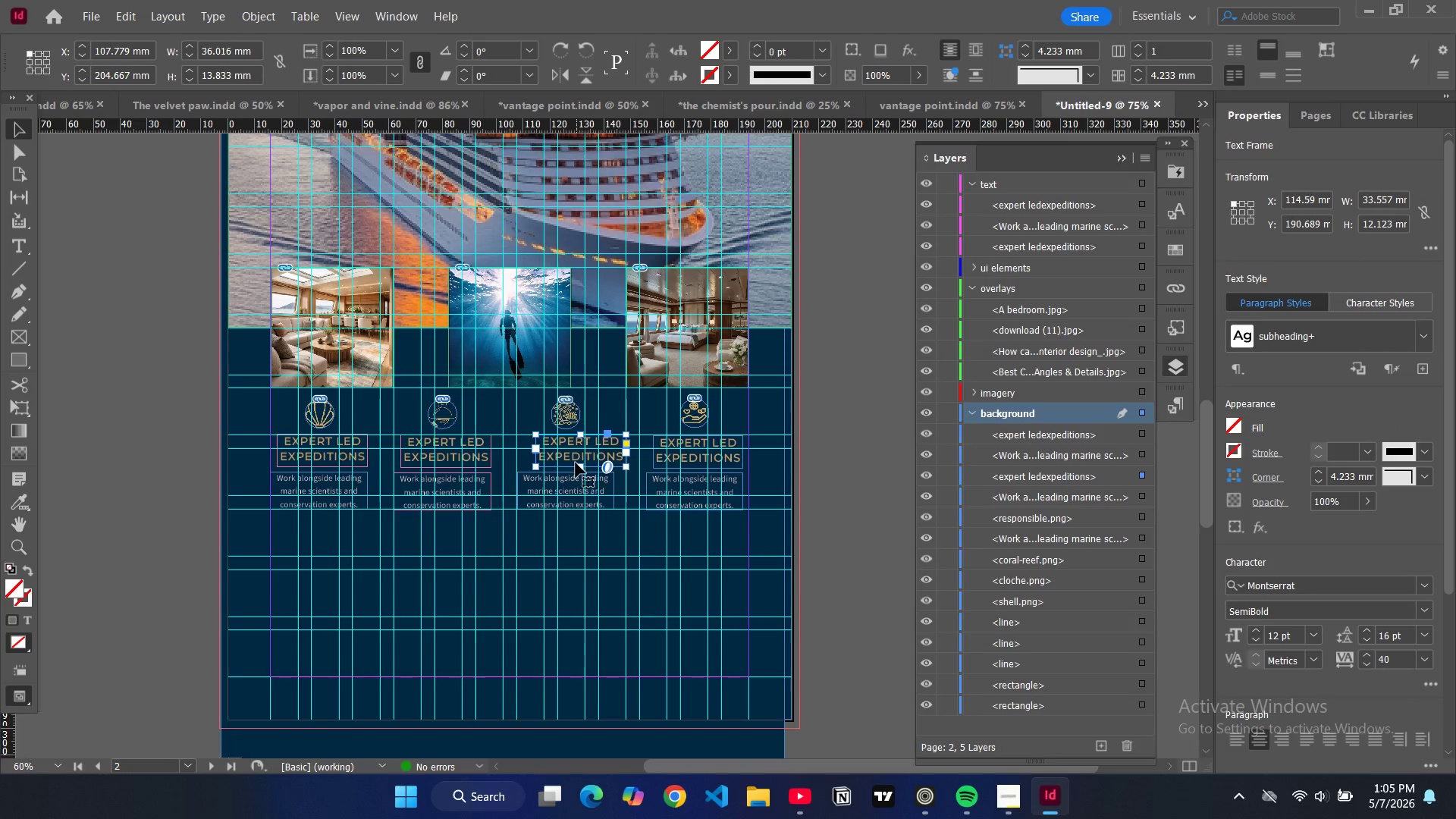 
left_click_drag(start_coordinate=[576, 463], to_coordinate=[560, 464])
 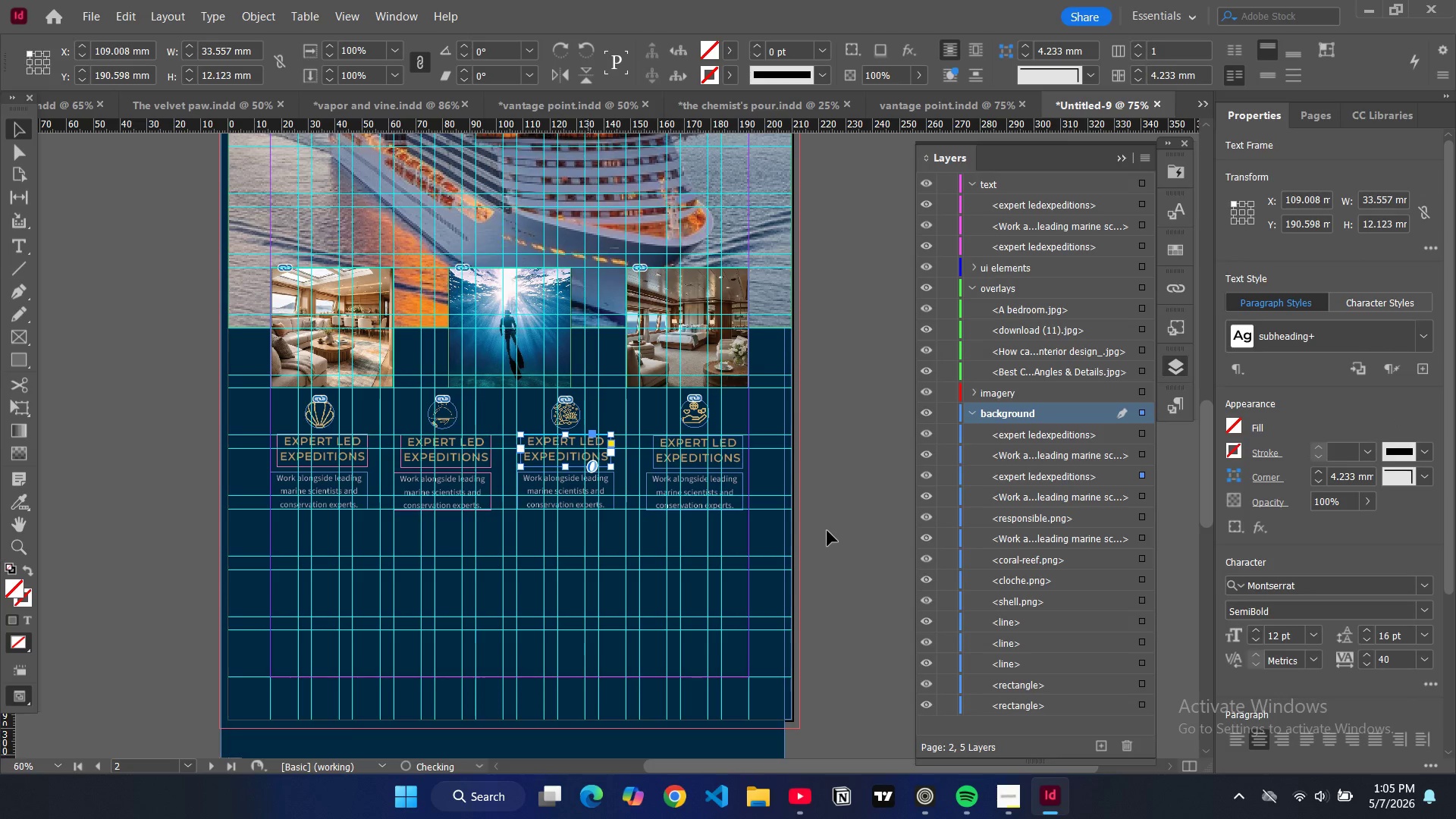 
left_click([827, 531])
 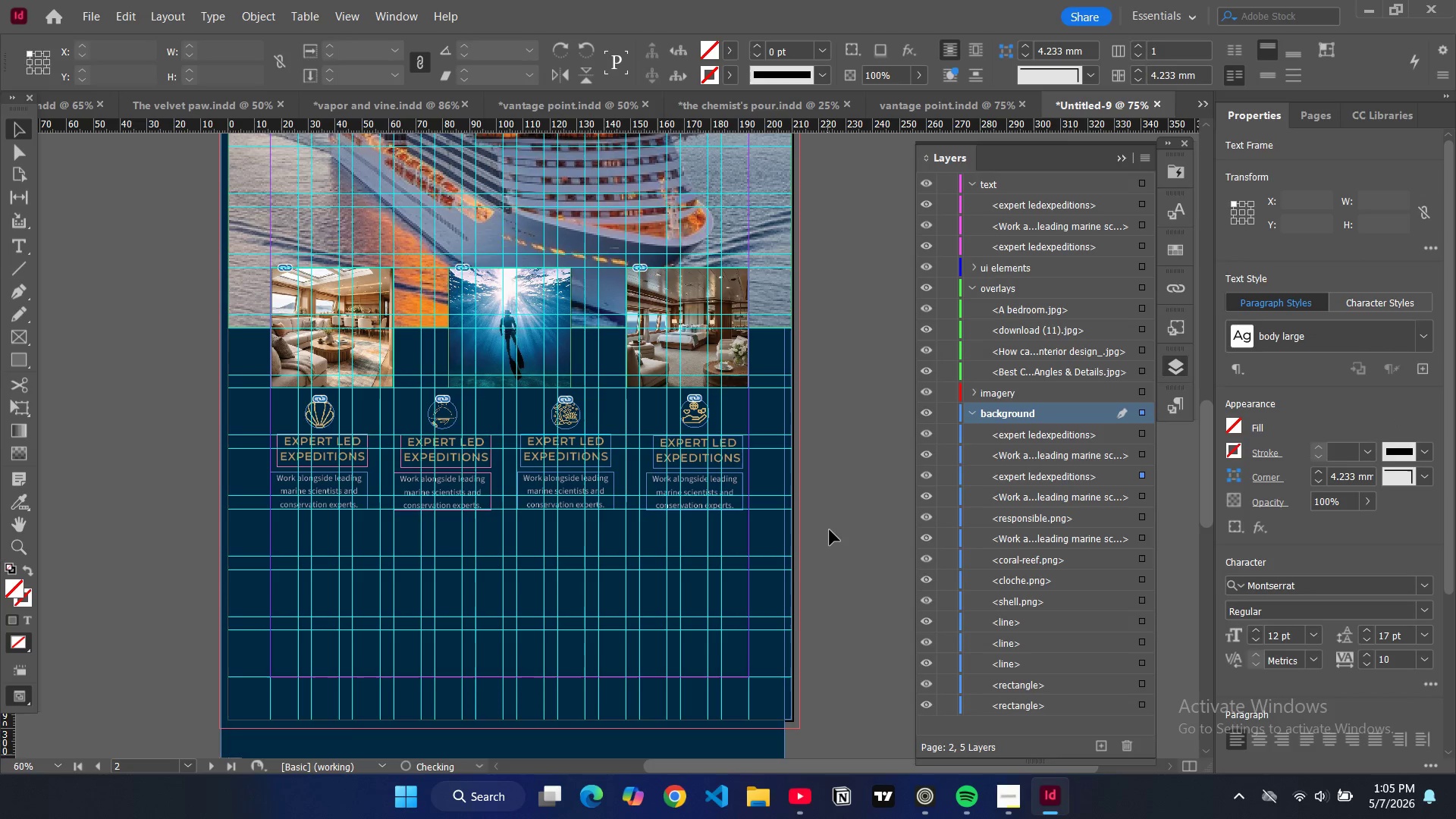 
key(W)
 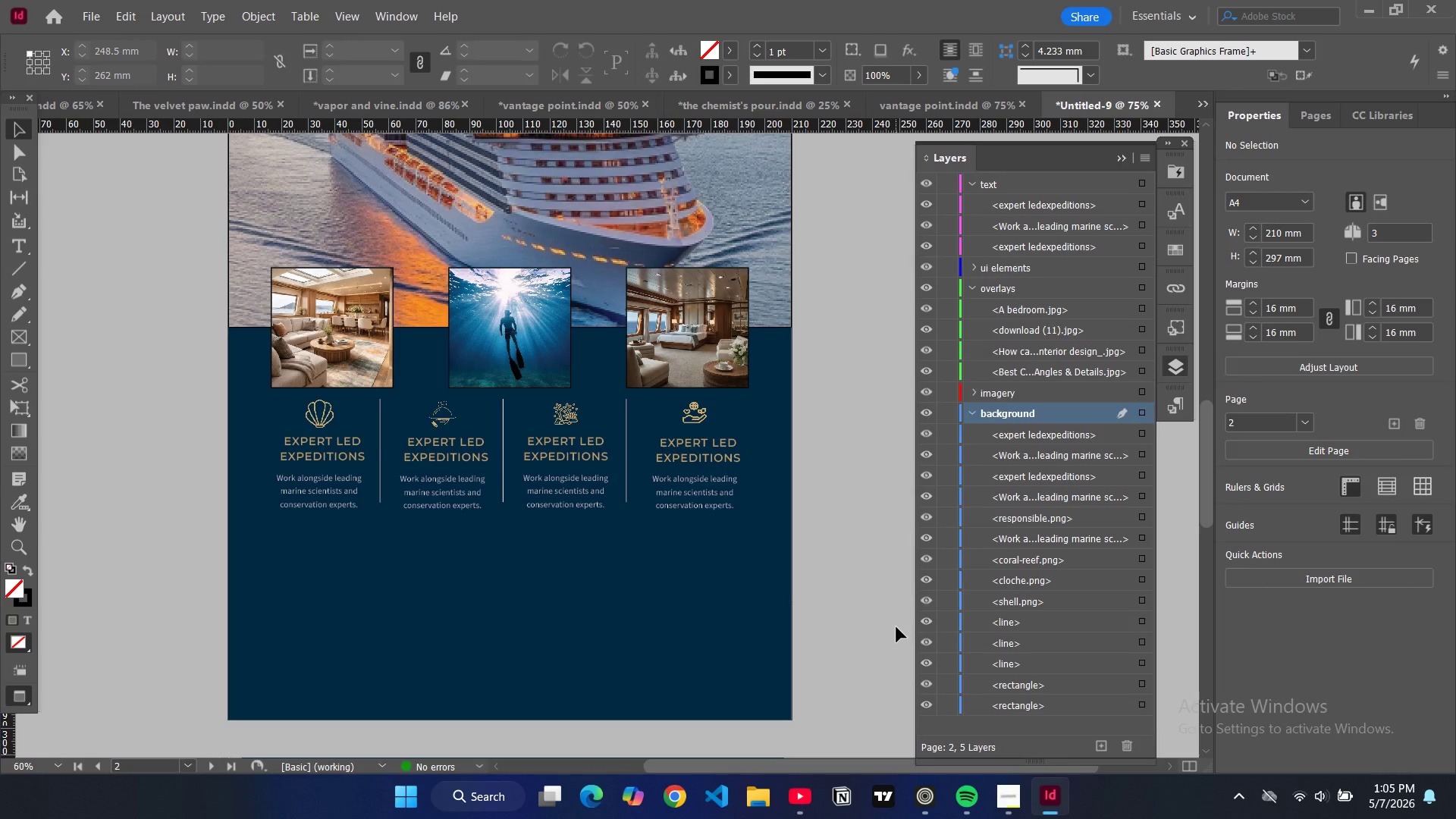 
type(ww)
 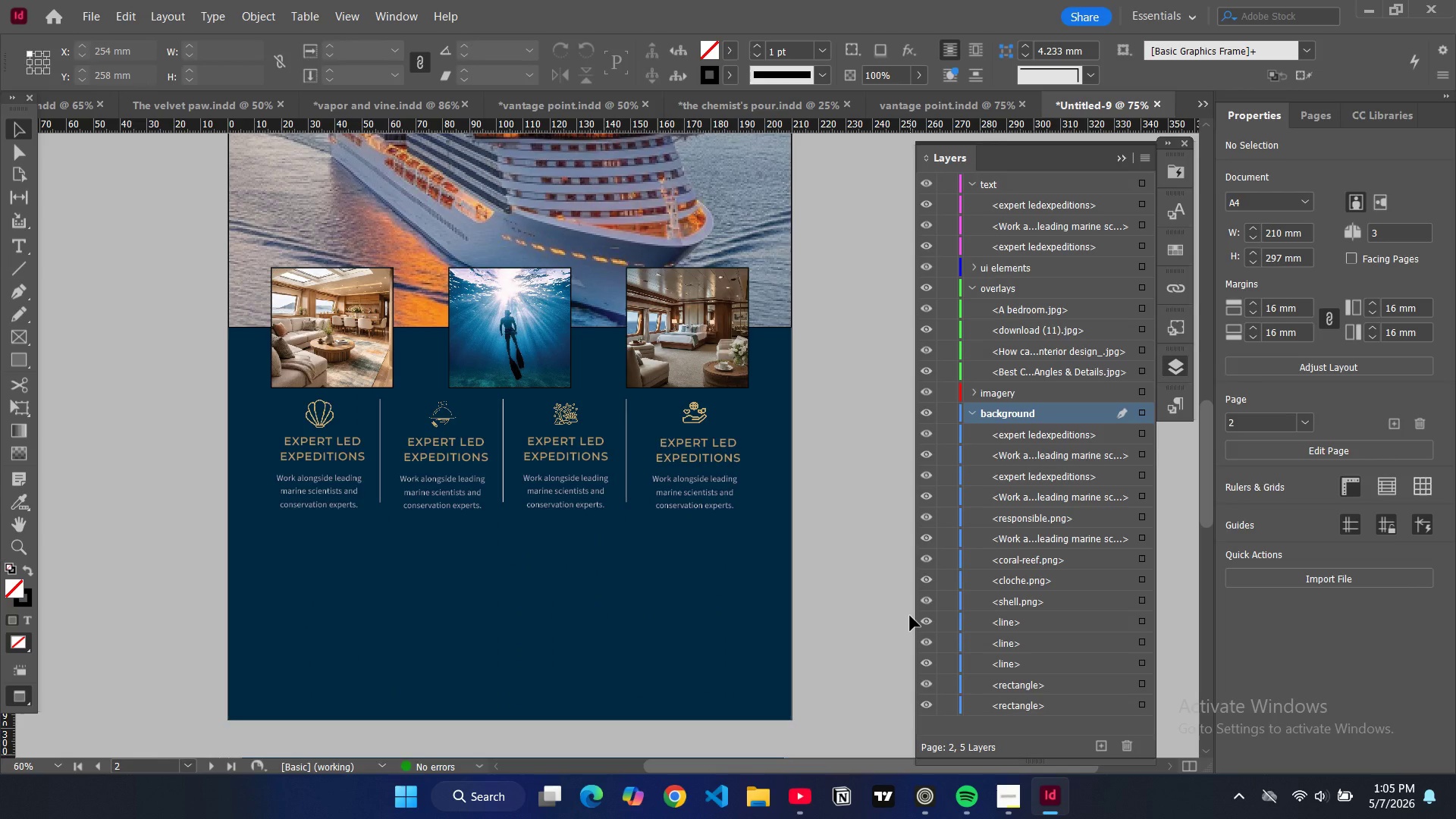 
wait(14.86)
 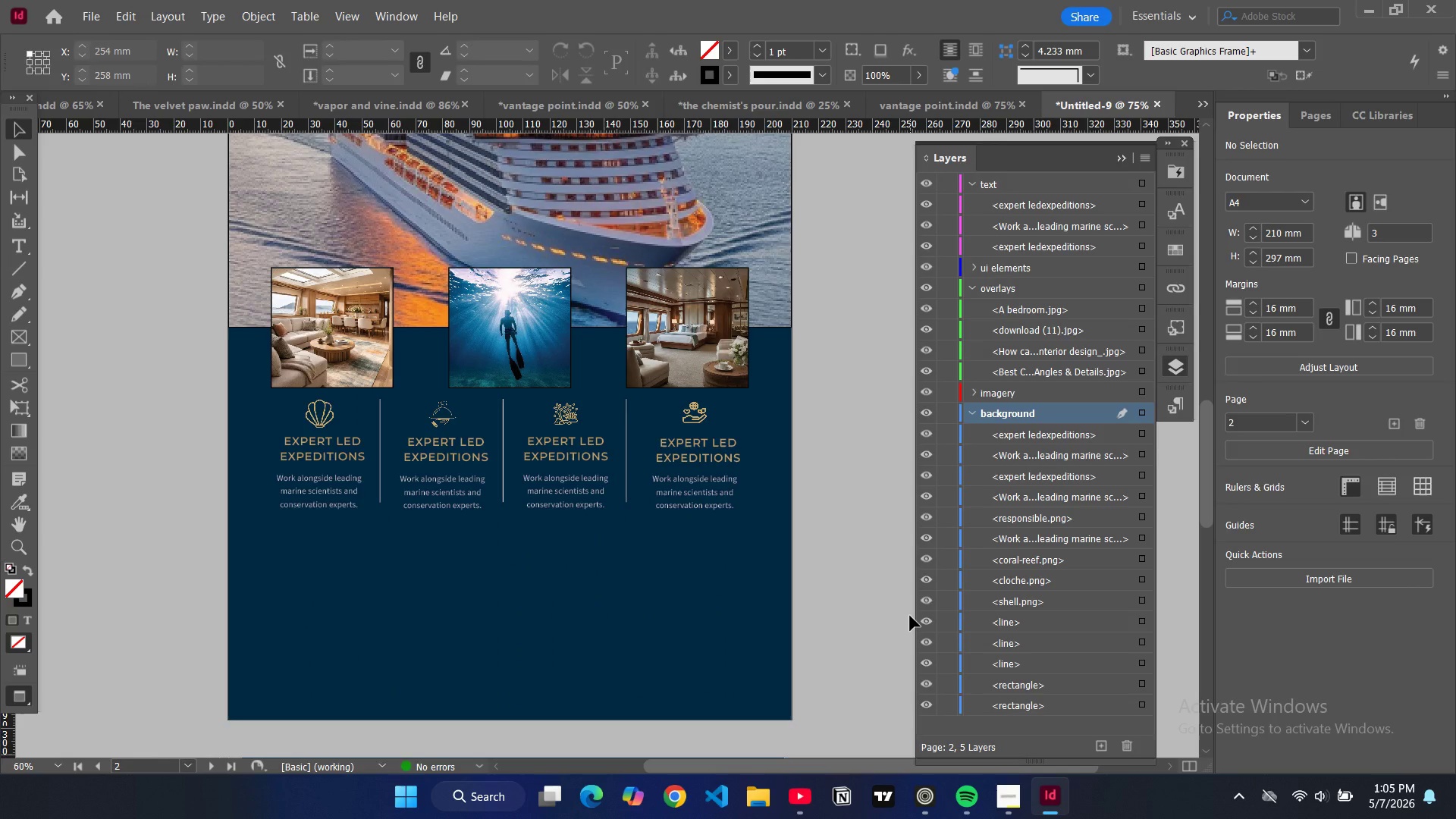 
double_click([431, 447])
 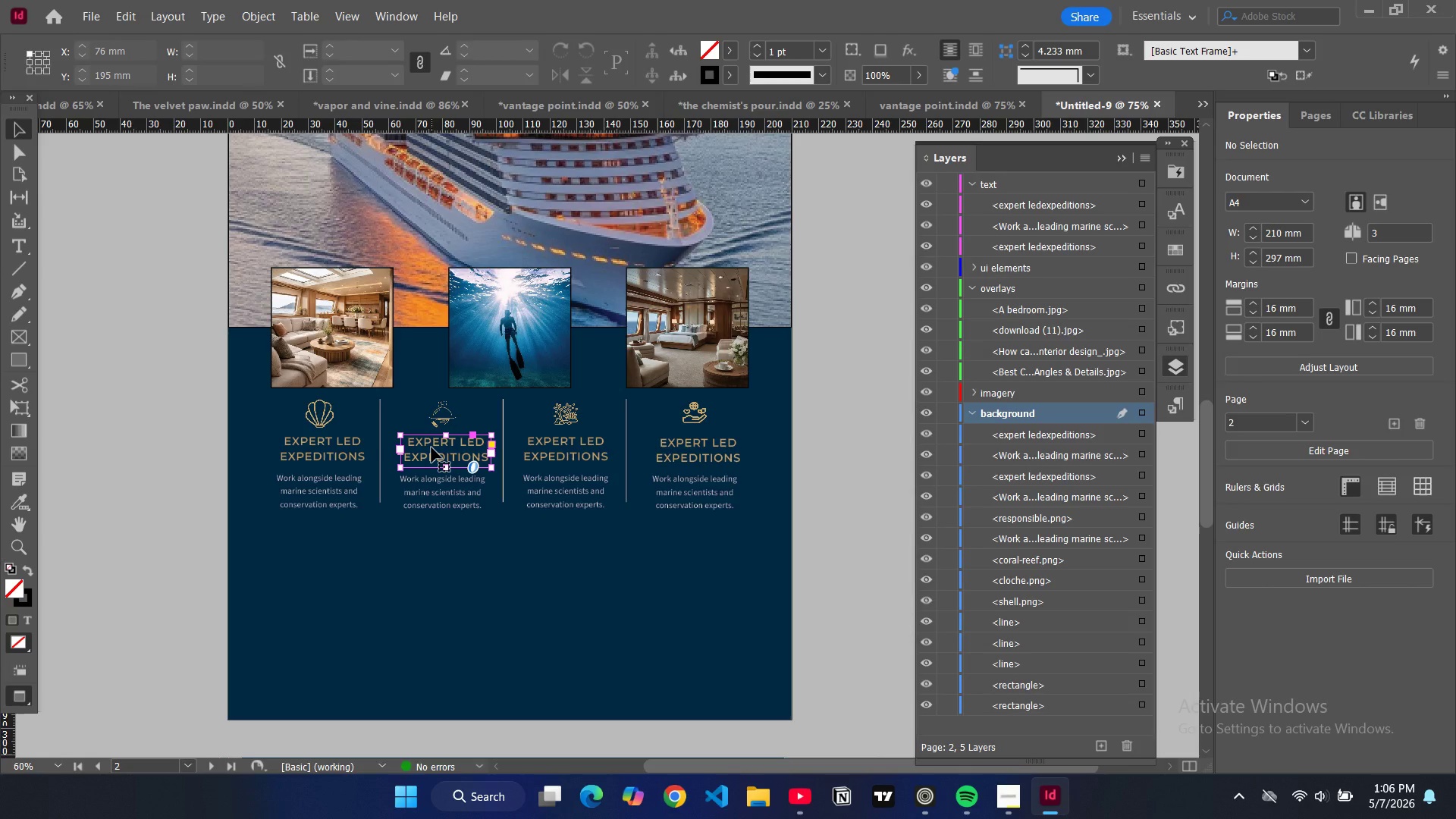 
triple_click([431, 447])
 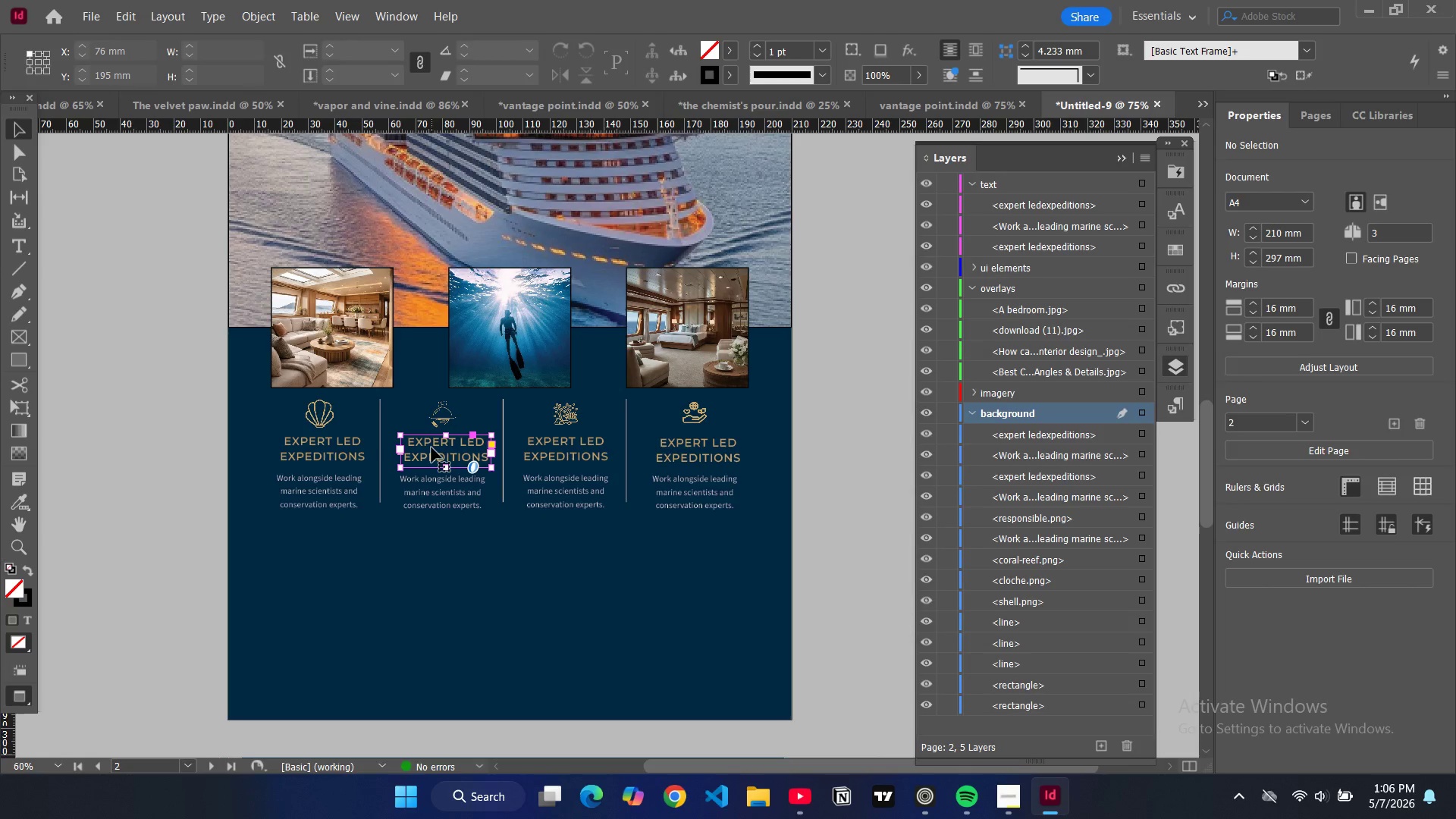 
triple_click([431, 447])
 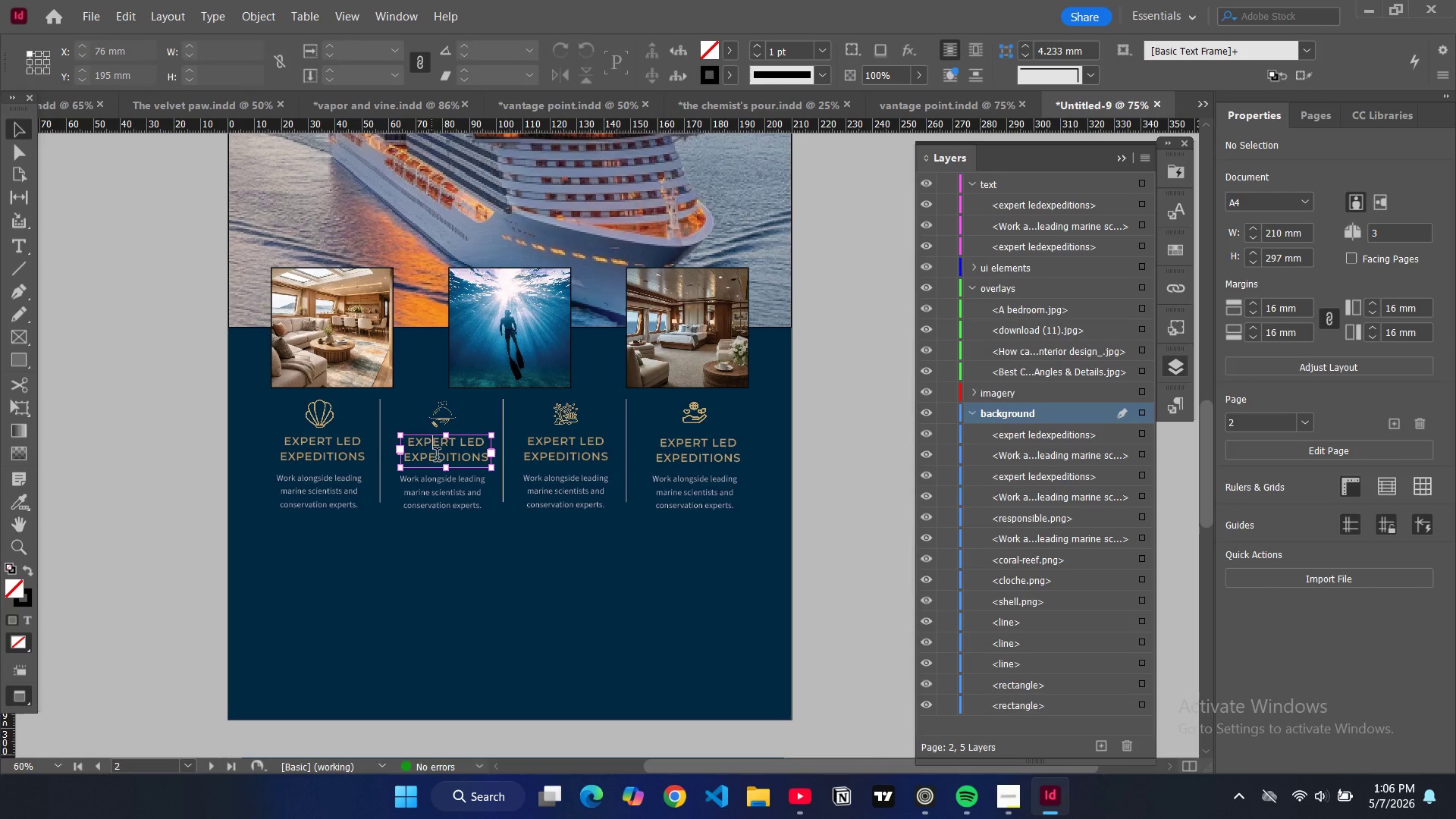 
key(Control+ControlLeft)
 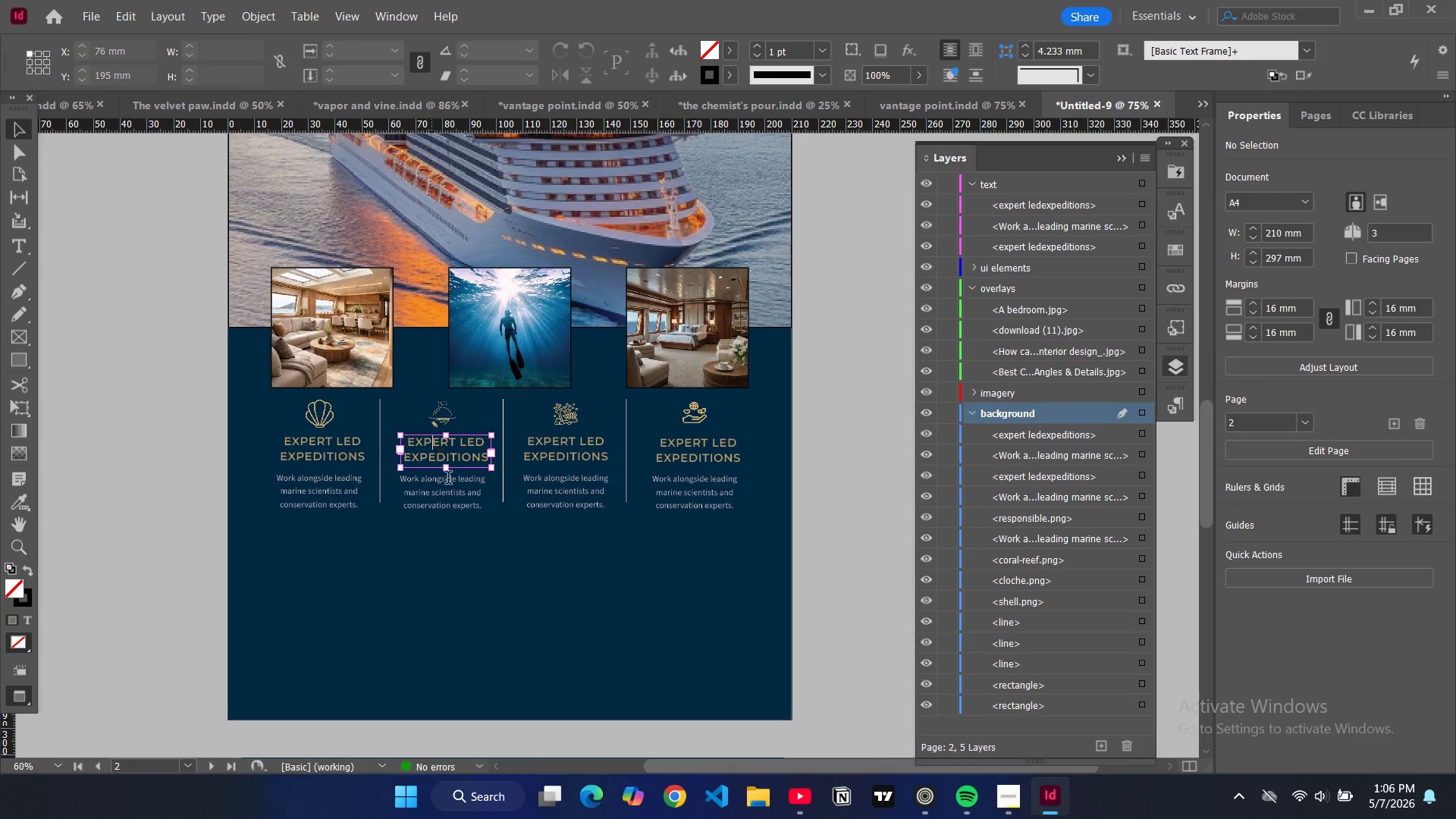 
key(Control+A)
 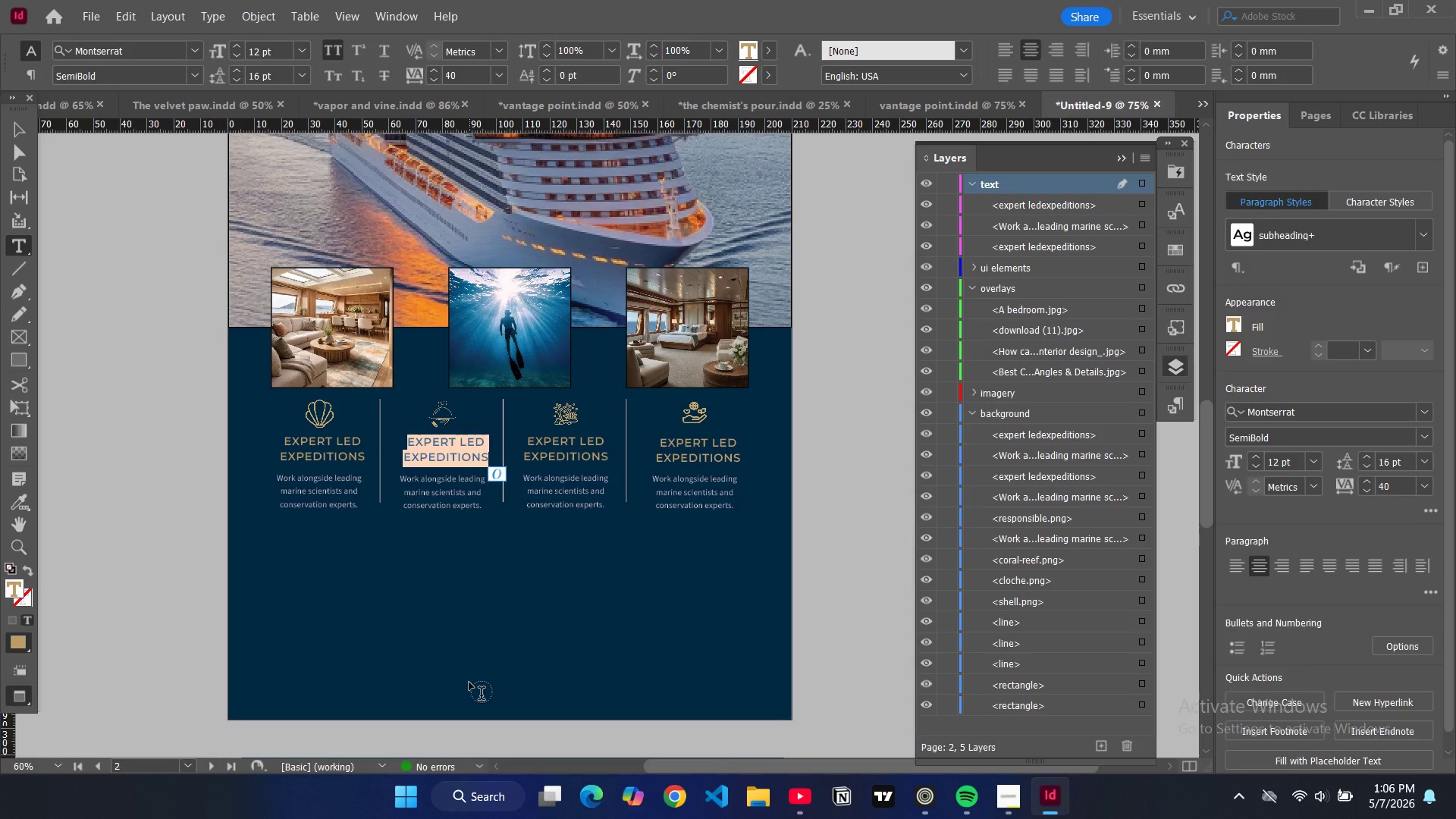 
type(world class comfort)
 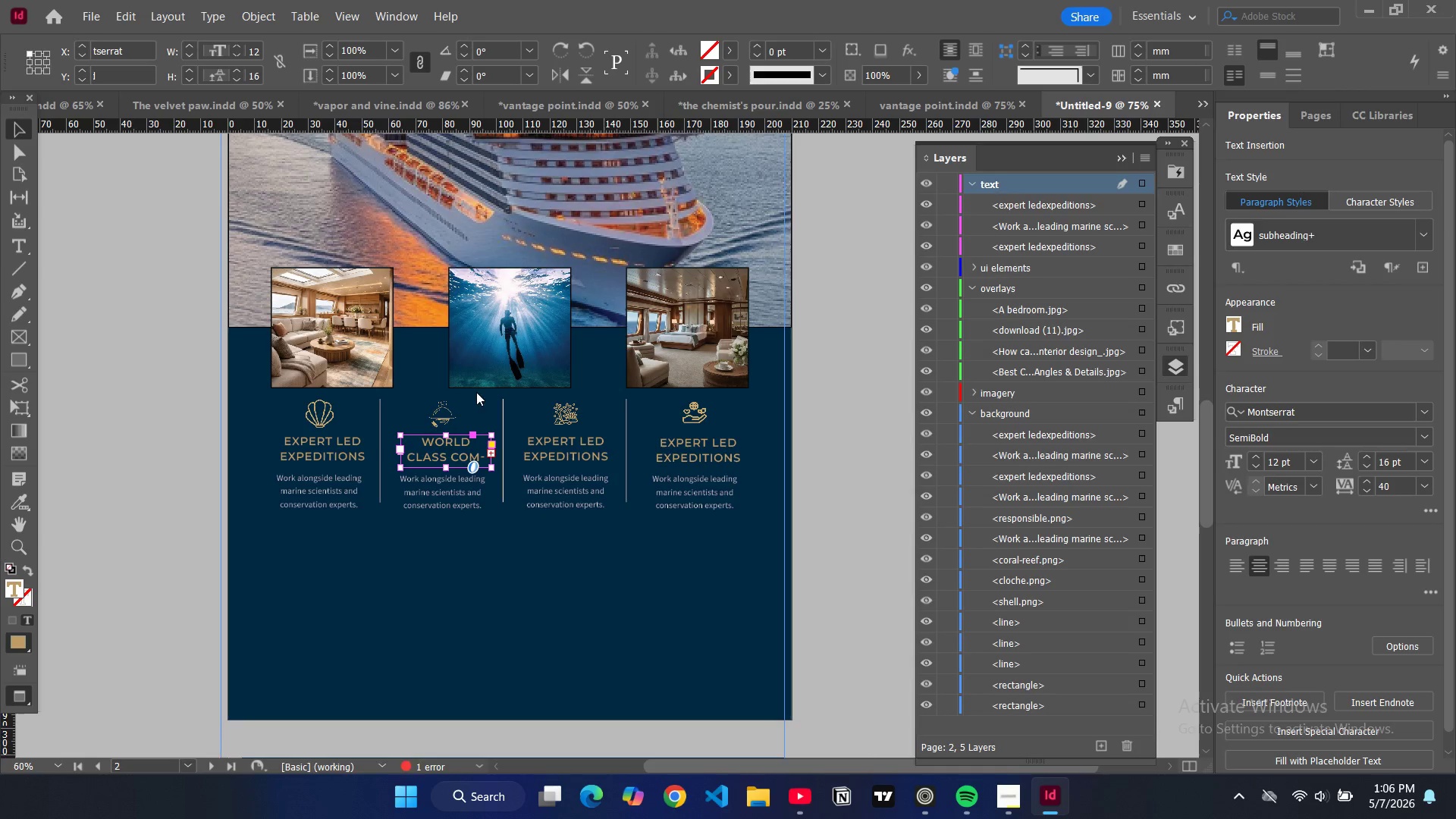 
wait(5.8)
 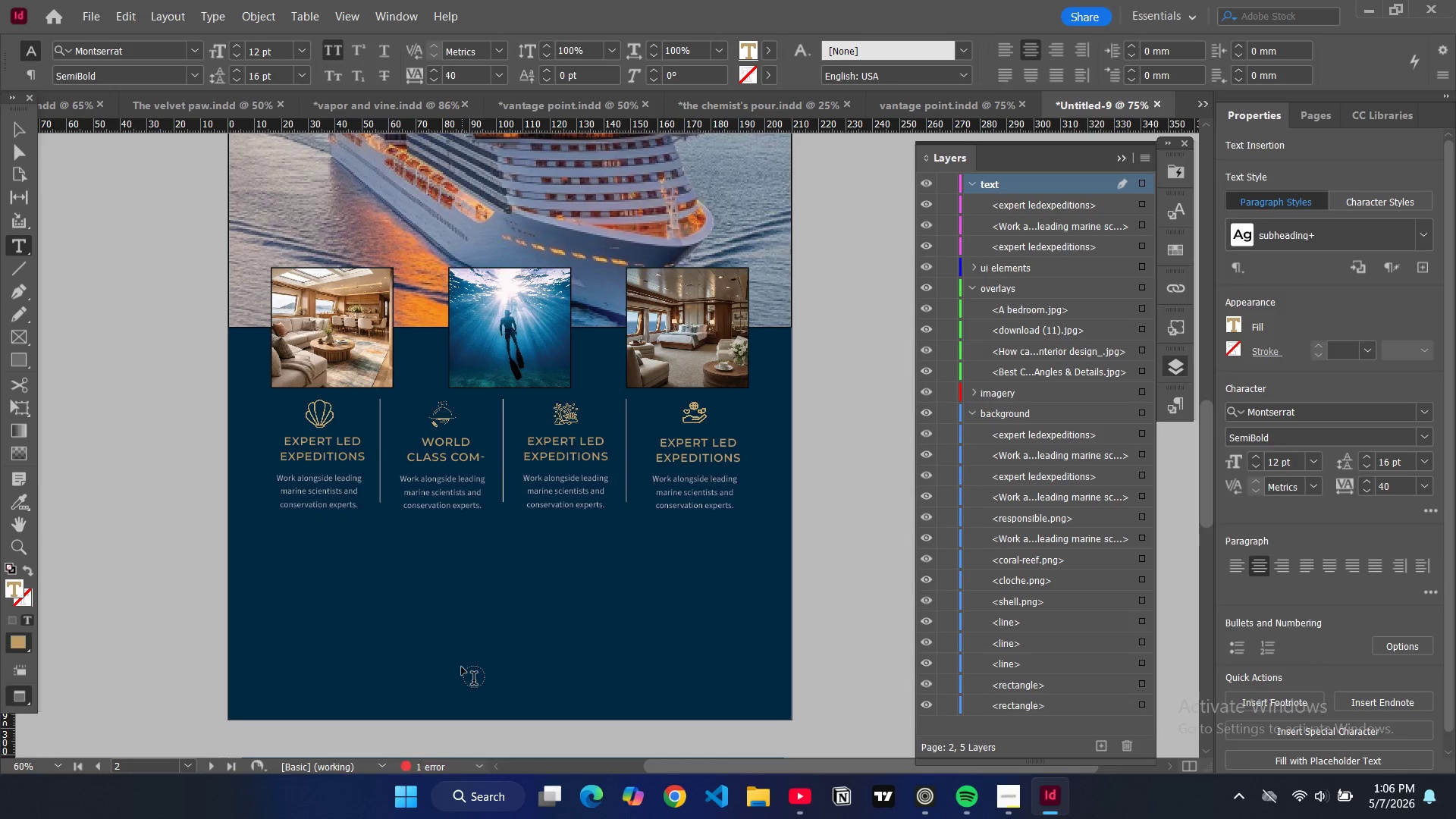 
left_click_drag(start_coordinate=[400, 449], to_coordinate=[397, 448])
 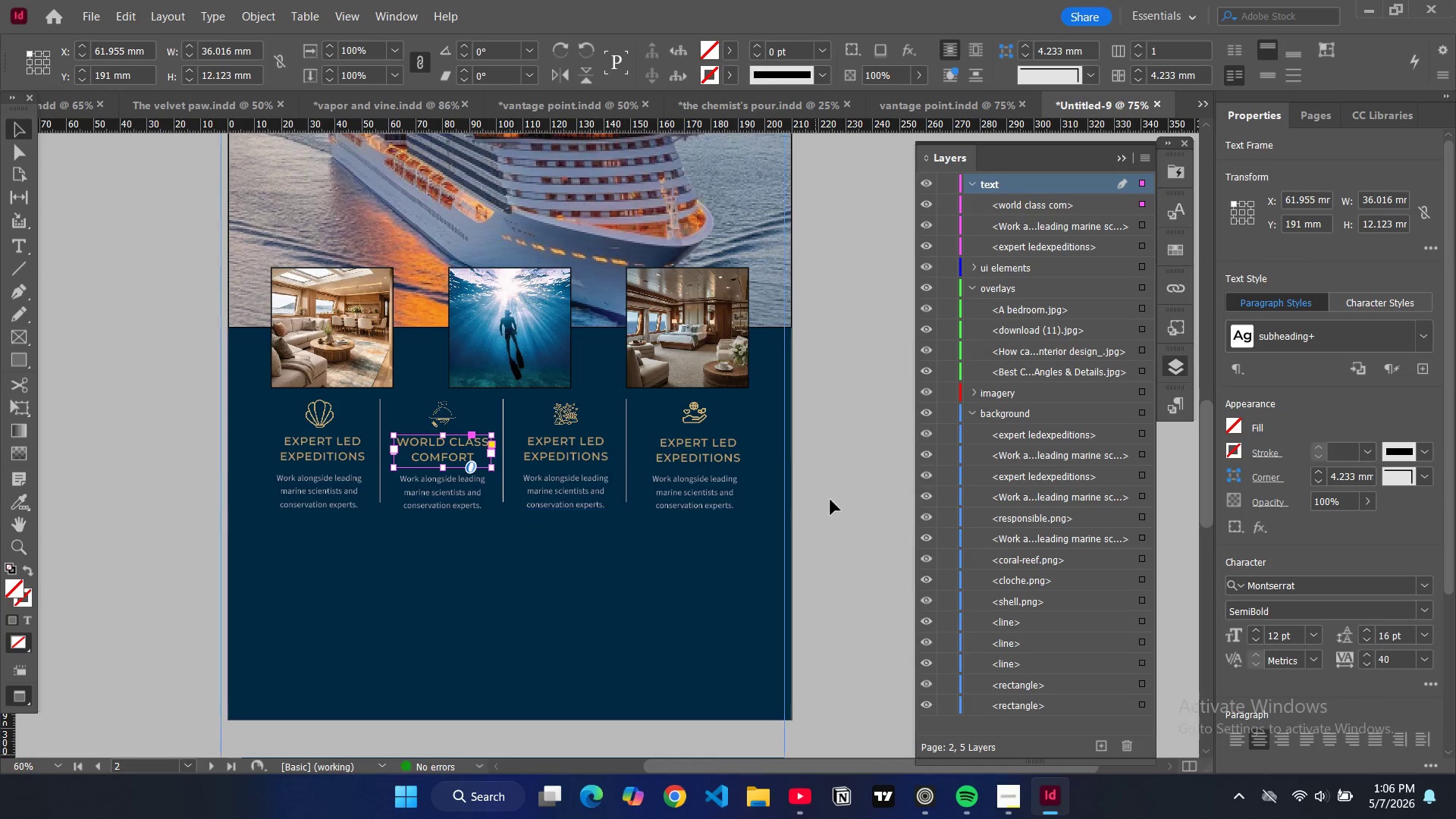 
left_click([854, 495])
 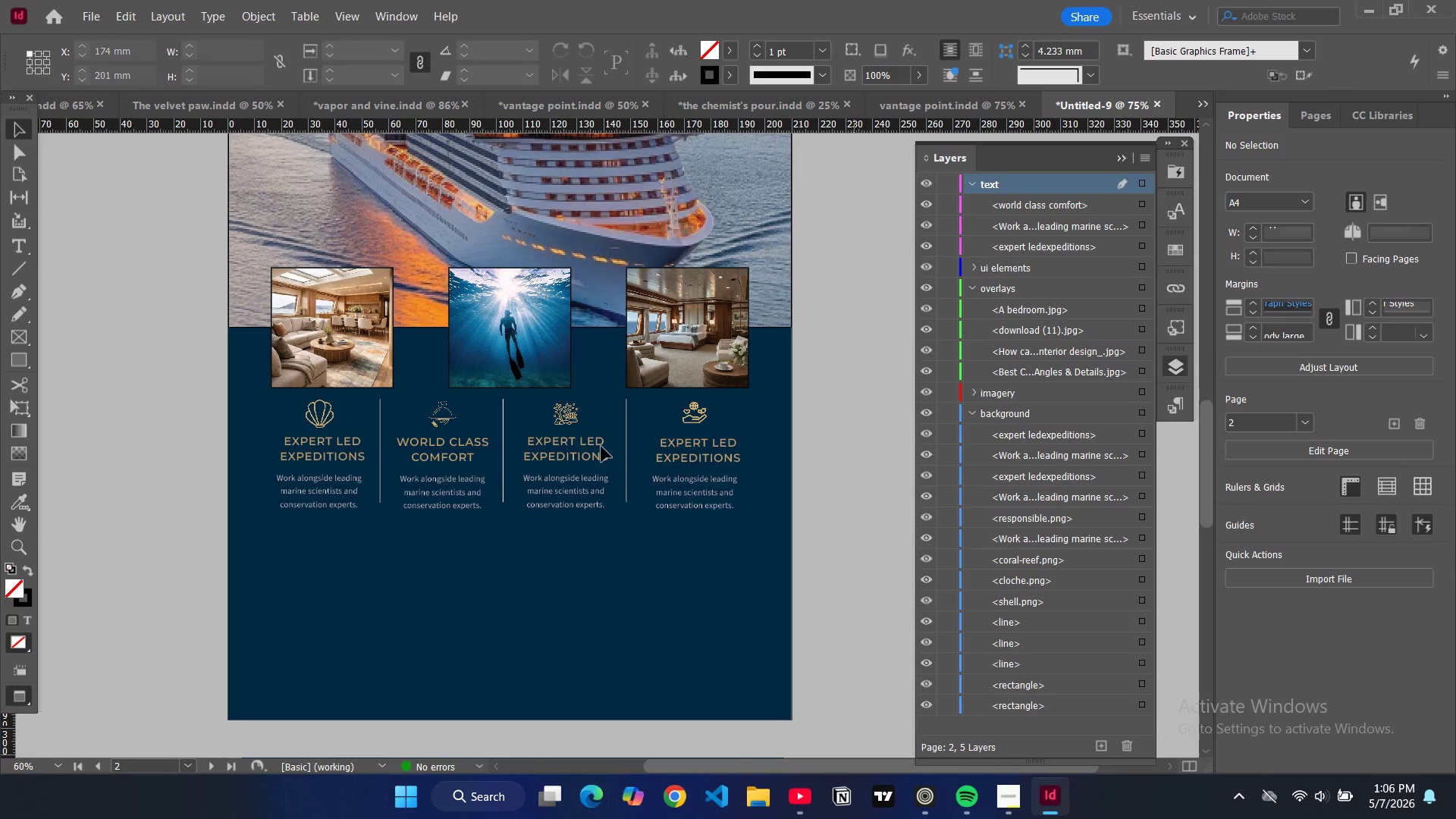 
left_click([592, 456])
 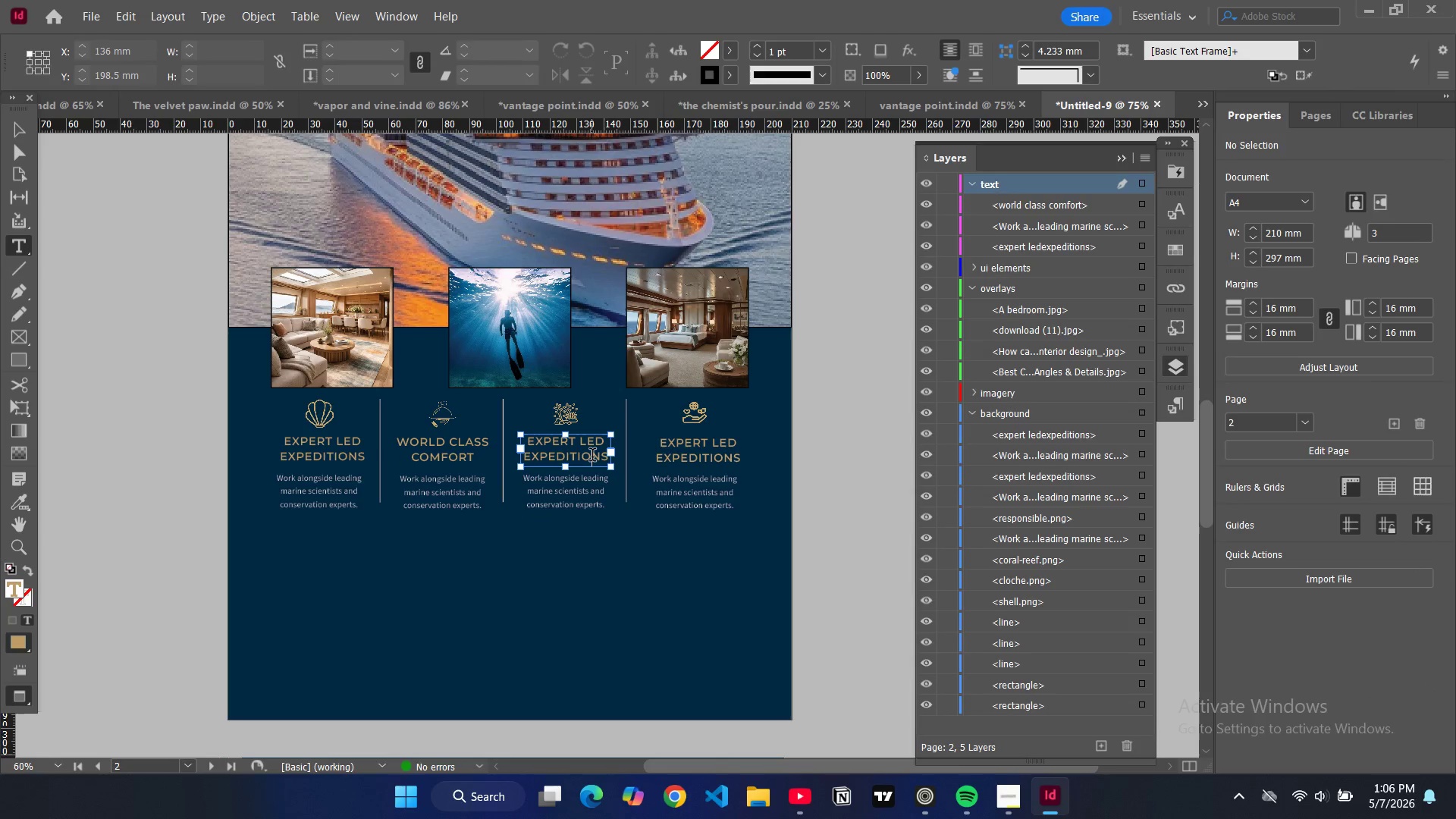 
key(Control+A)
 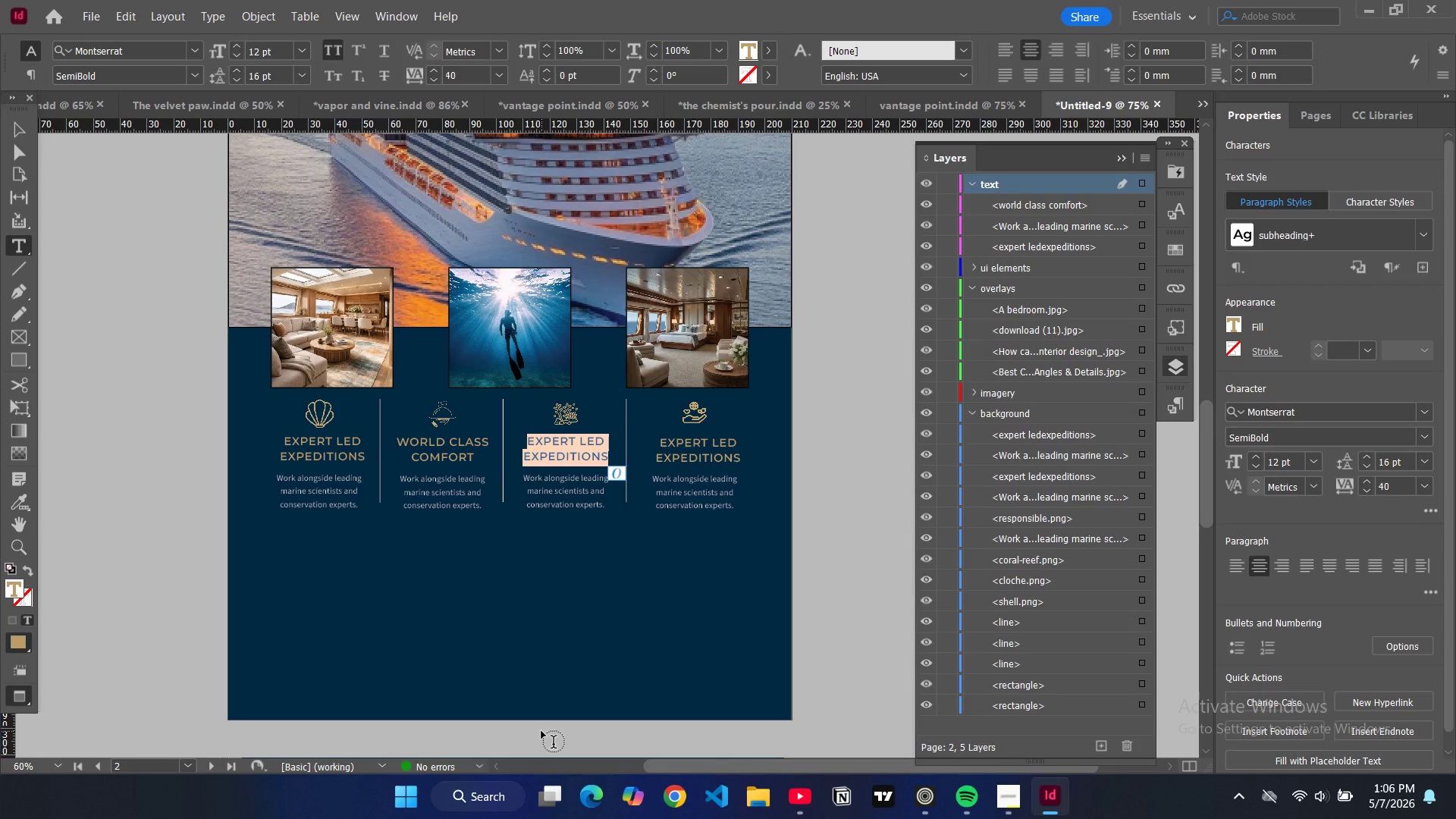 
type(immersive)
 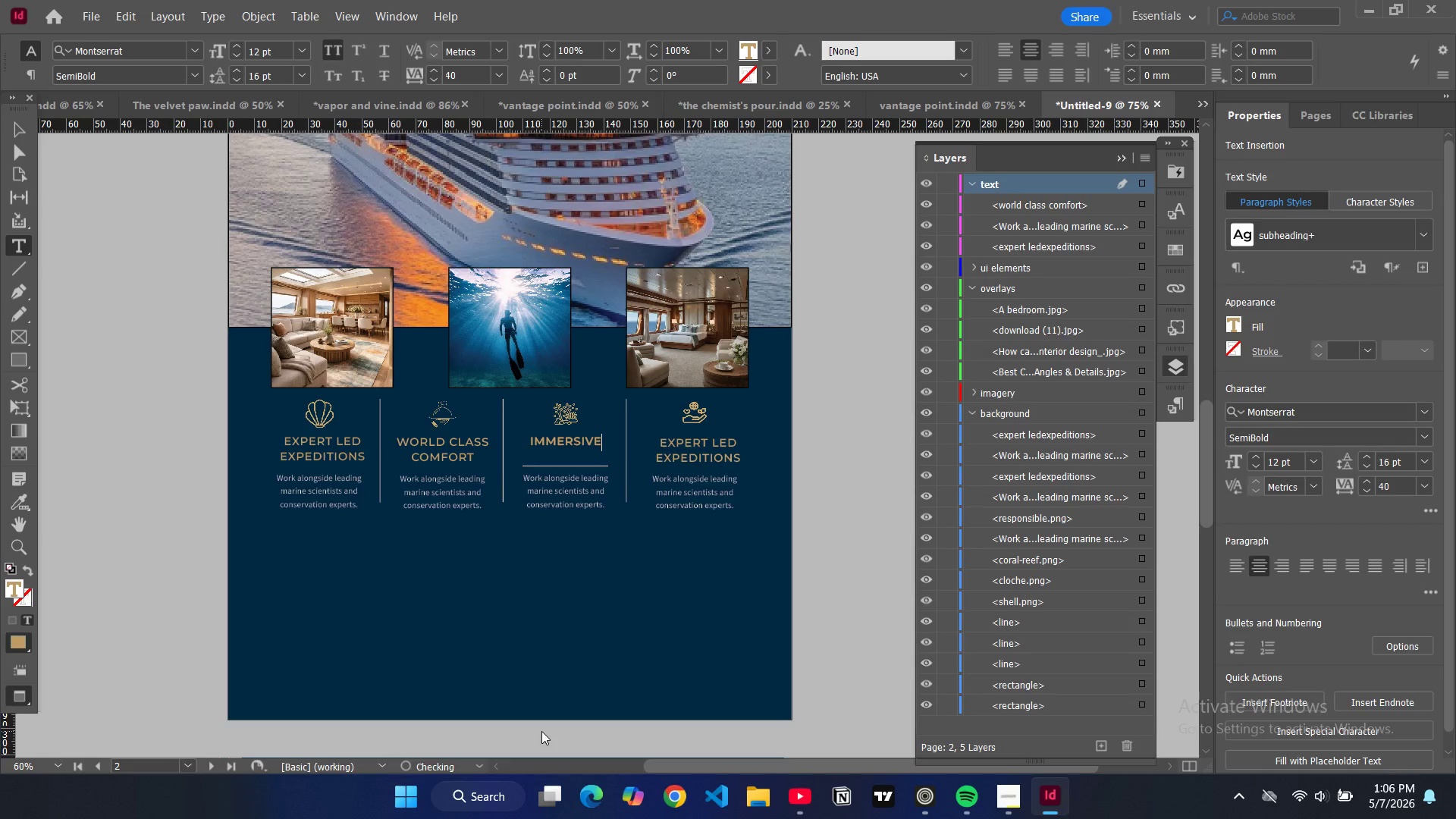 
key(Enter)
 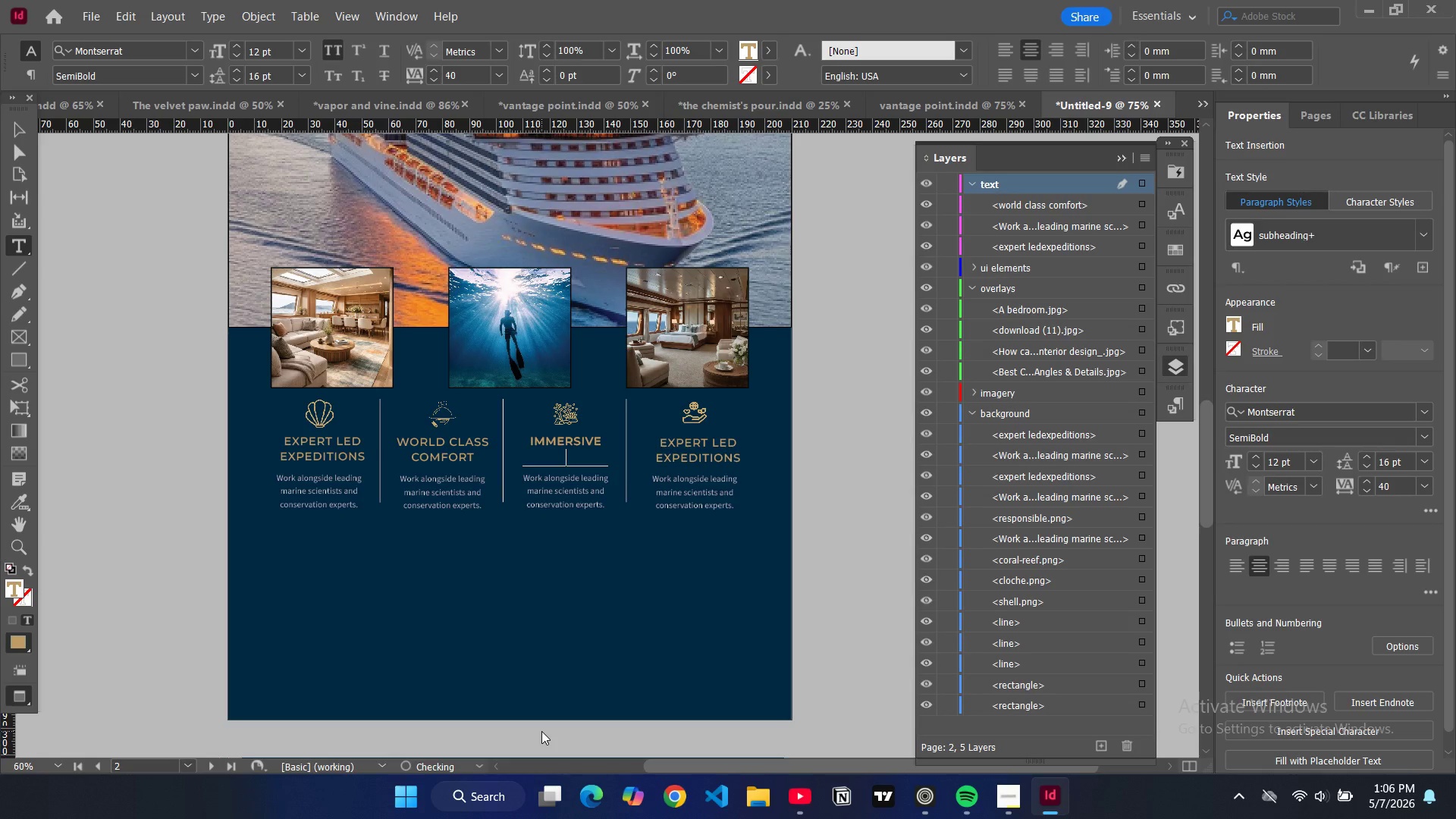 
type(adventure)
 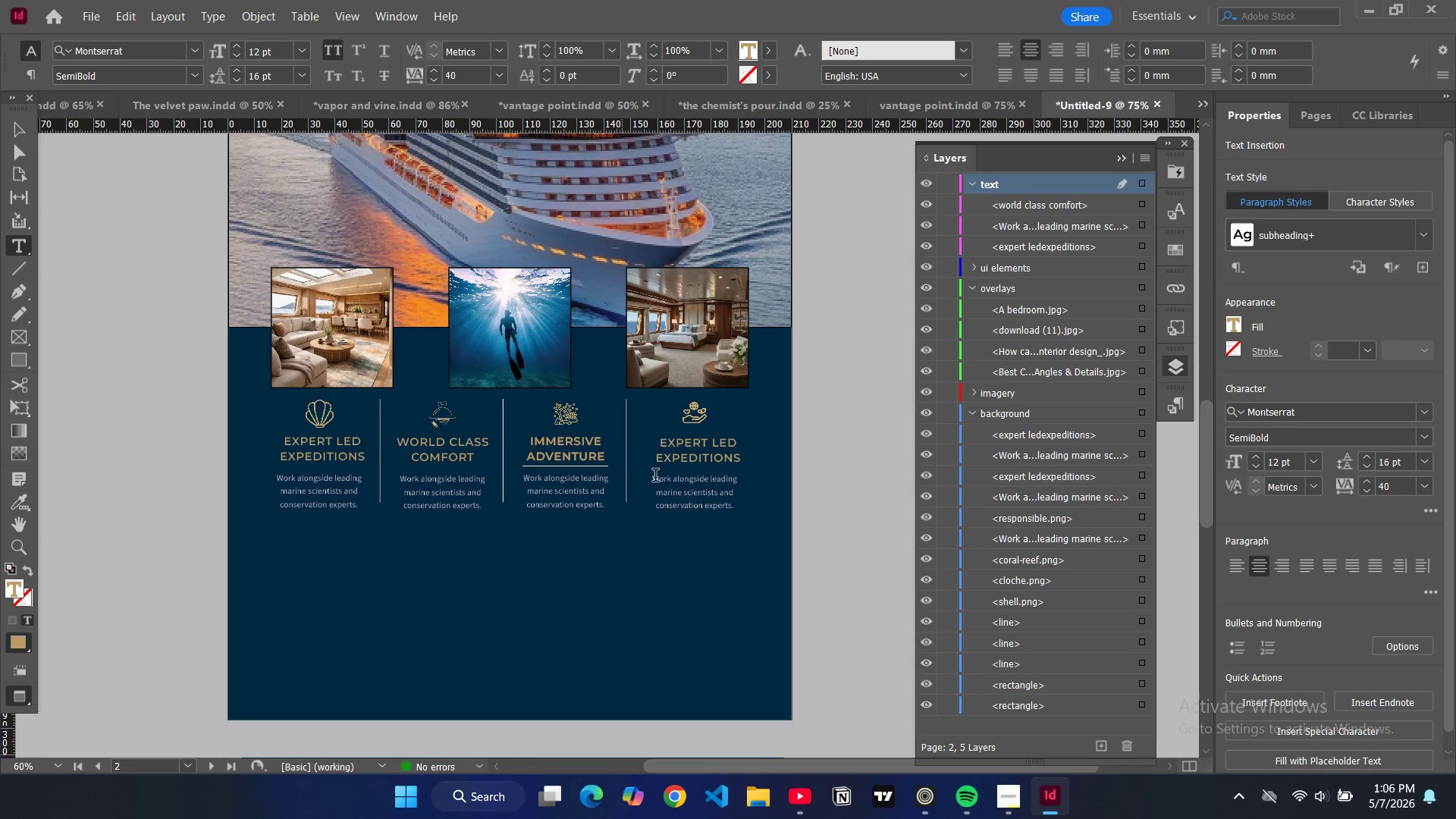 
double_click([675, 456])
 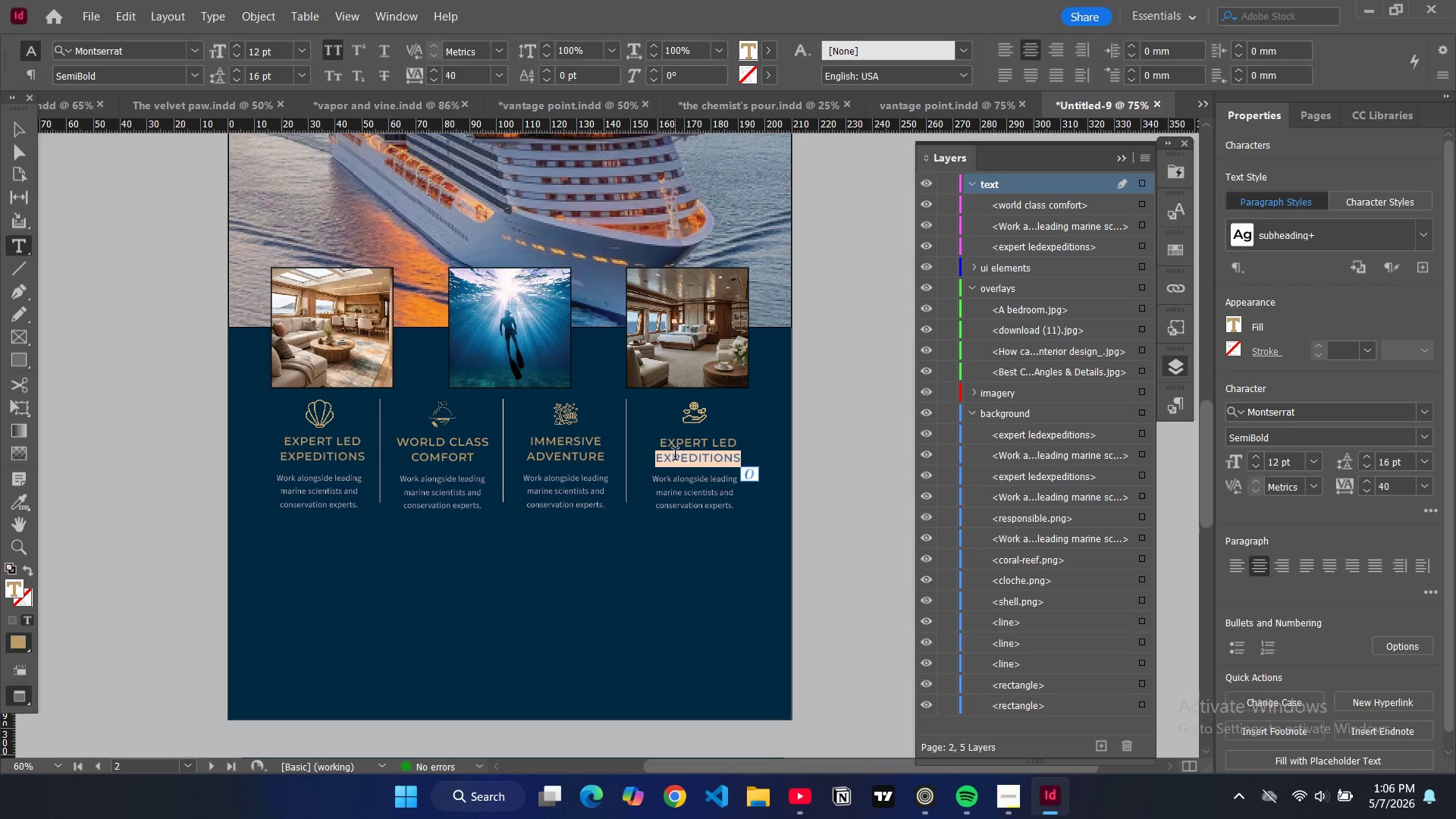 
key(Control+ControlLeft)
 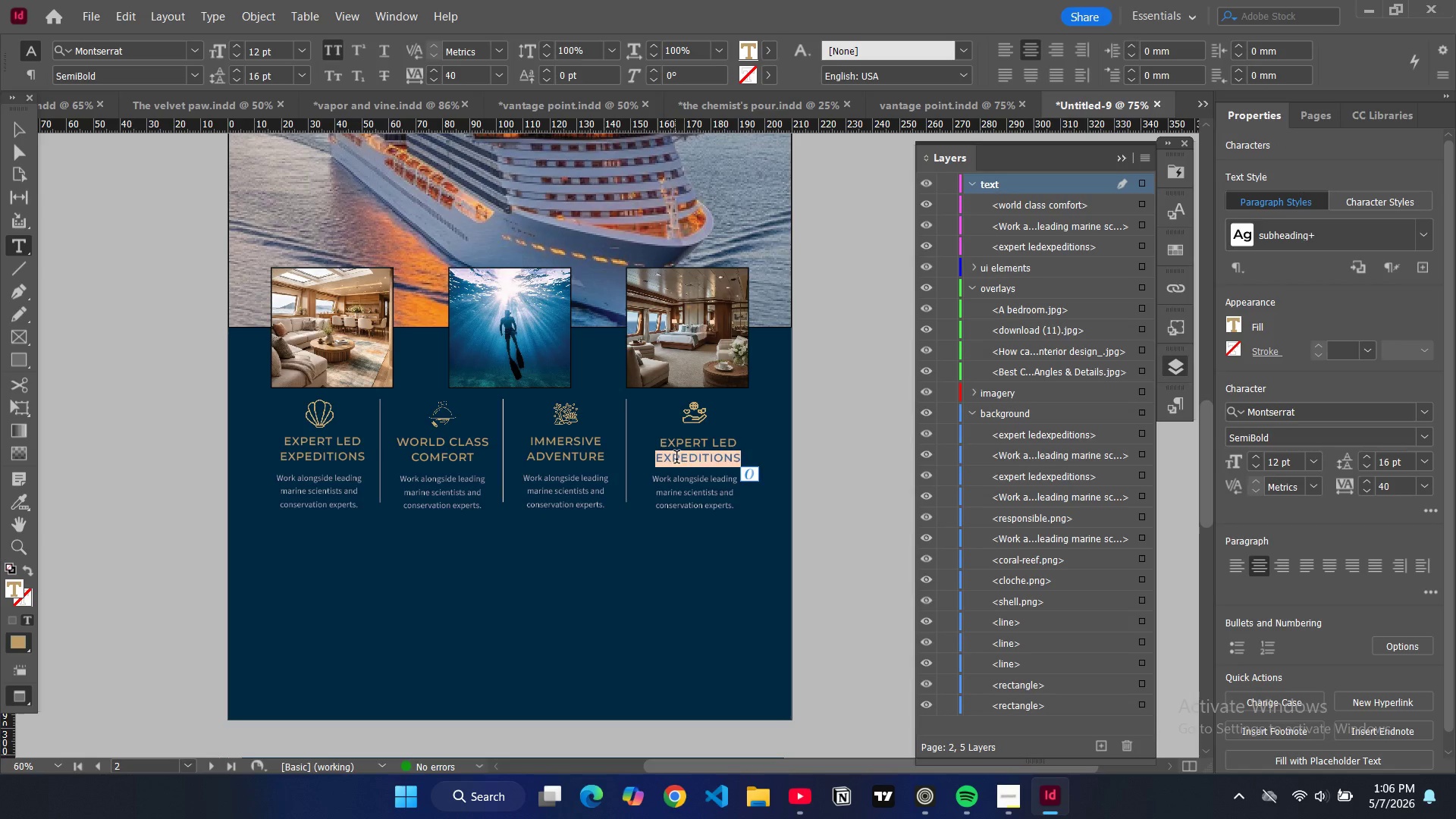 
key(Control+A)
 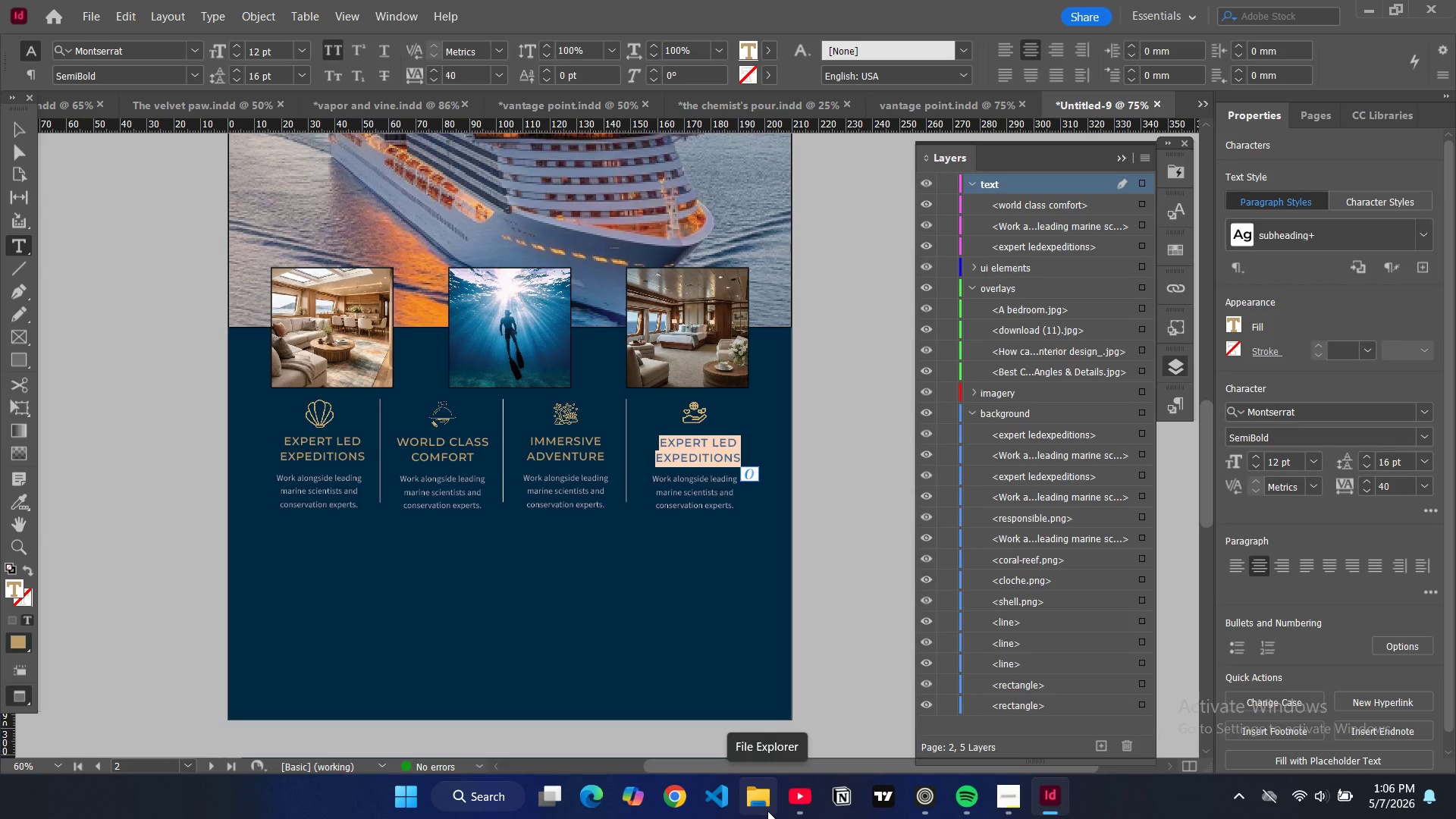 
type(meaningful)
 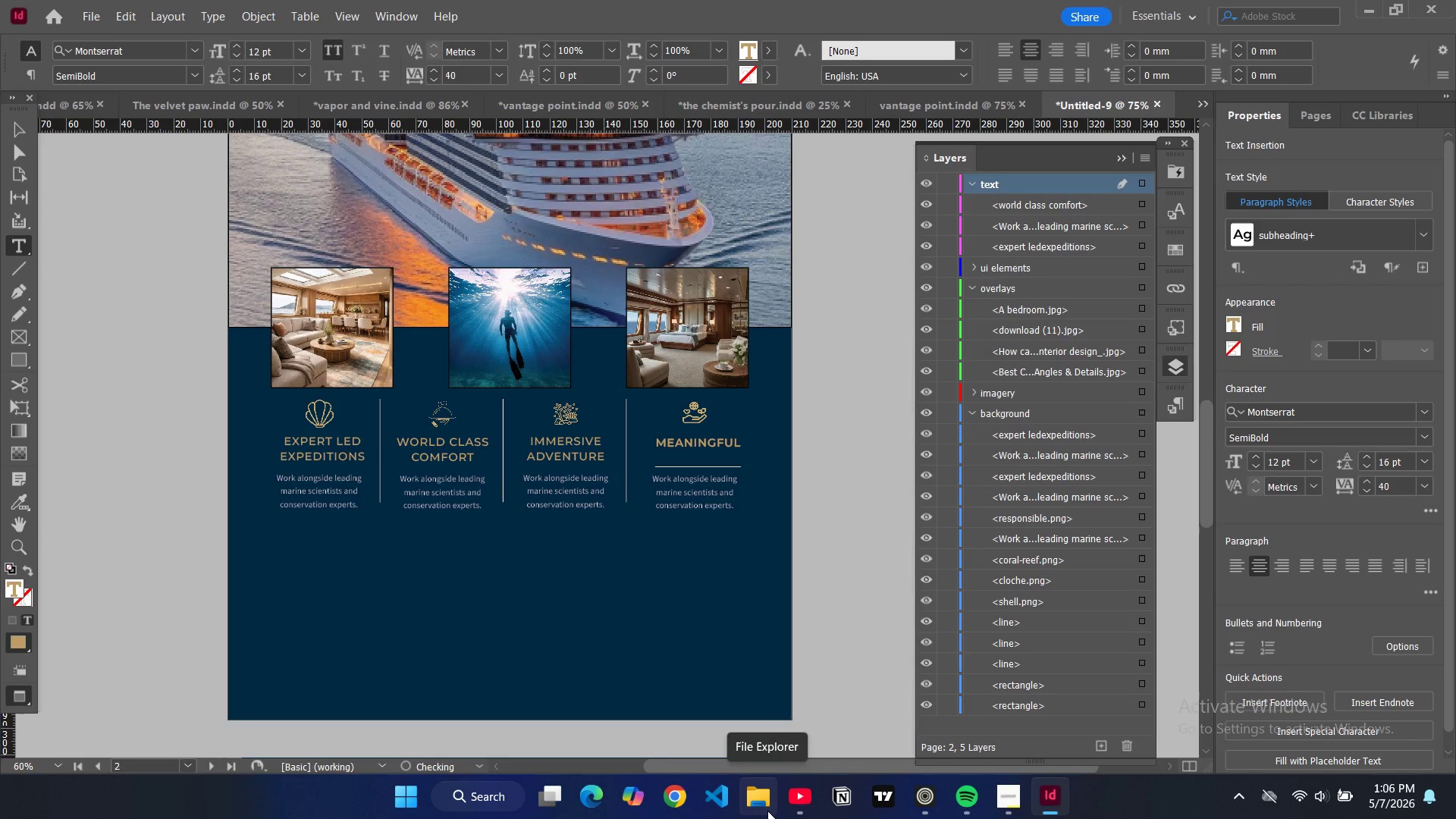 
key(Enter)
 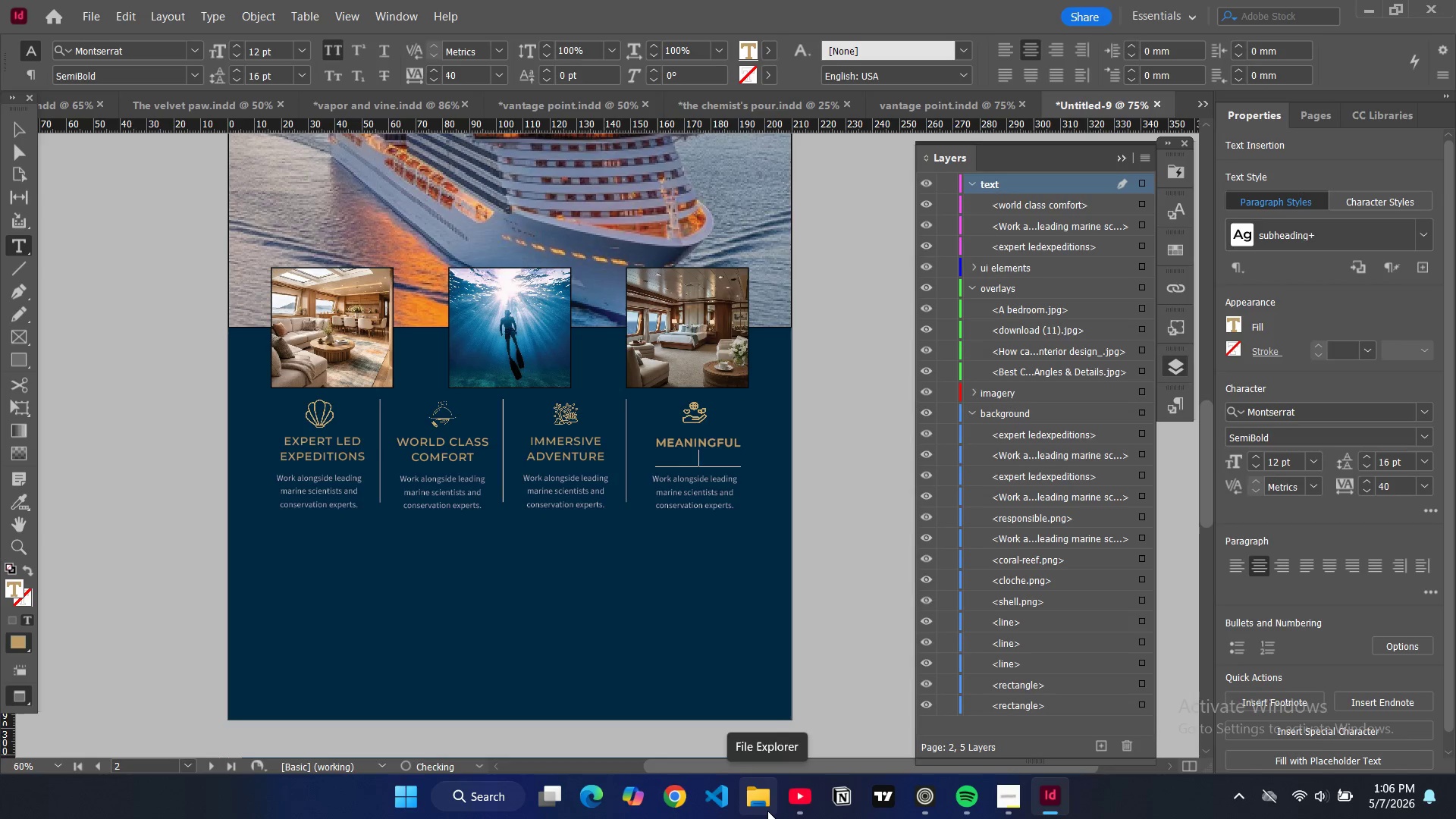 
type(impact)
 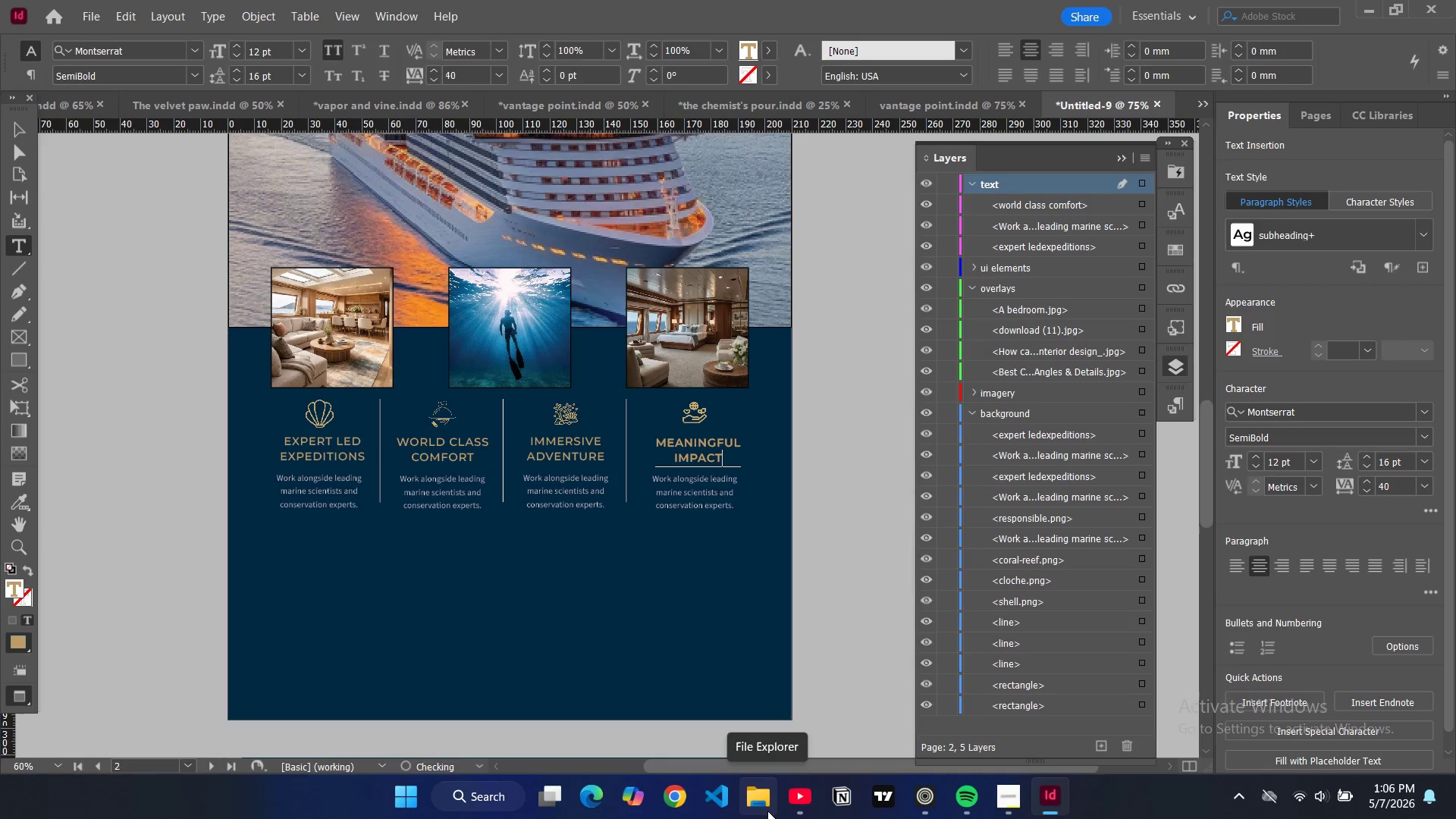 
mouse_move([825, 821])
 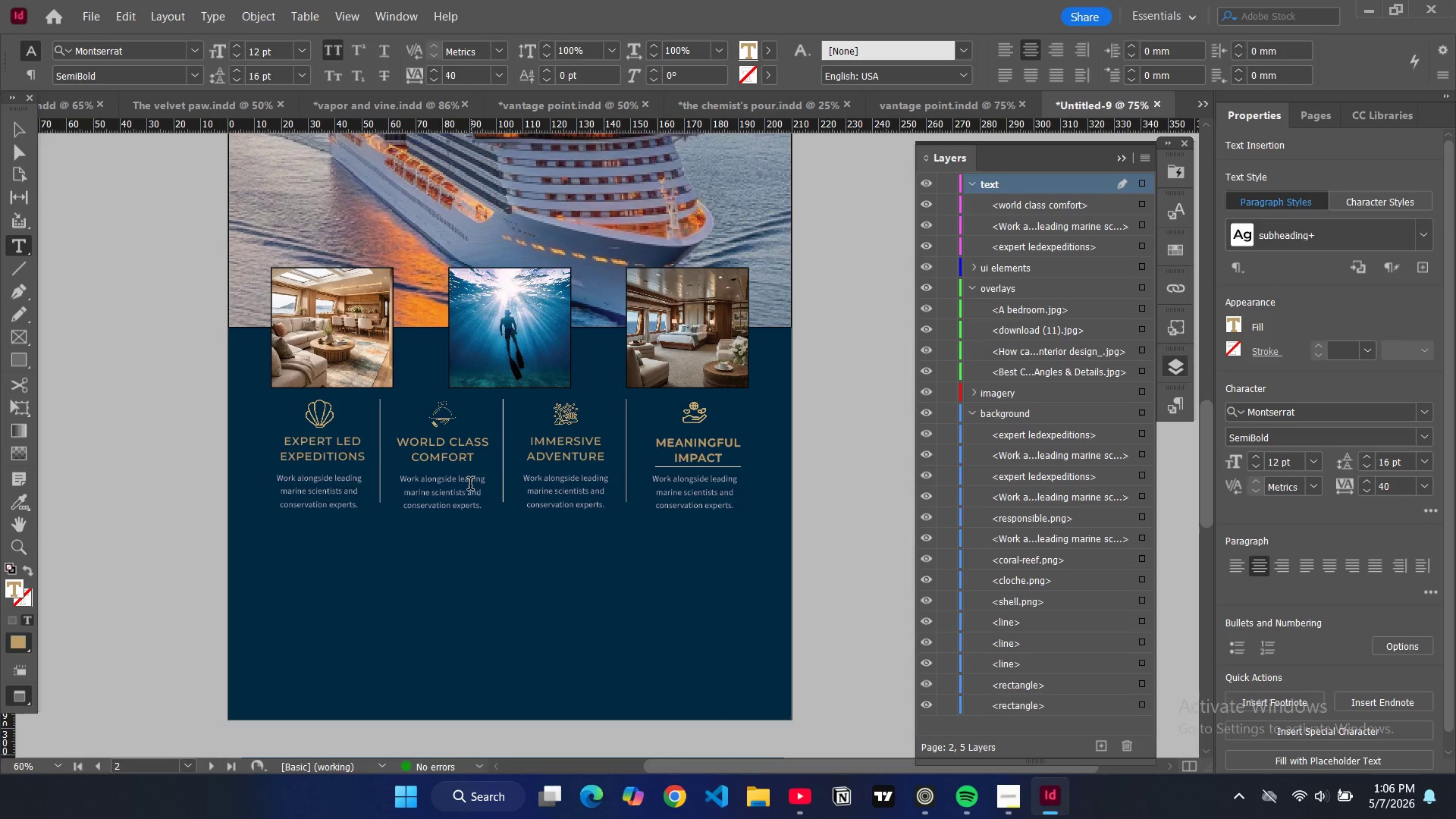 
double_click([470, 485])
 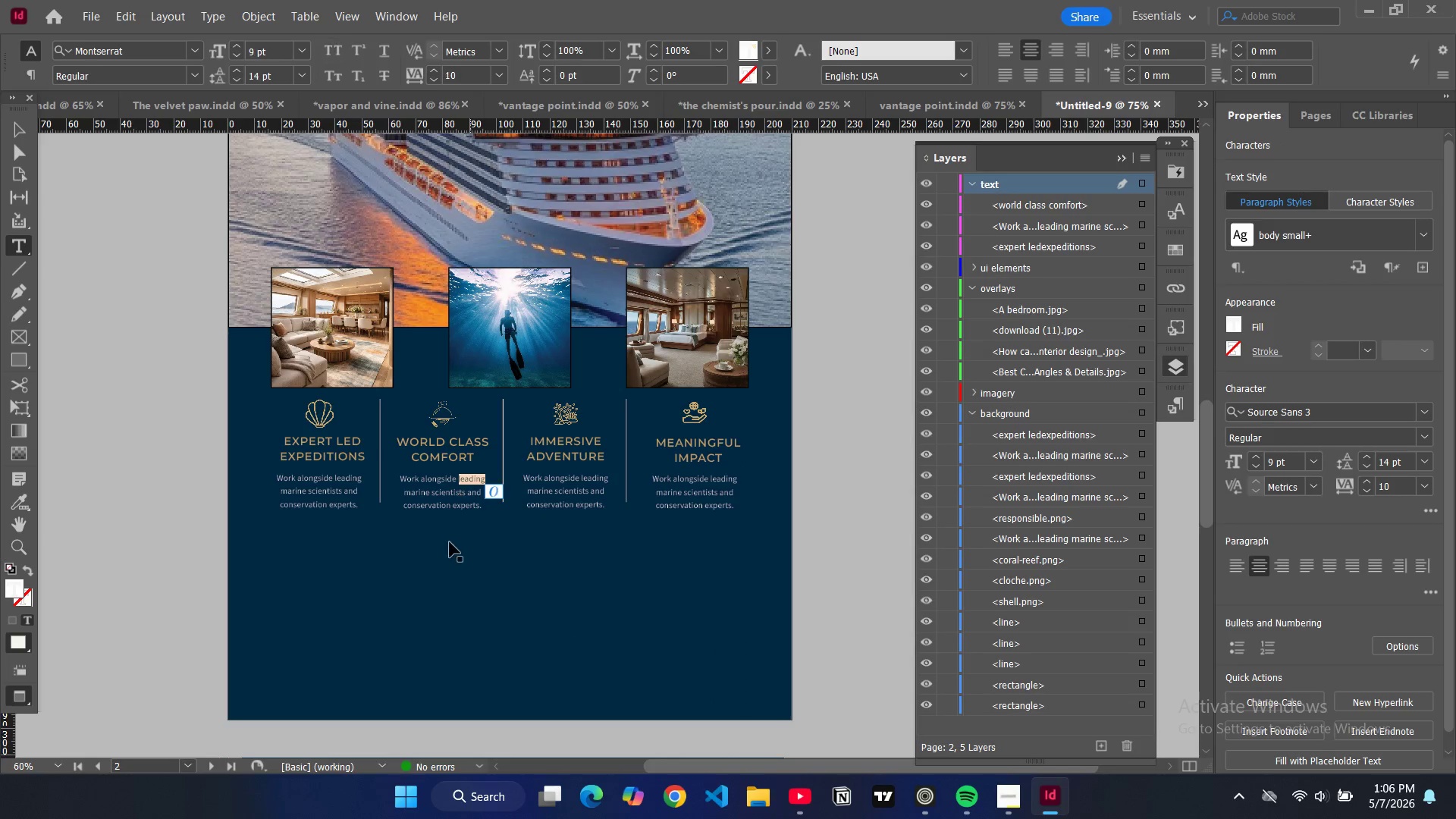 
key(Control+ControlLeft)
 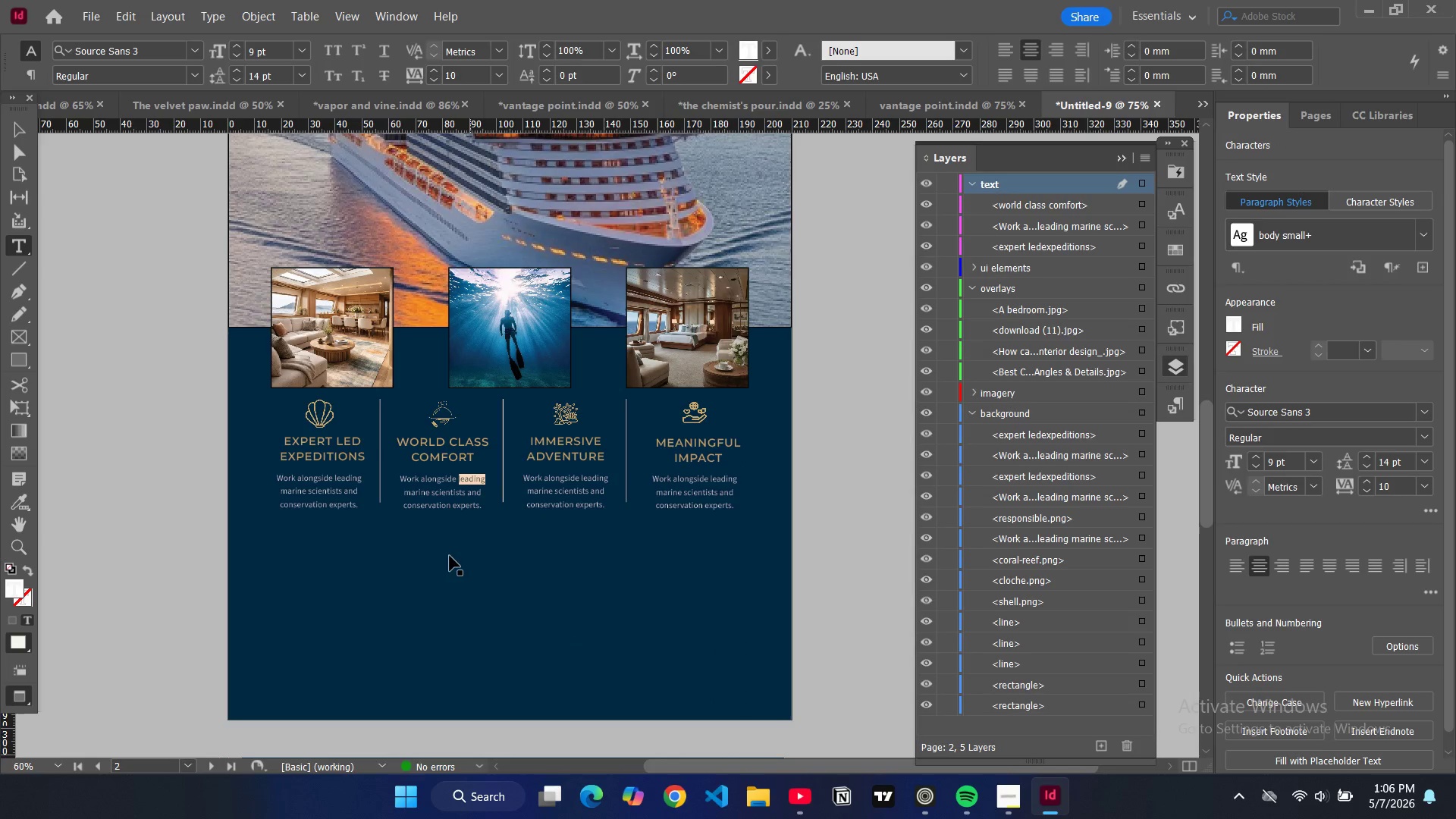 
key(Control+A)
 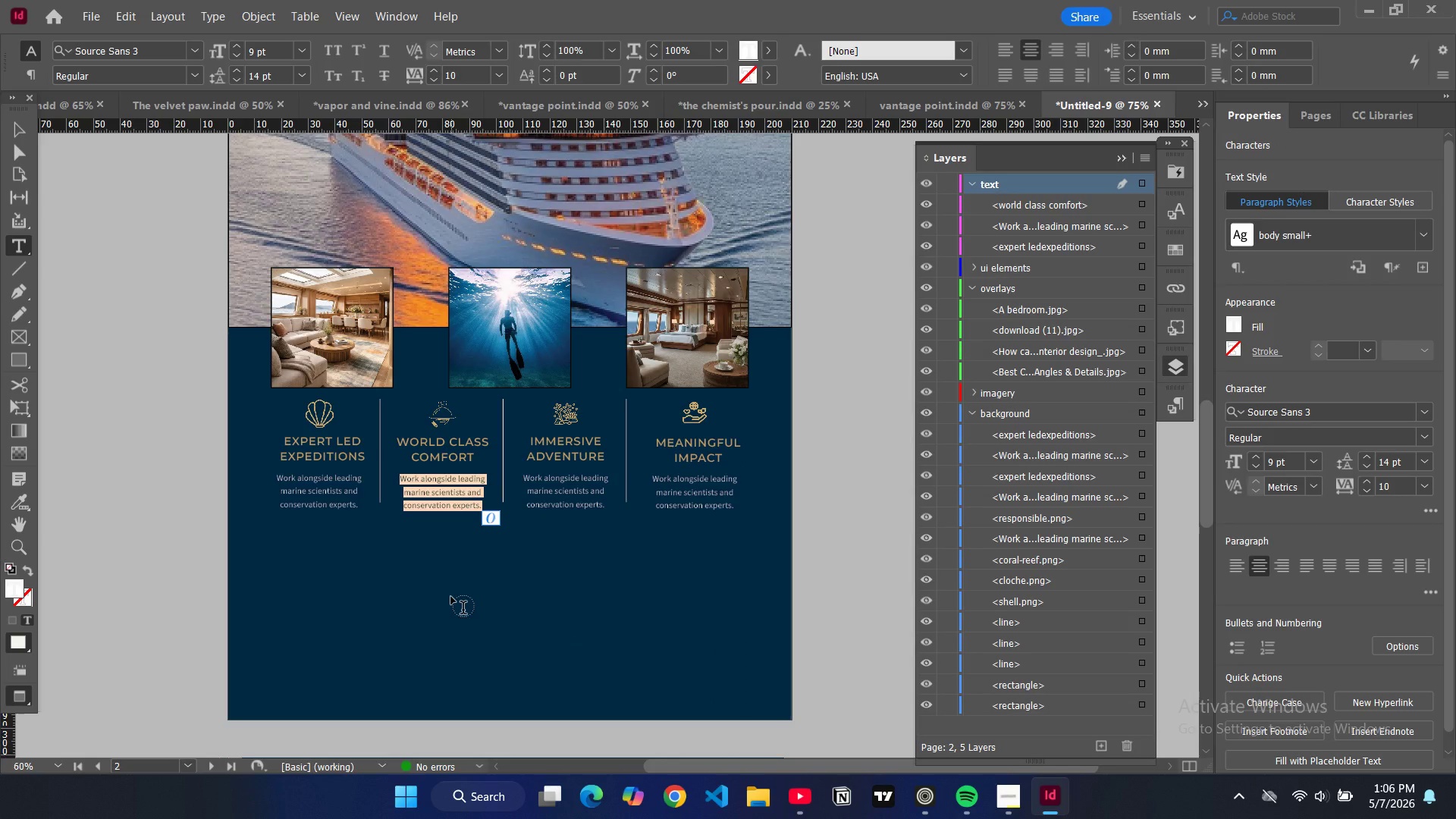 
type(Elegant accomodations )
 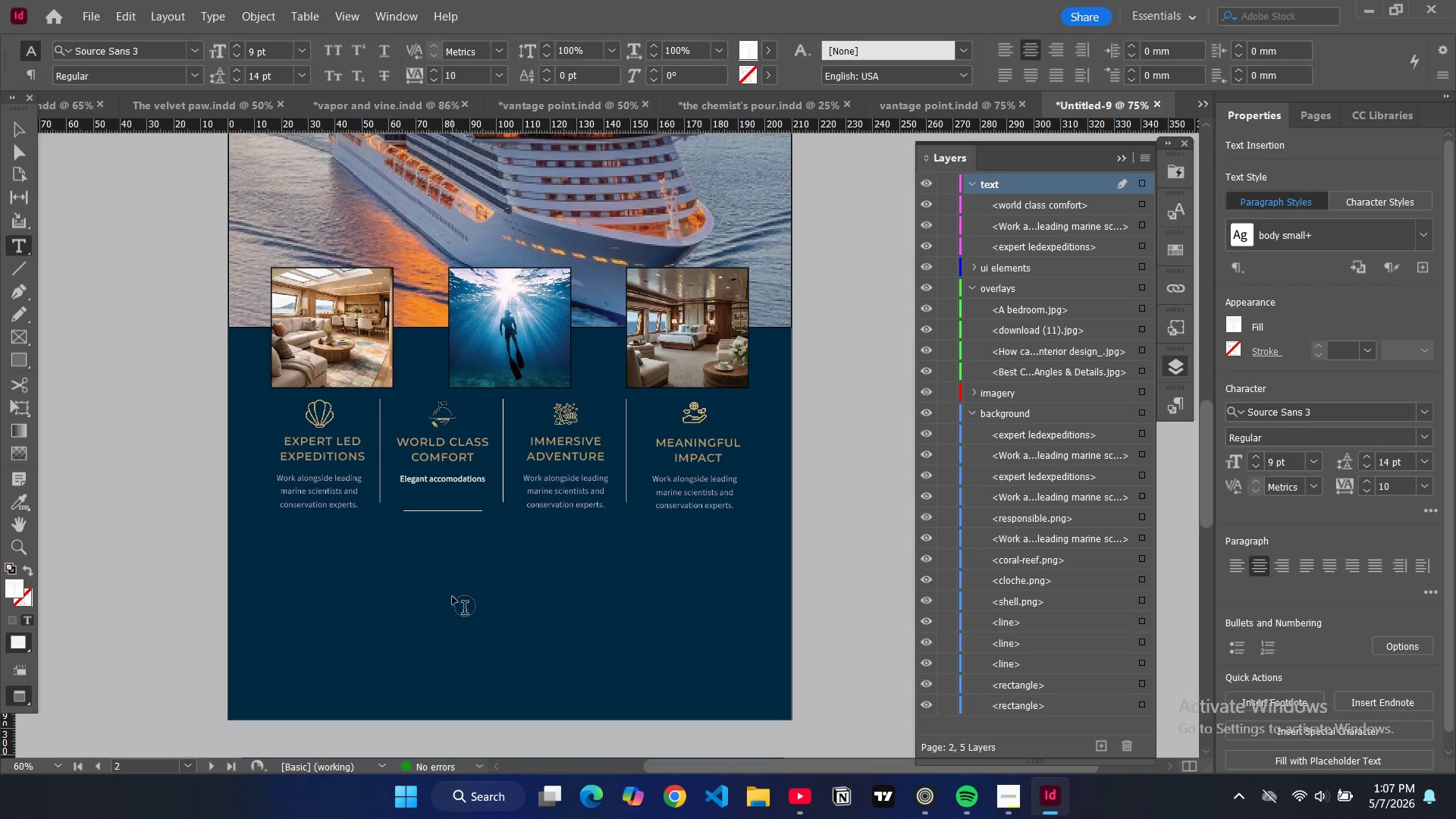 
wait(52.2)
 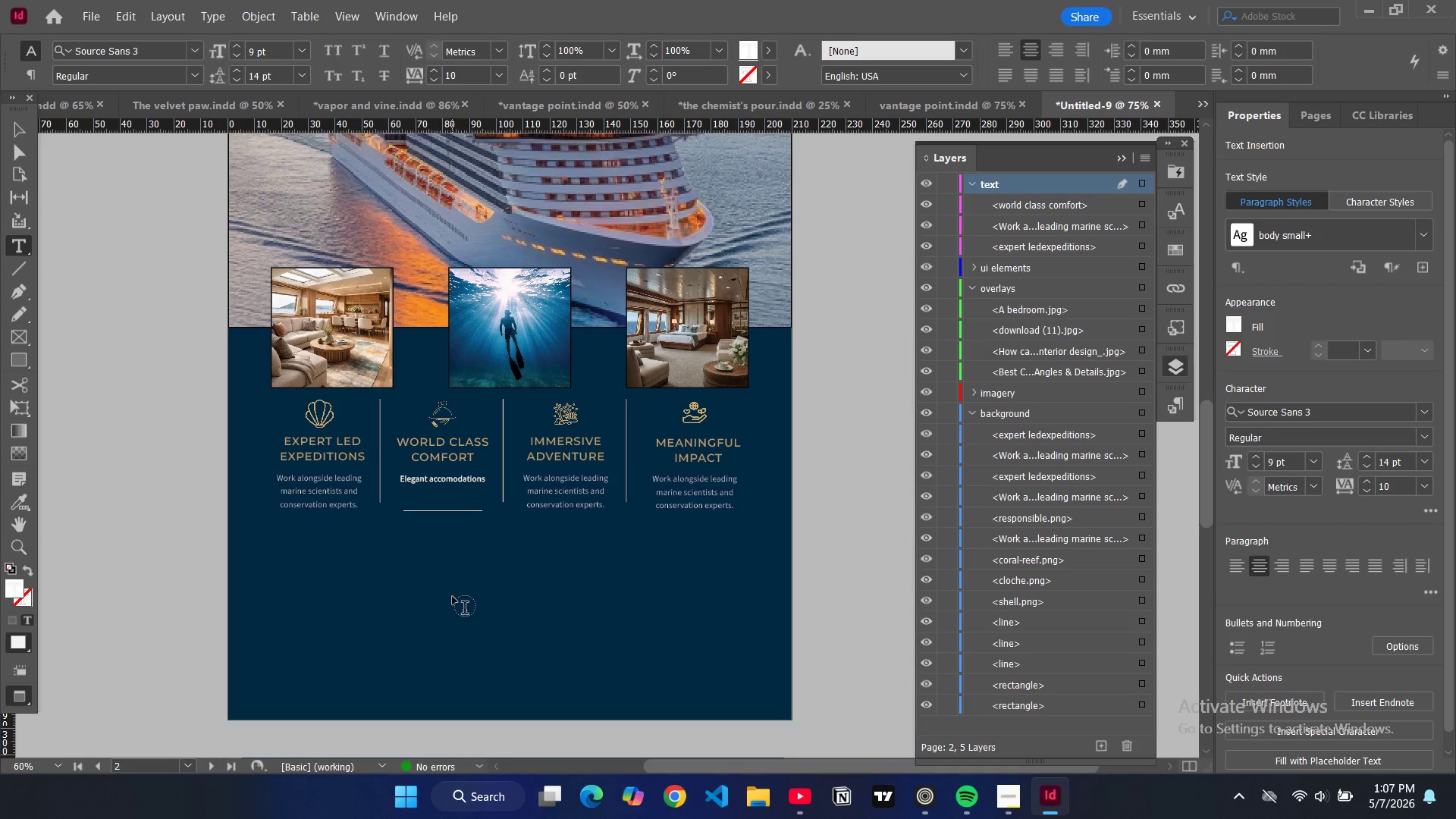 
key(Backspace)
type(, gourmet cuisine and personalized service.)
 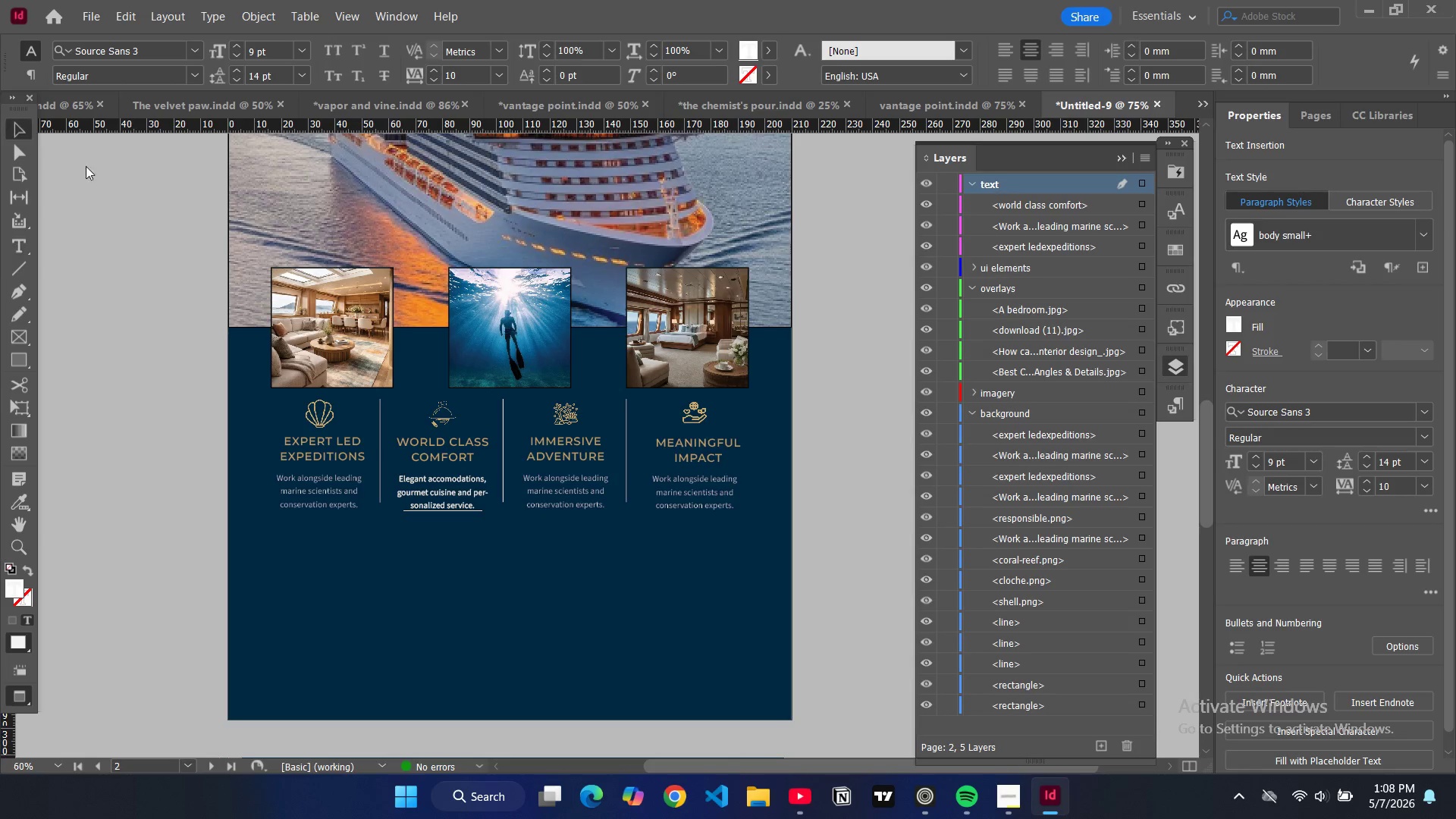 
wait(5.33)
 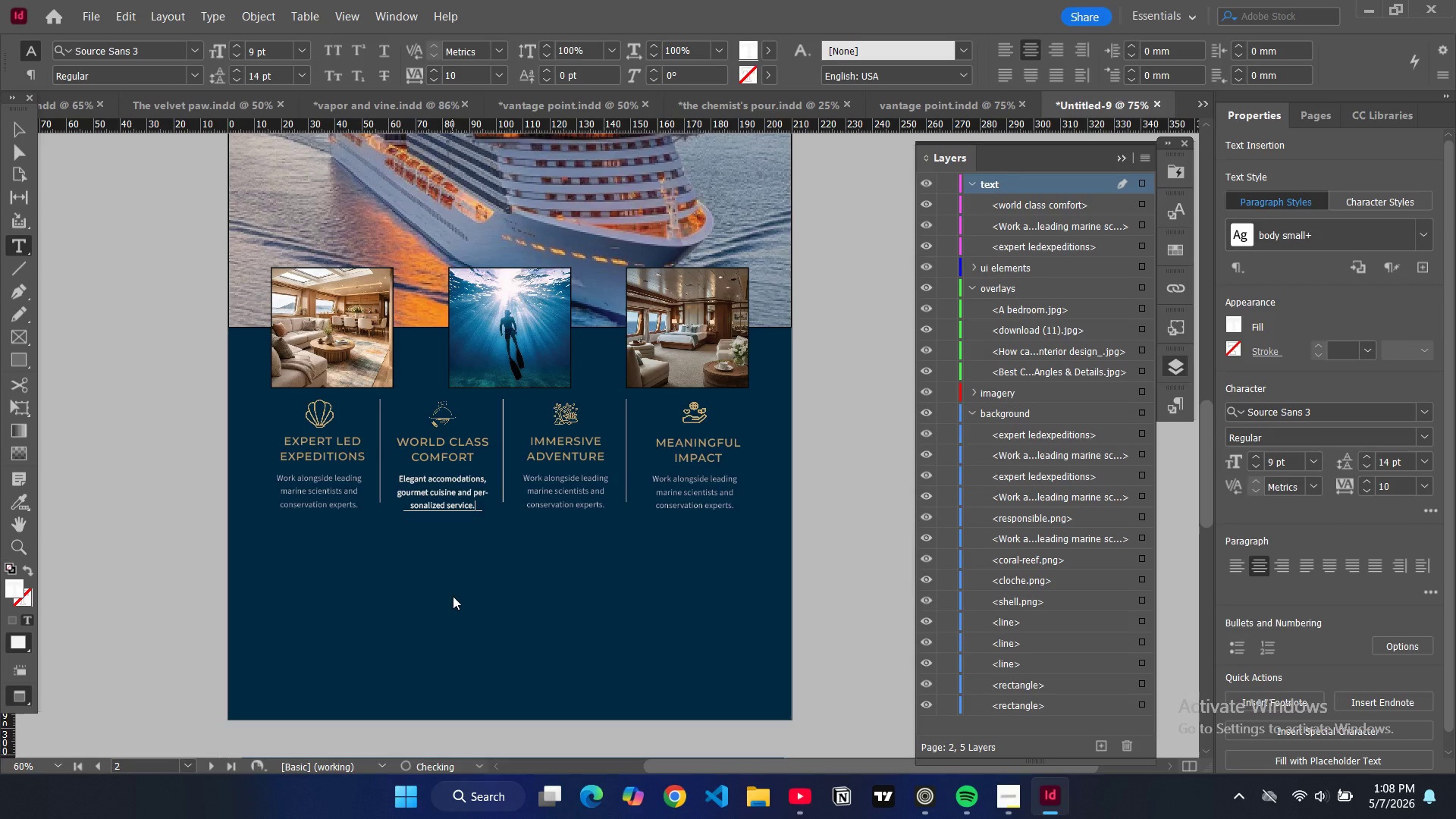 
double_click([574, 505])
 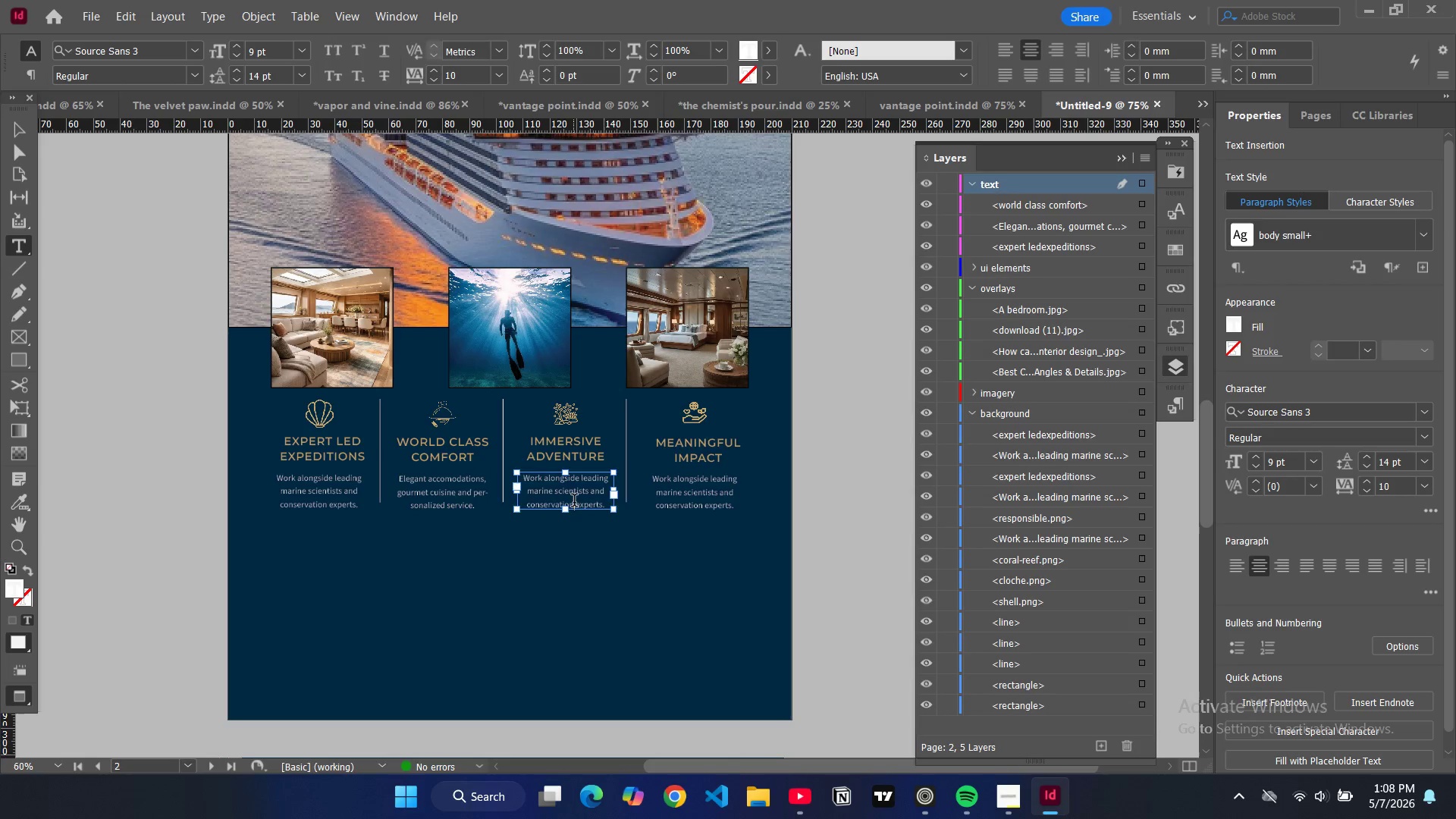 
key(Control+ControlLeft)
 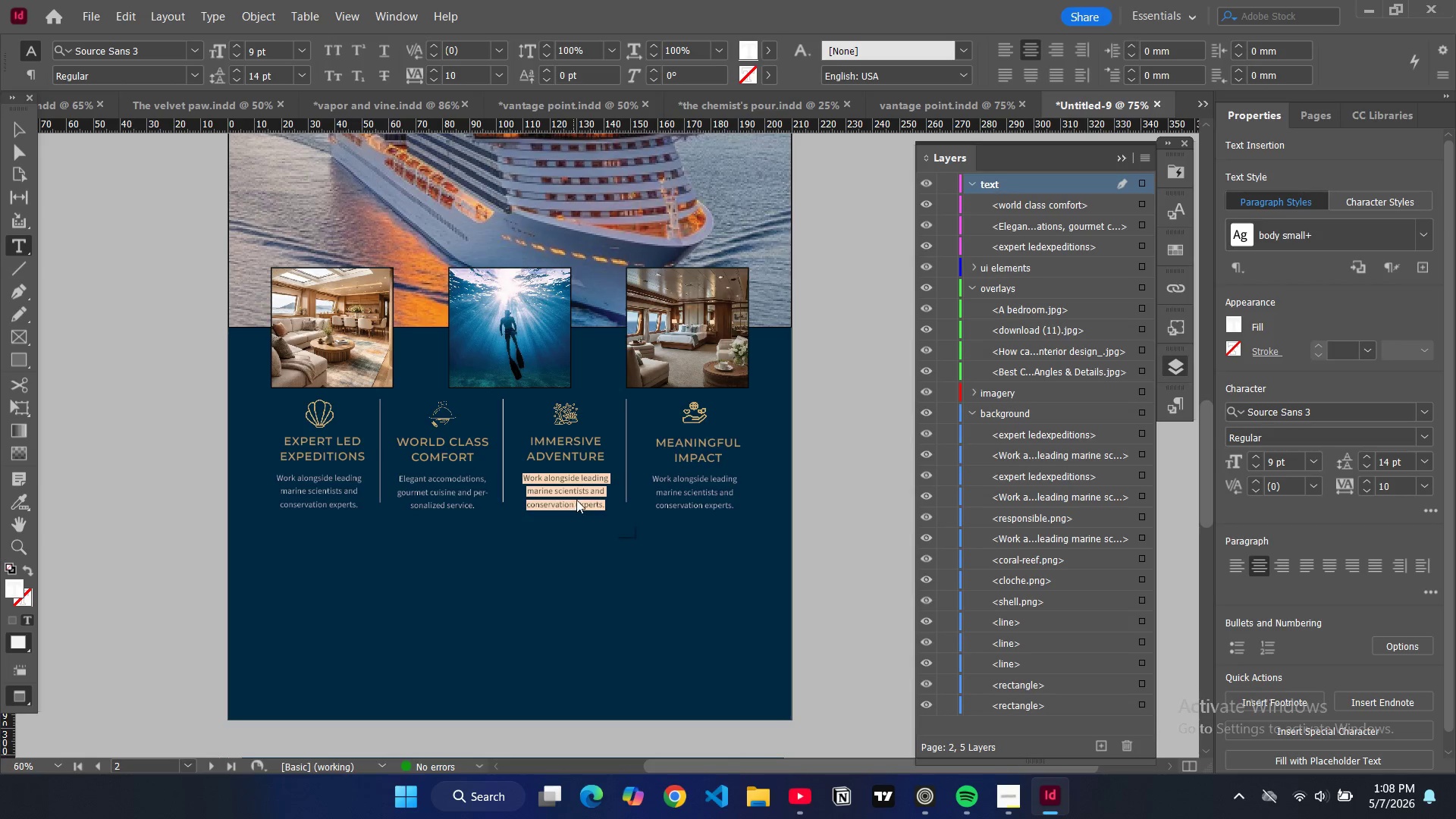 
key(Control+A)
 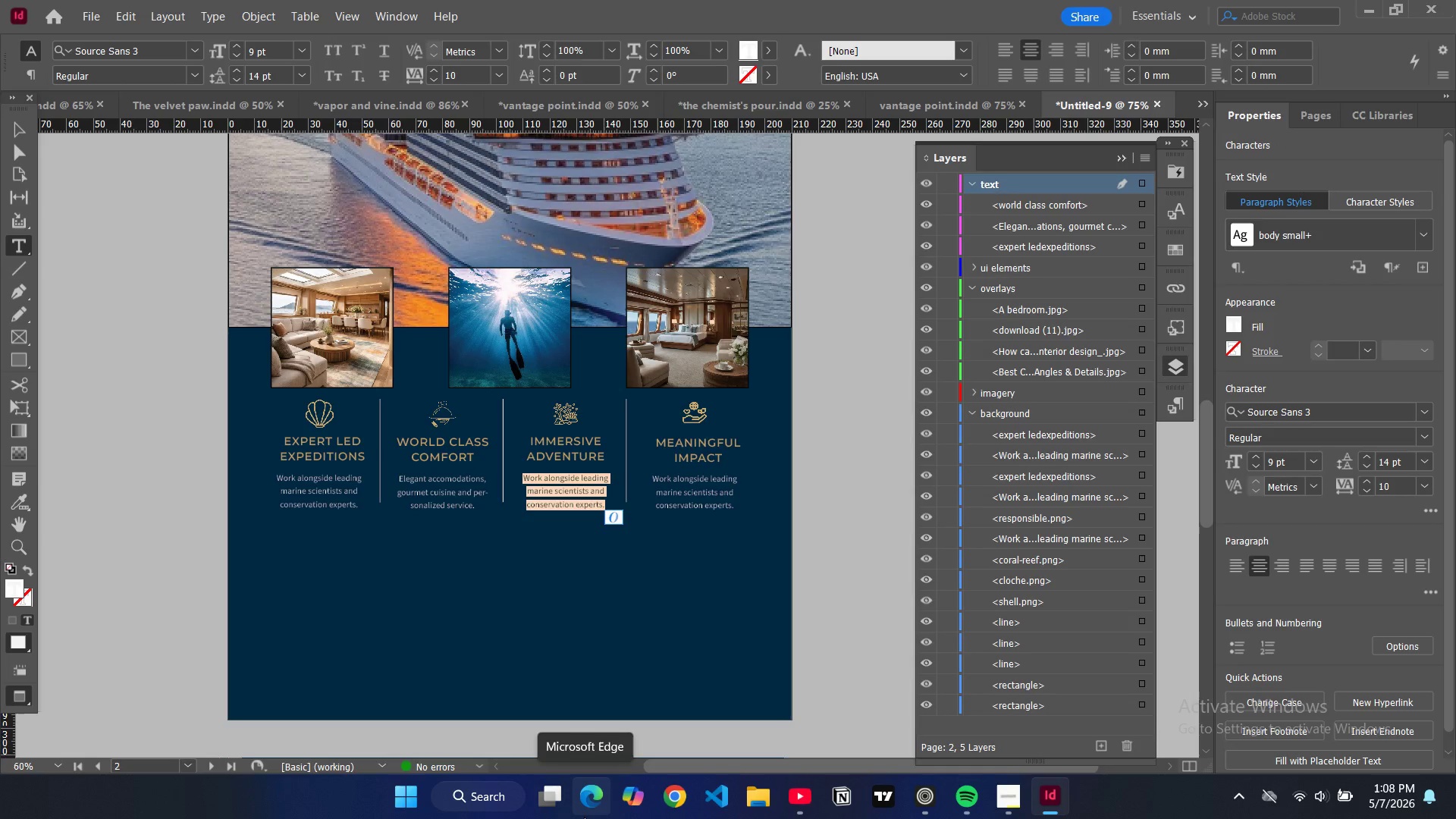 
type(Dailt )
key(Backspace)
key(Backspace)
type(y dives )
key(Backspace)
type(, submersible ms)
key(Backspace)
type(issions,)
key(Backspace)
type( and remote reef explo)
 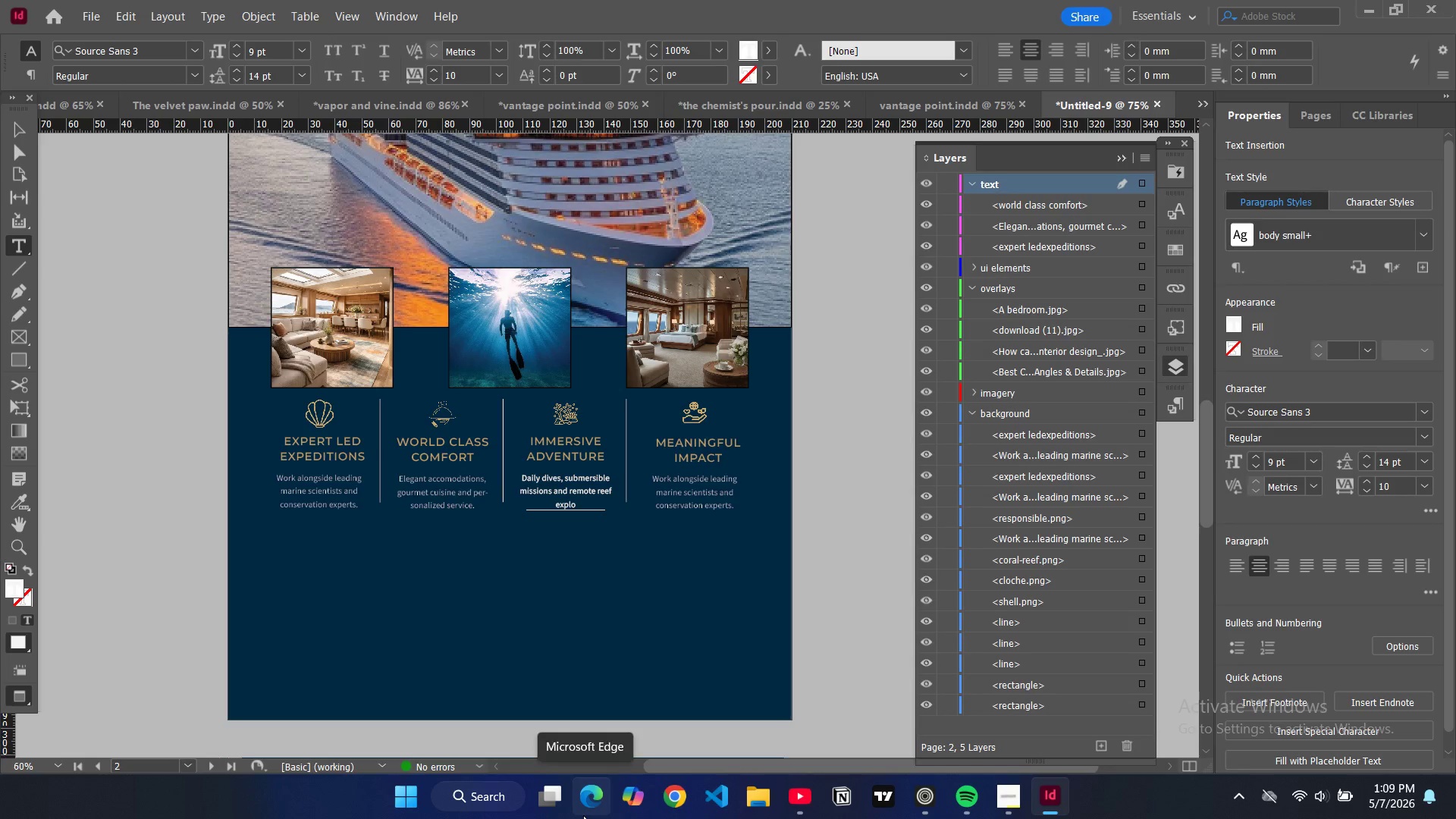 
wait(38.25)
 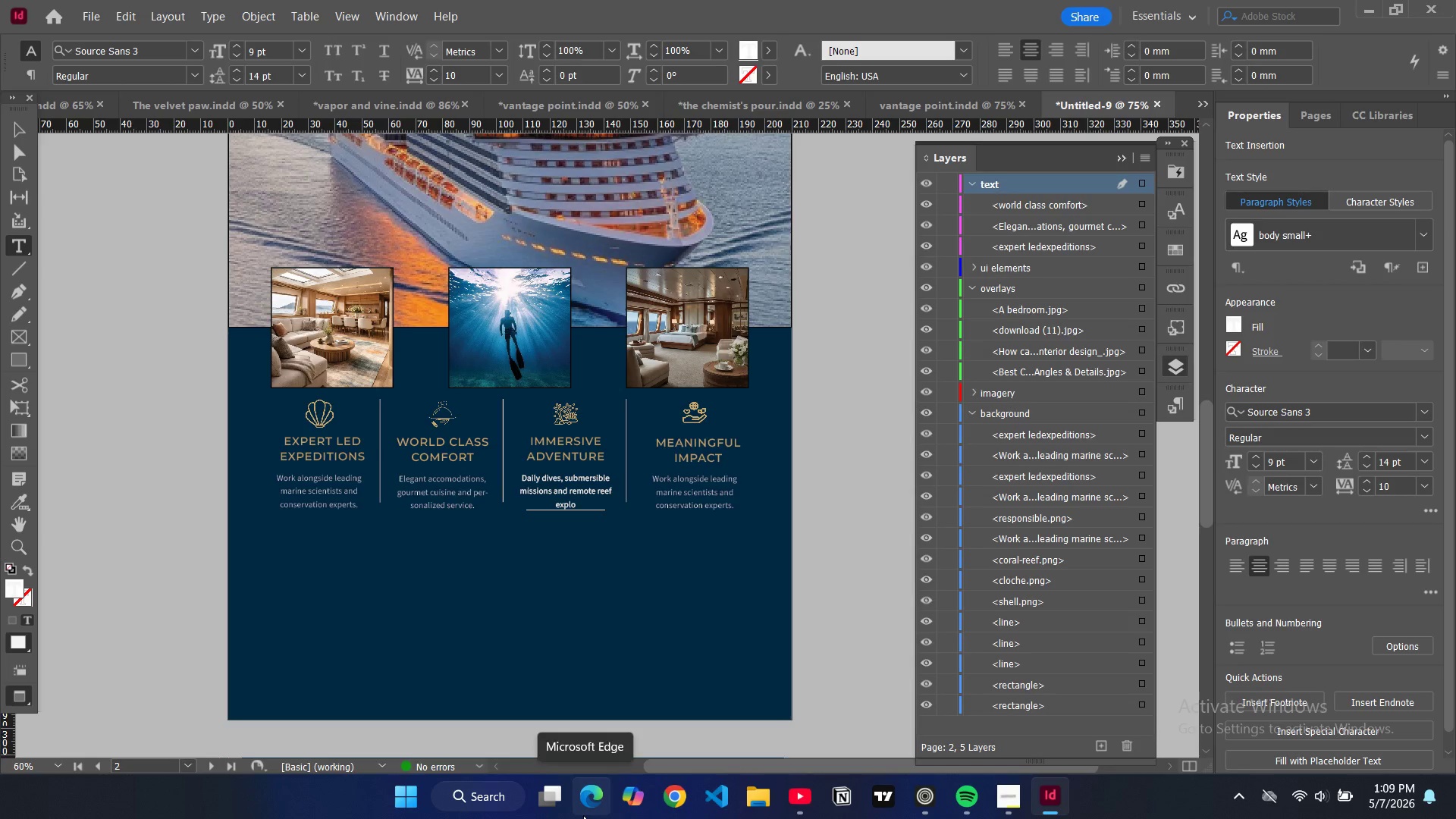 
type(ration.)
 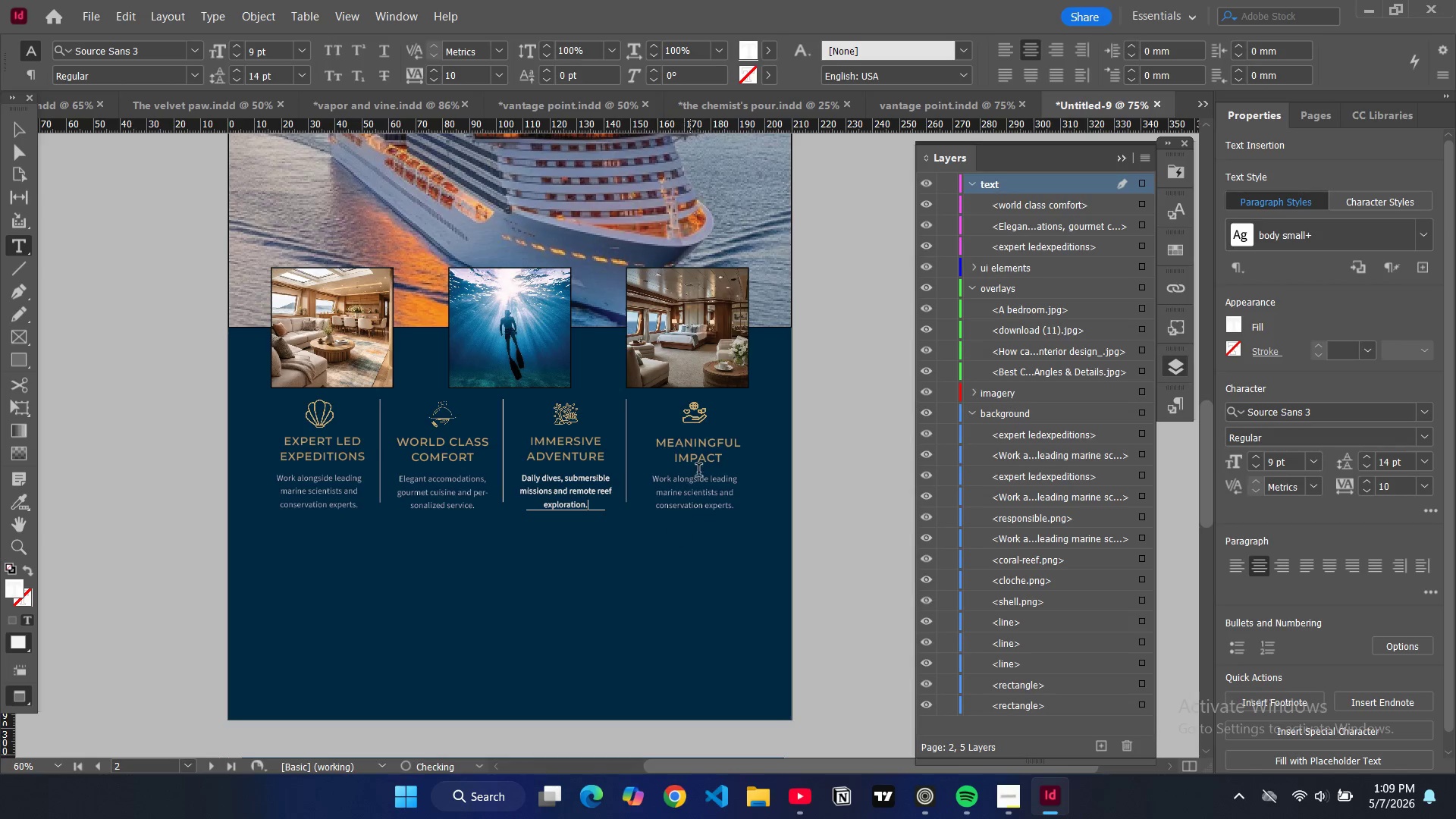 
double_click([703, 489])
 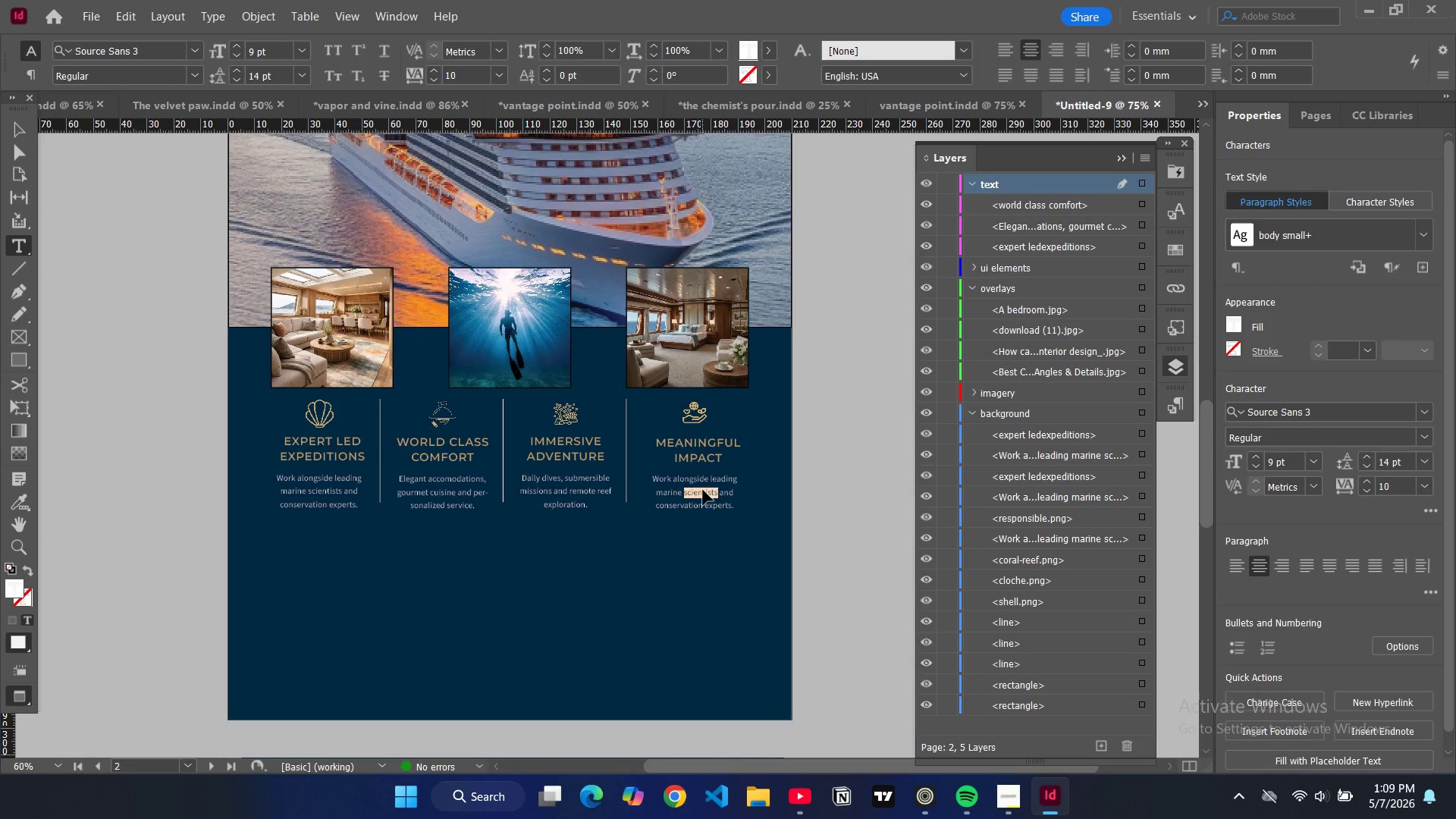 
key(Control+A)
 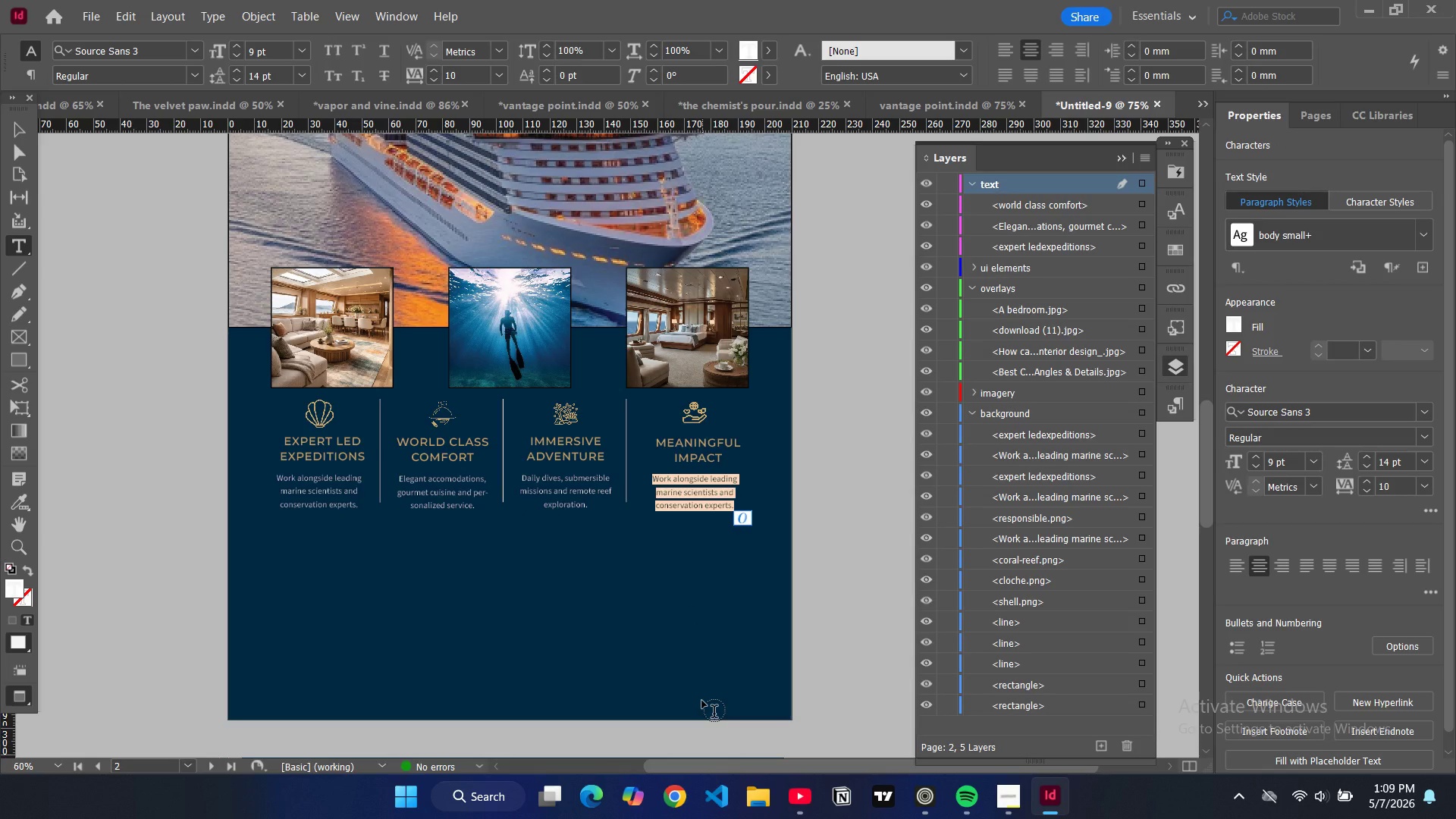 
type(your )
key(Backspace)
key(Backspace)
key(Backspace)
key(Backspace)
key(Backspace)
type(Yout)
key(Backspace)
type(r participation funds restoration and drives lasting change.)
 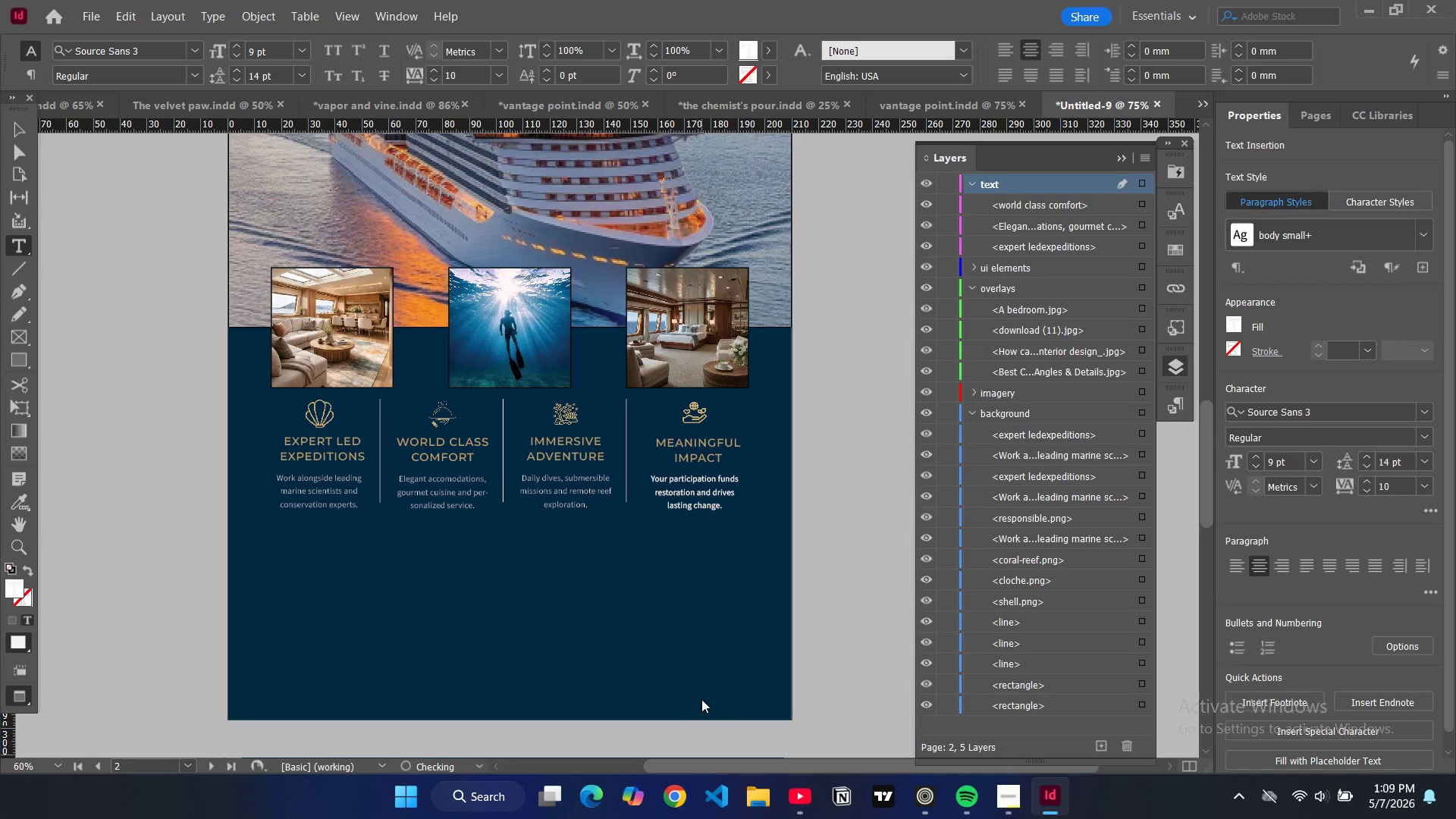 
wait(7.23)
 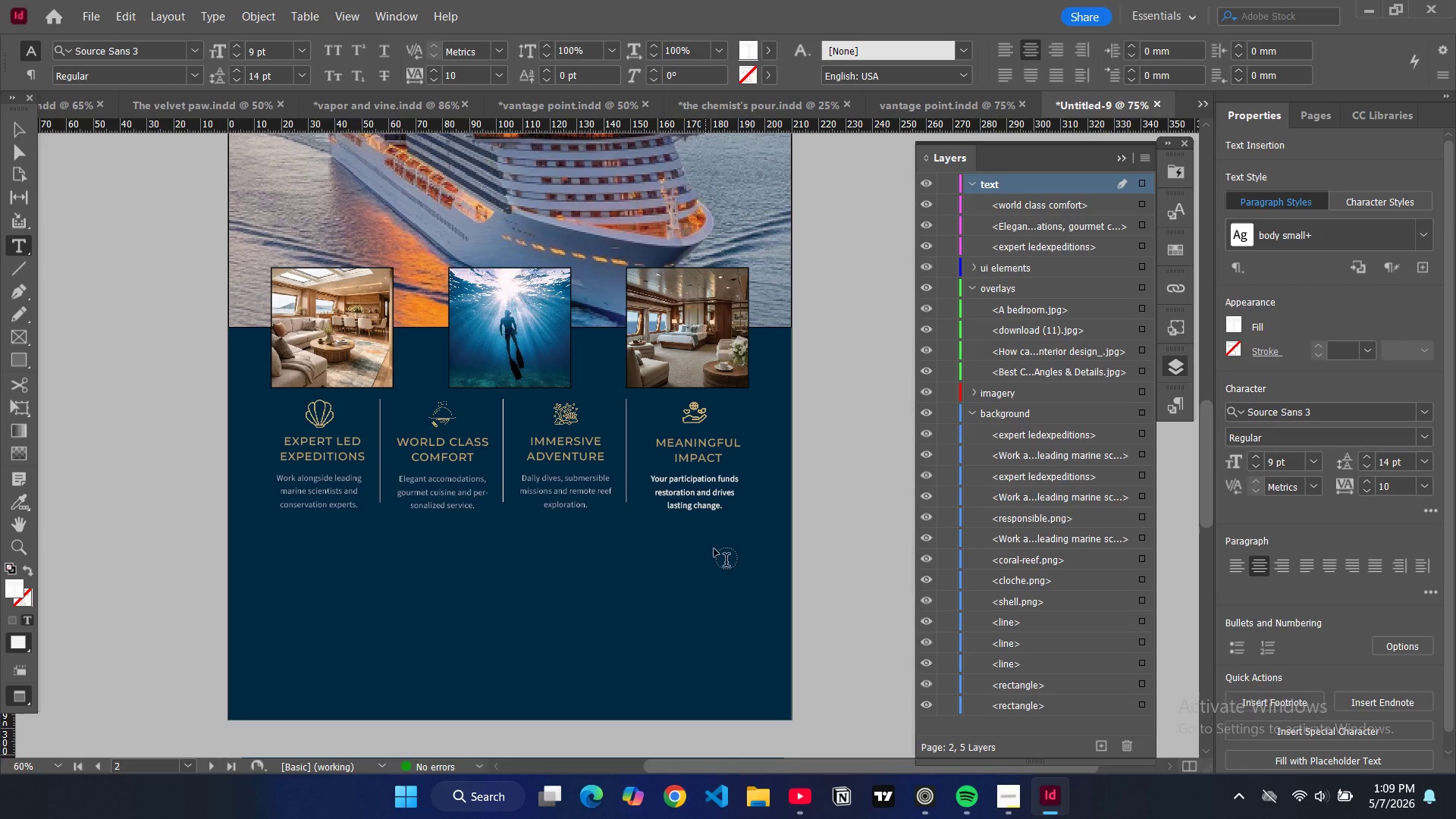 
left_click([26, 129])
 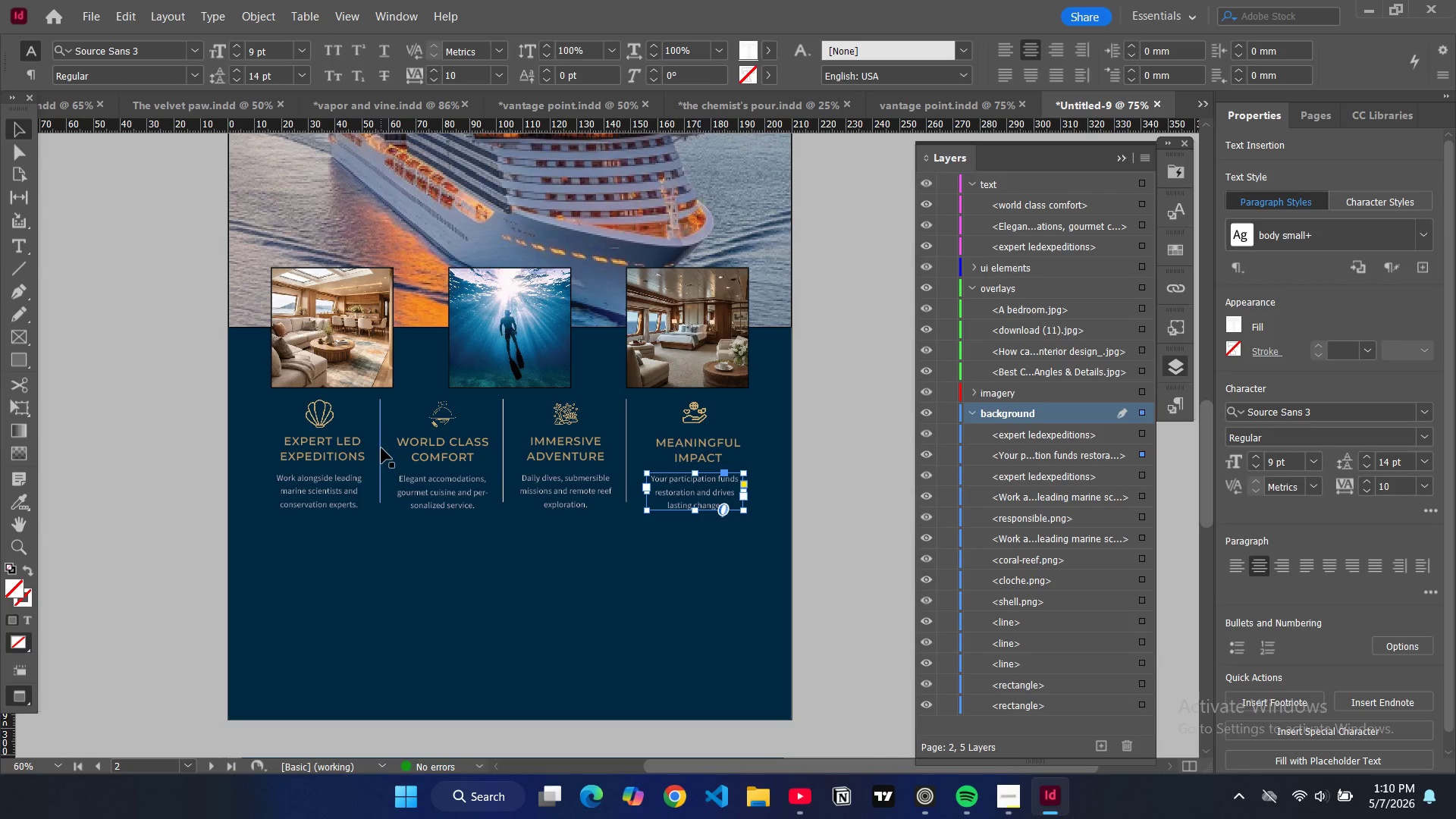 
left_click([383, 452])
 